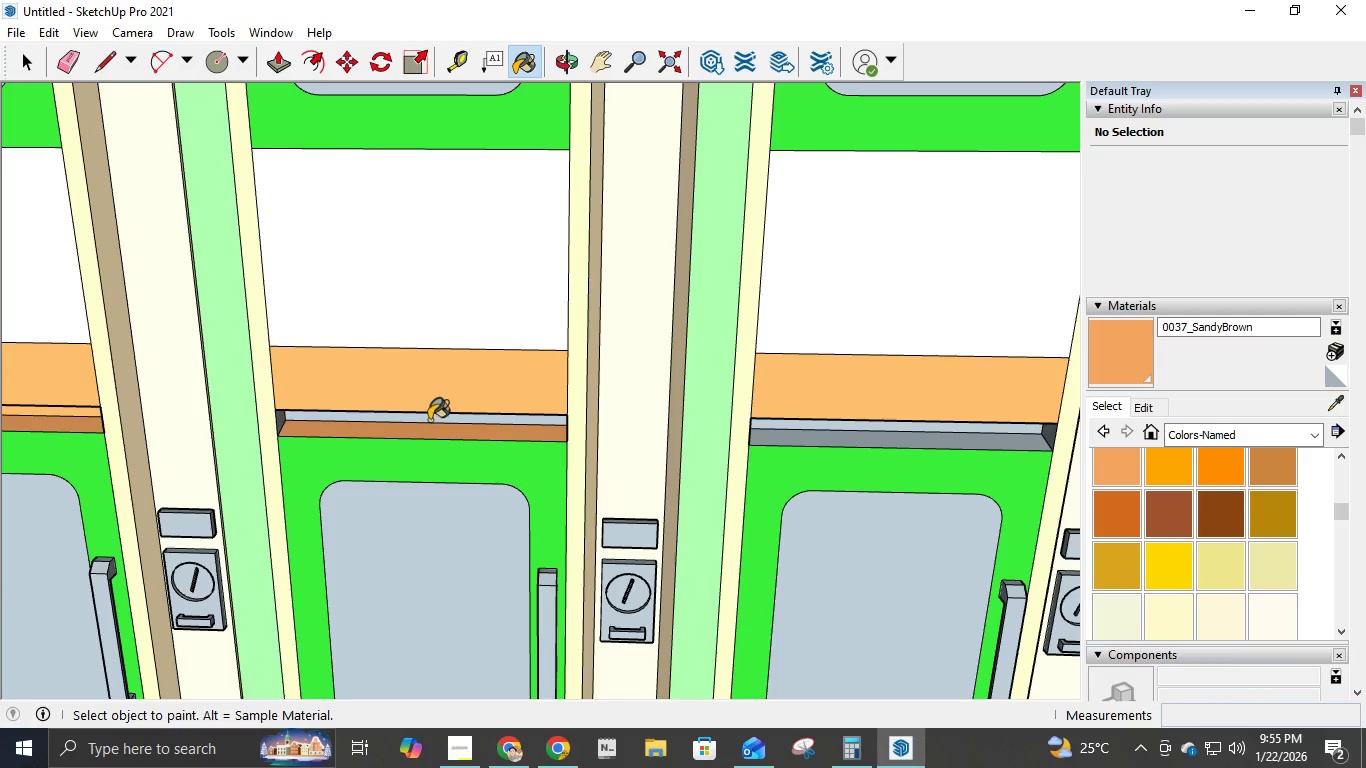 
scroll: coordinate [422, 481], scroll_direction: up, amount: 9.0
 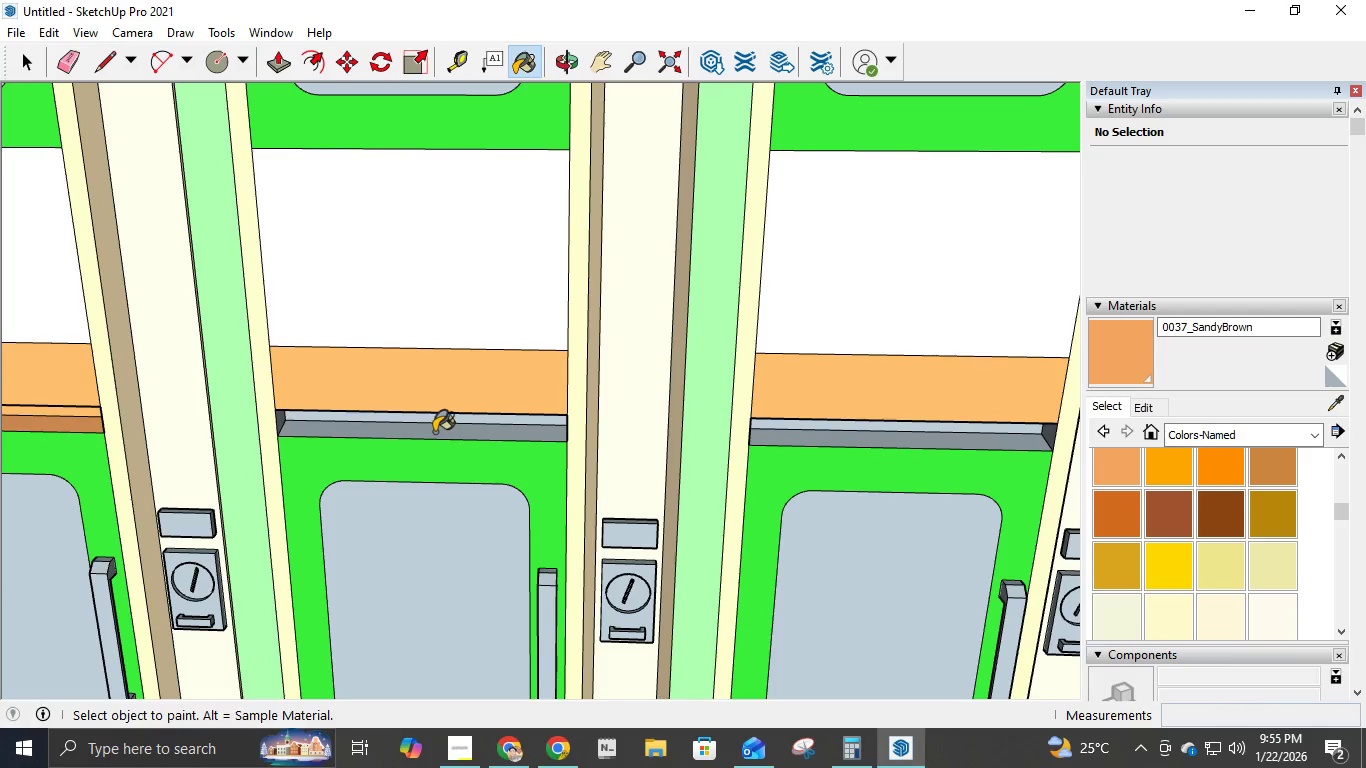 
double_click([428, 420])
 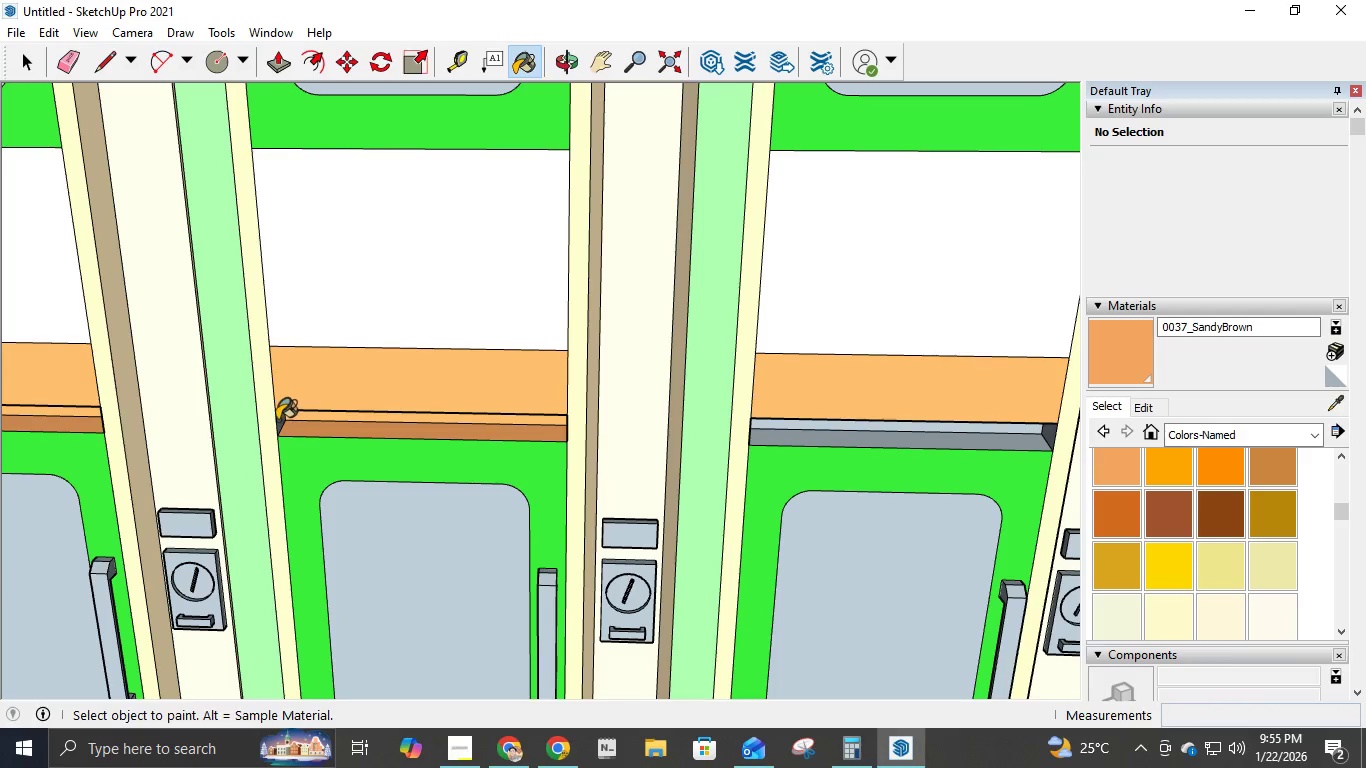 
left_click([277, 420])
 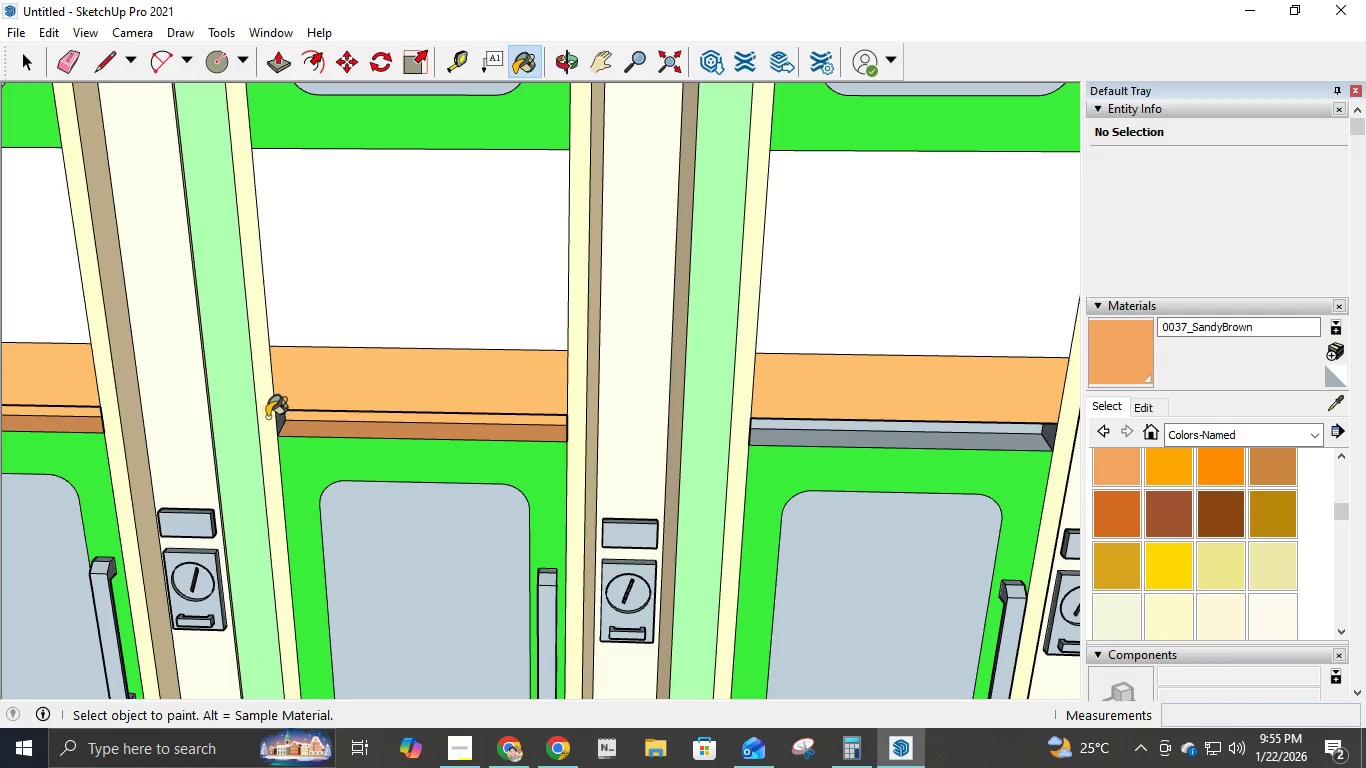 
left_click([279, 417])
 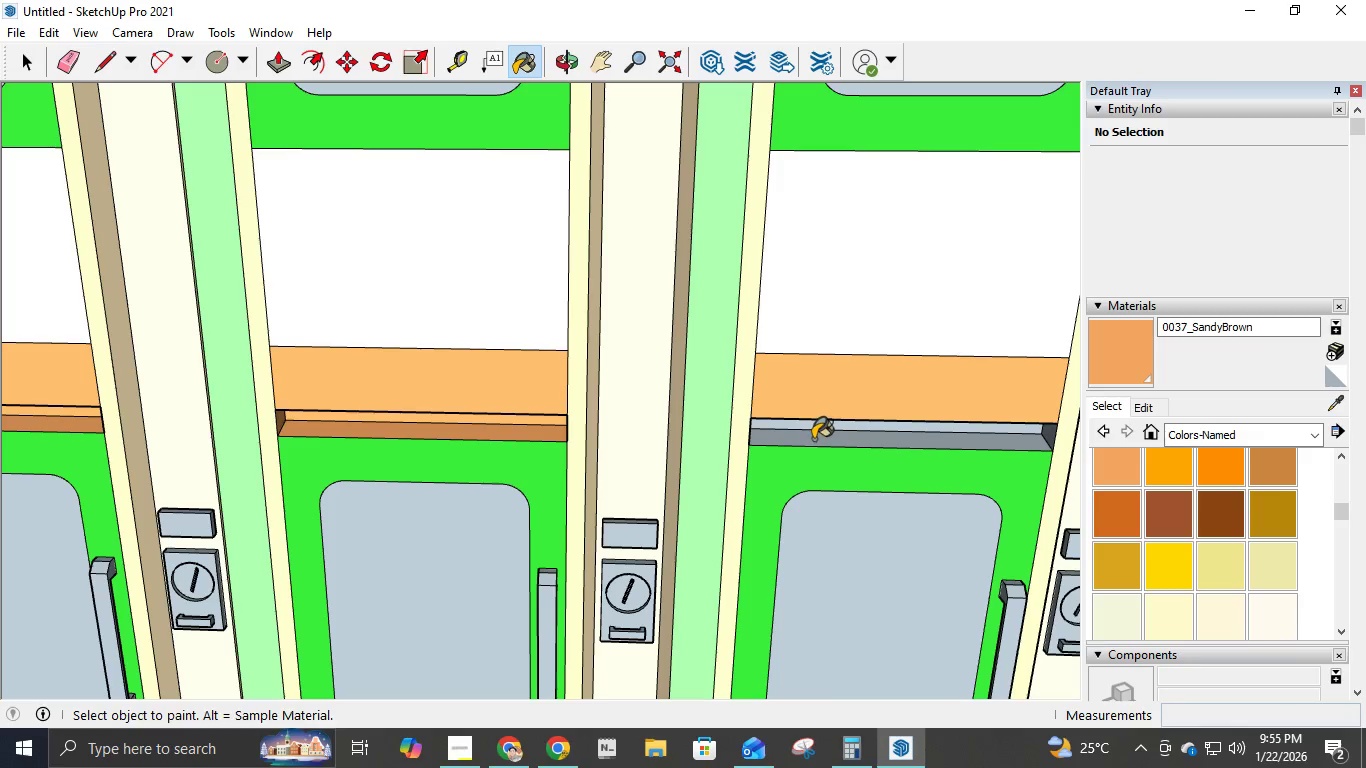 
left_click([814, 439])
 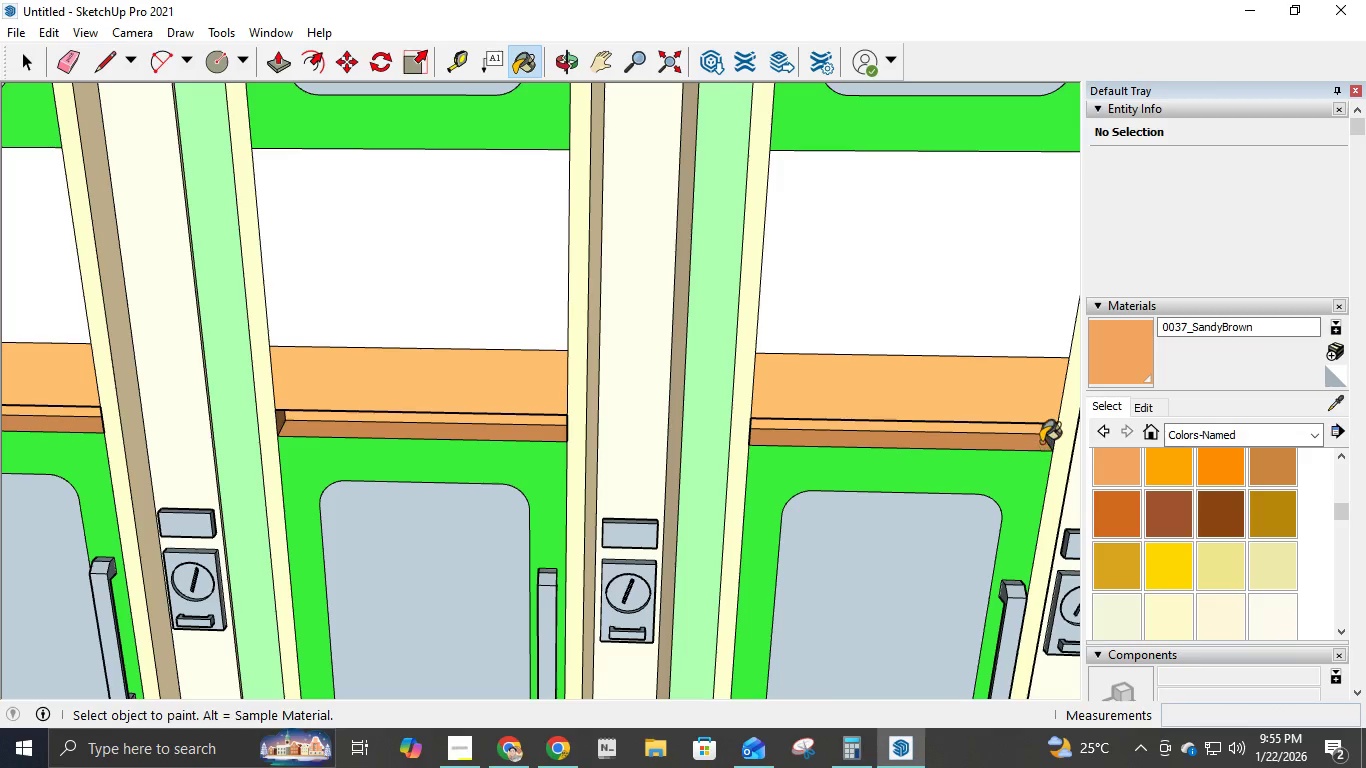 
double_click([1047, 431])
 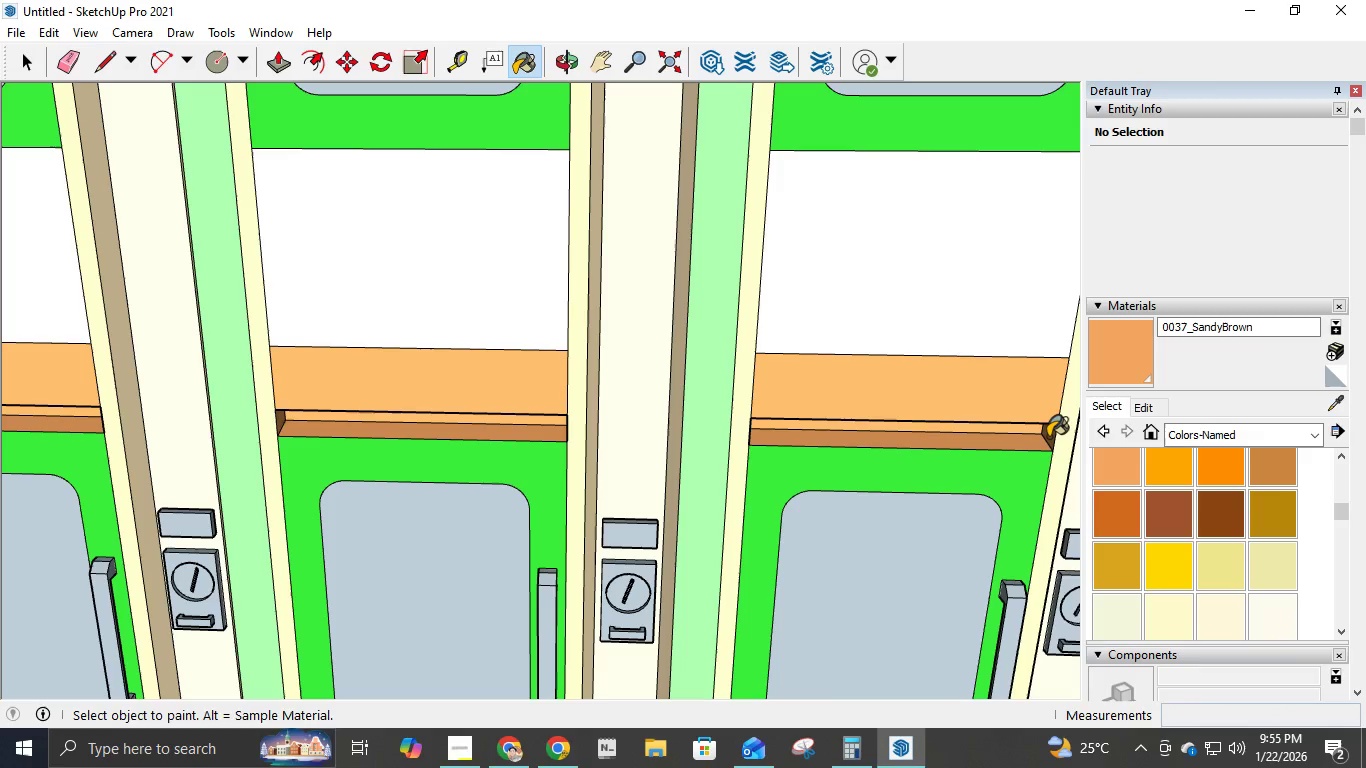 
key(H)
 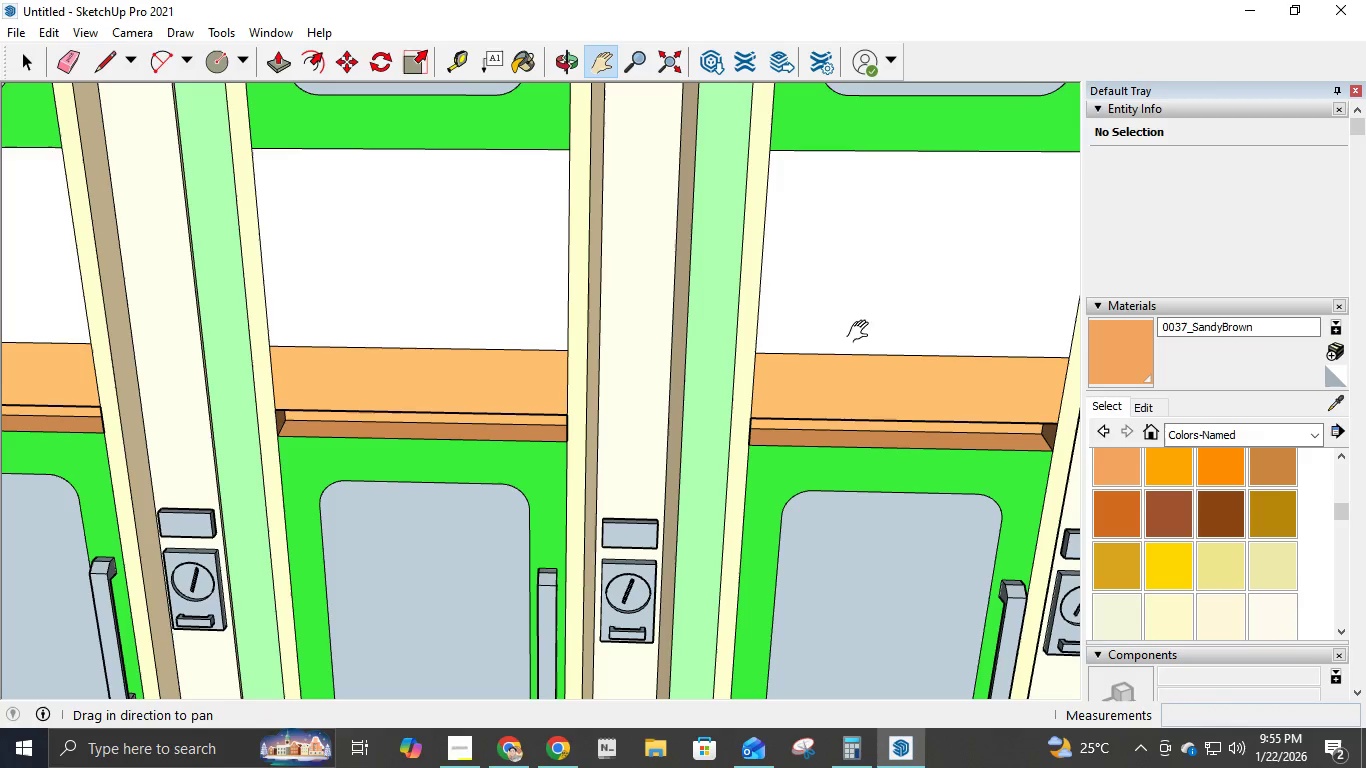 
left_click_drag(start_coordinate=[843, 316], to_coordinate=[768, 657])
 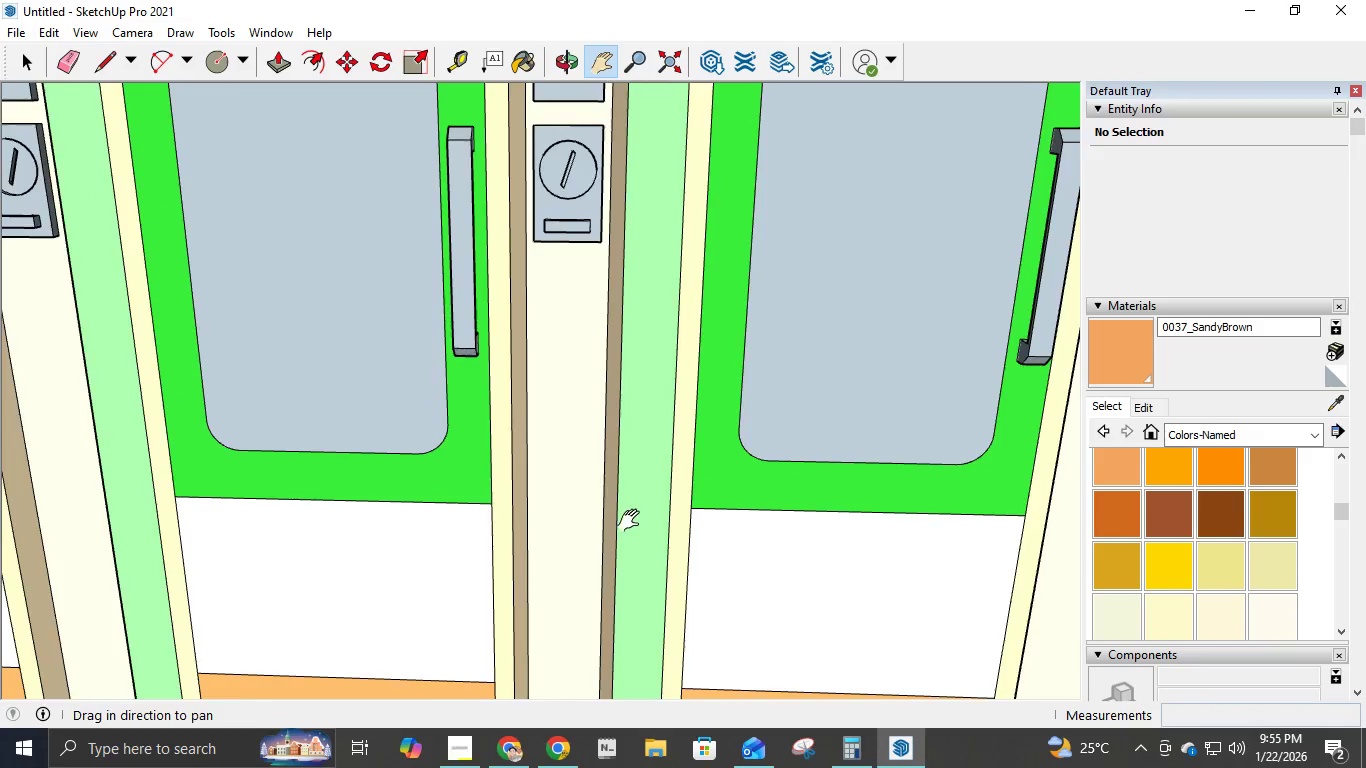 
left_click_drag(start_coordinate=[592, 291], to_coordinate=[617, 476])
 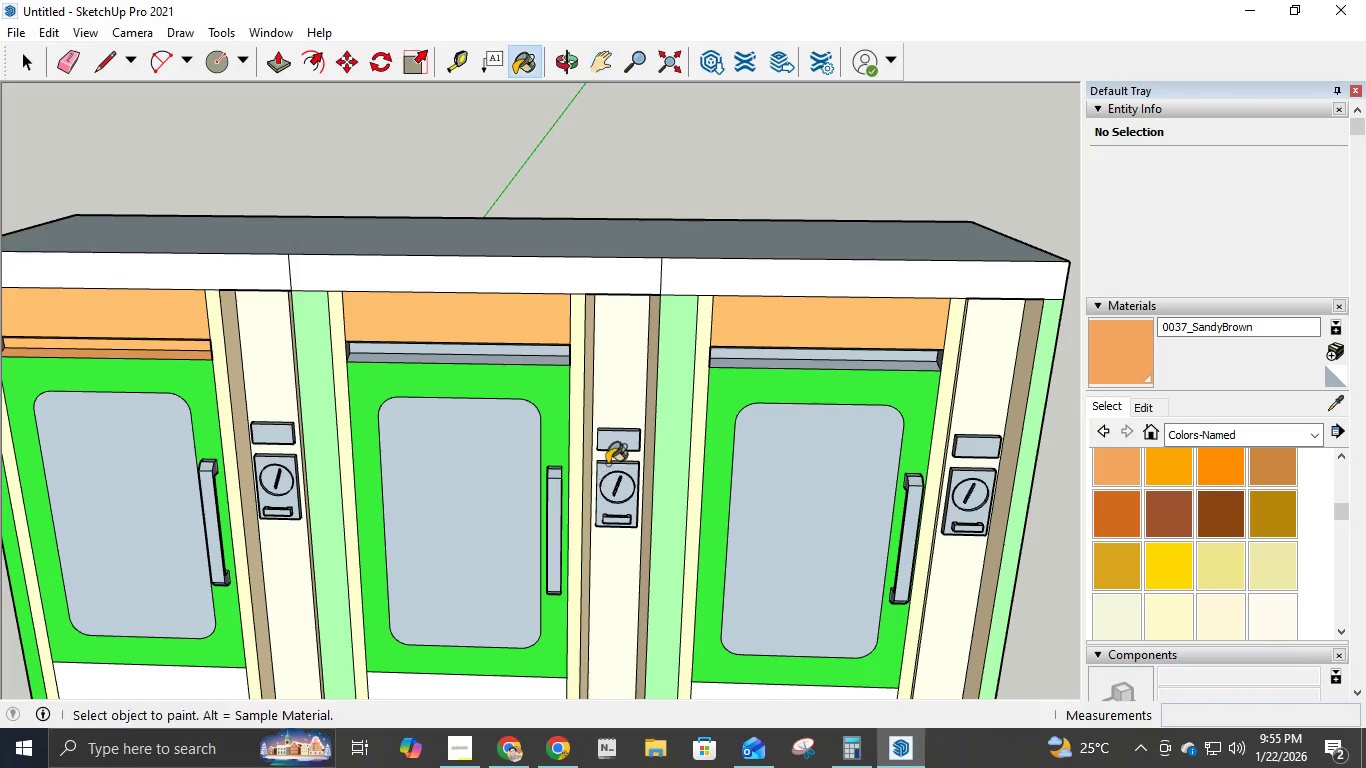 
scroll: coordinate [626, 495], scroll_direction: down, amount: 5.0
 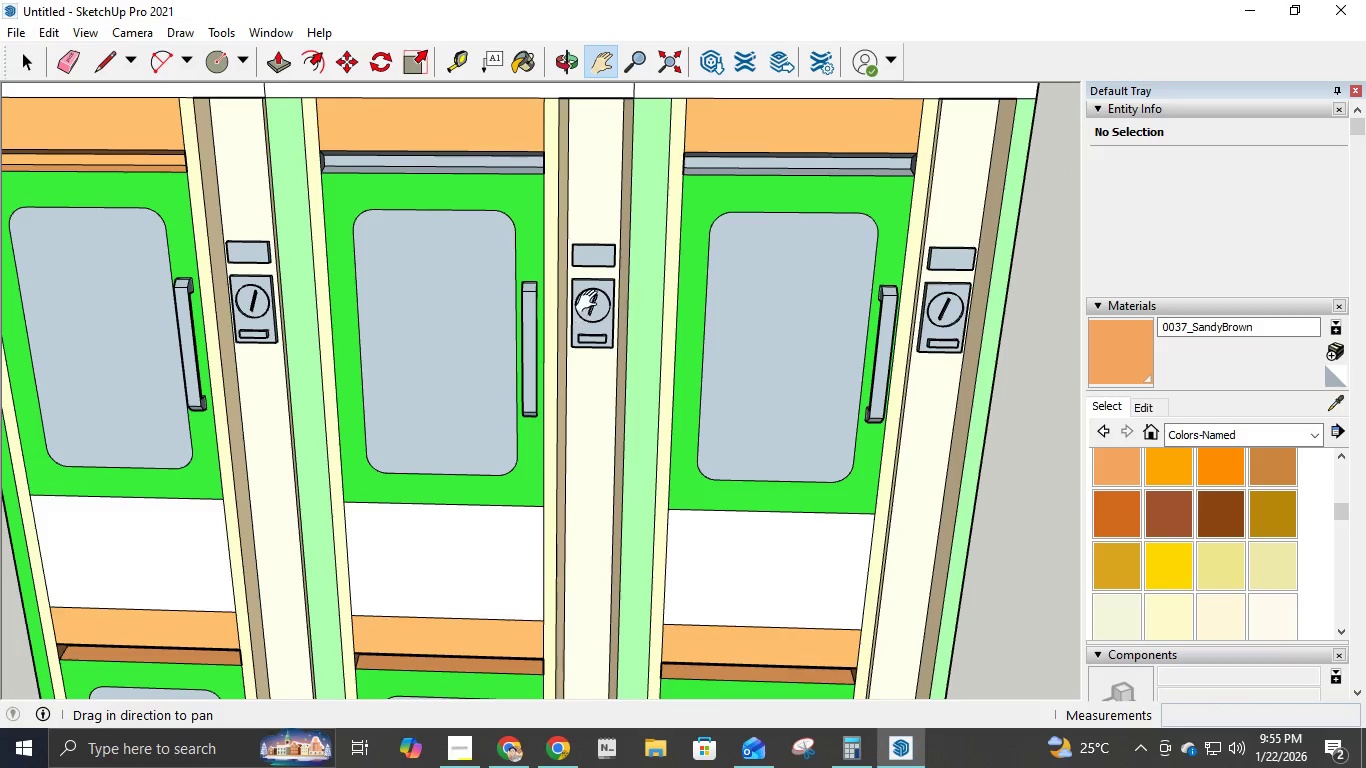 
key(B)
 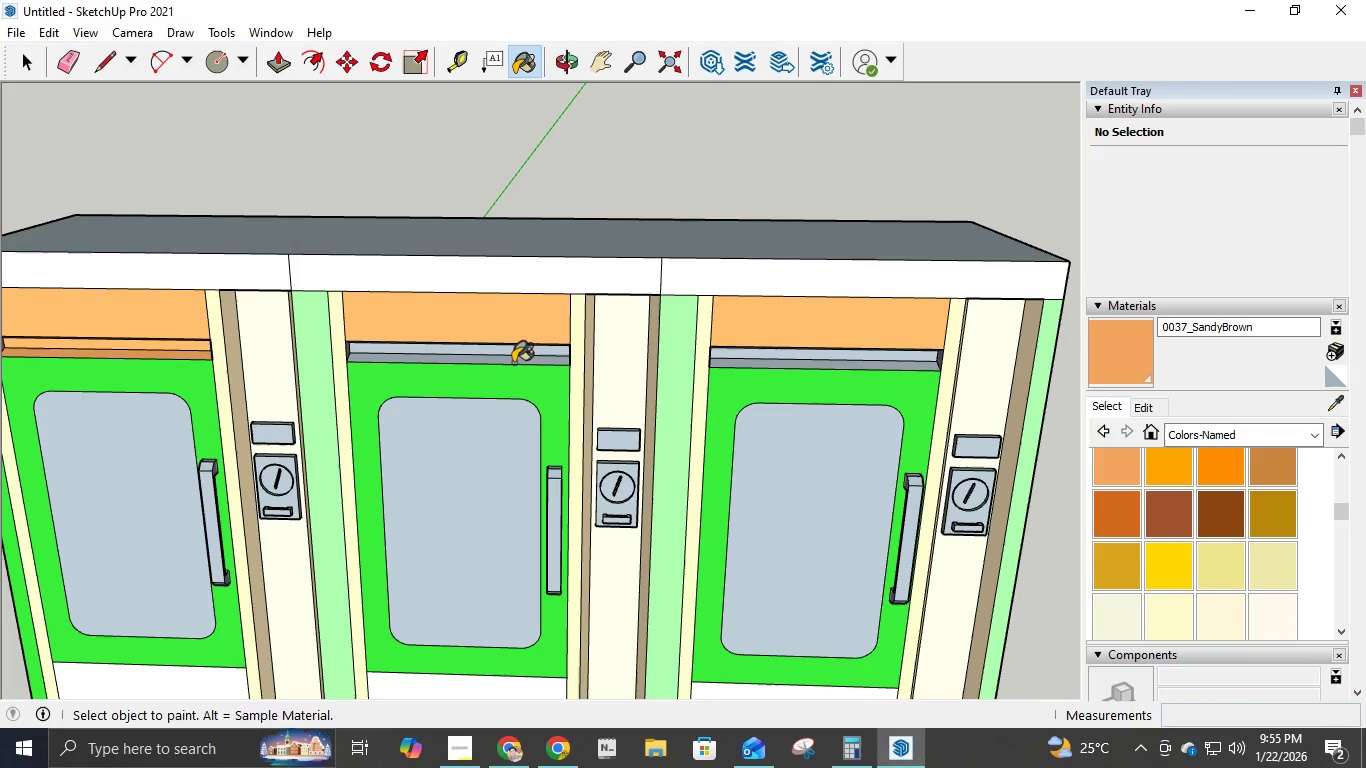 
left_click([509, 355])
 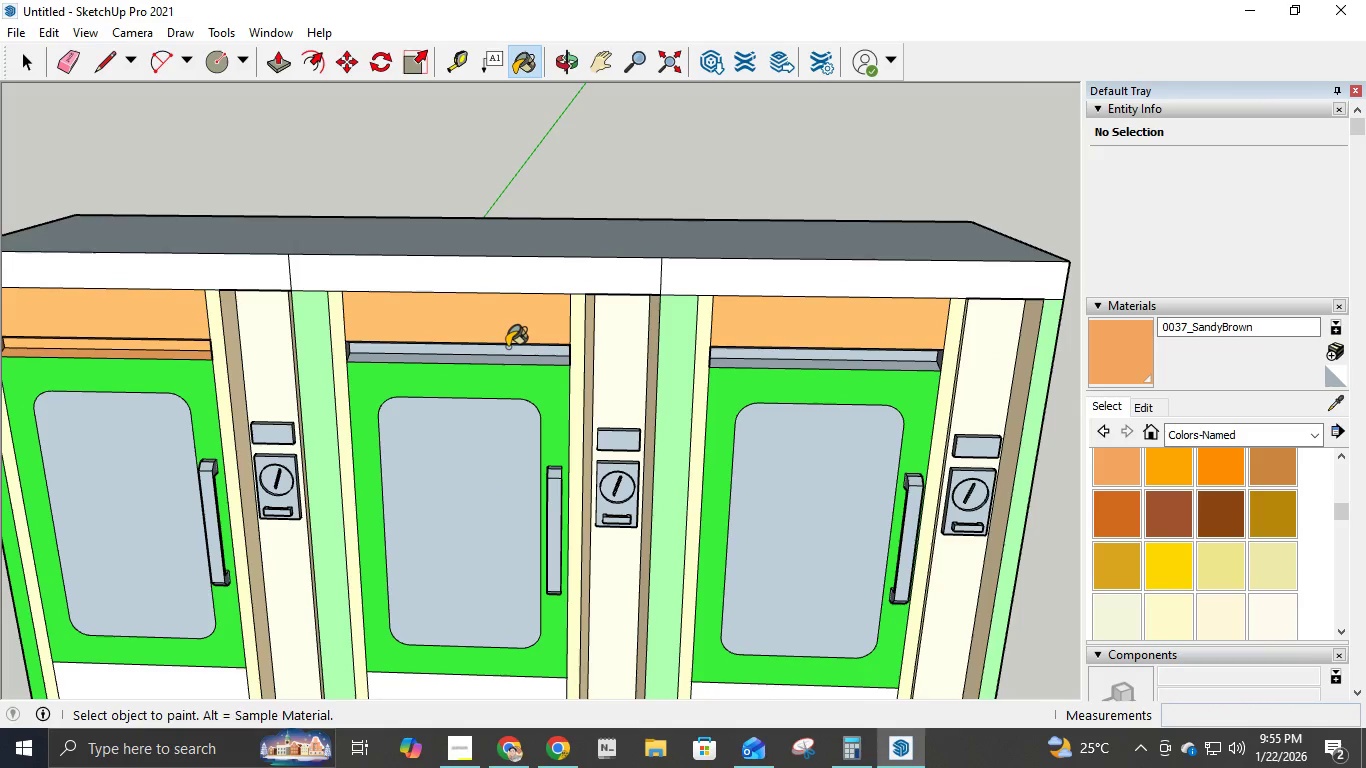 
double_click([507, 347])
 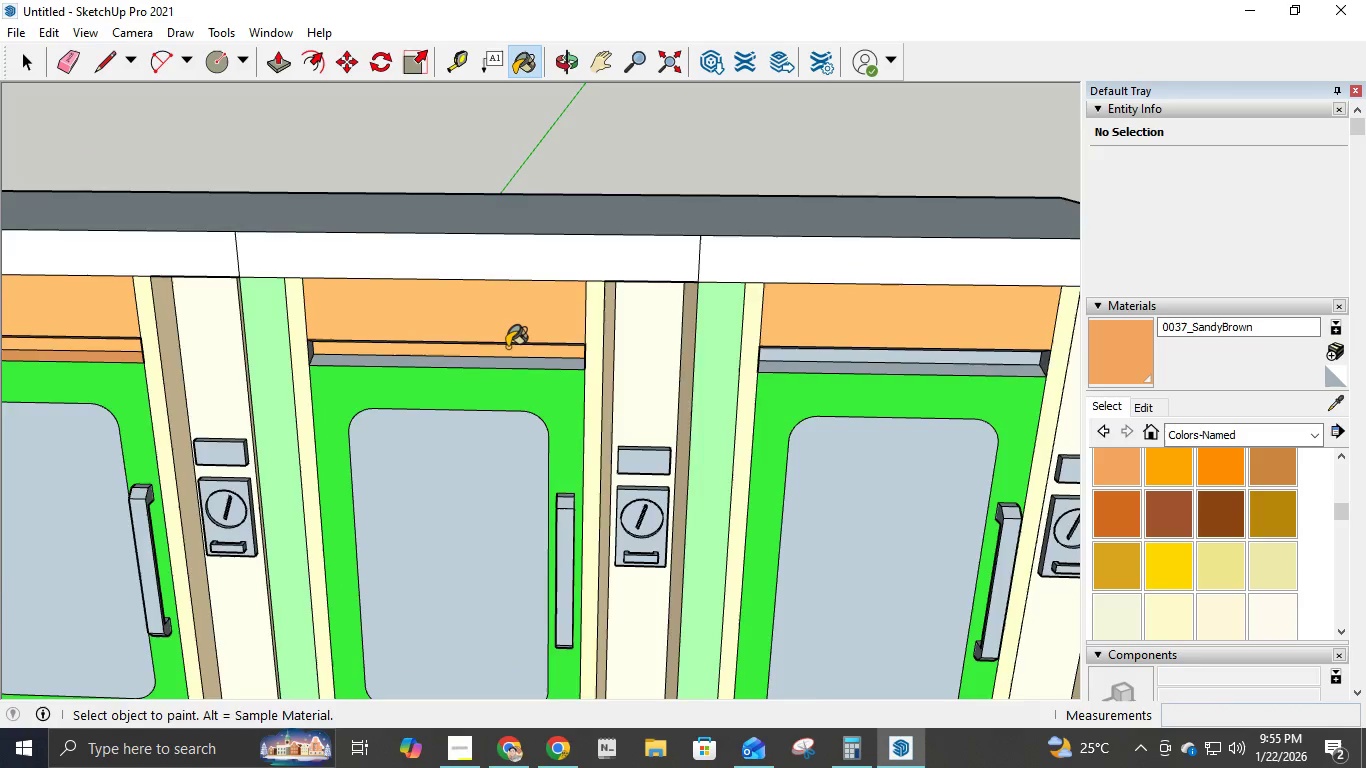 
scroll: coordinate [509, 348], scroll_direction: up, amount: 6.0
 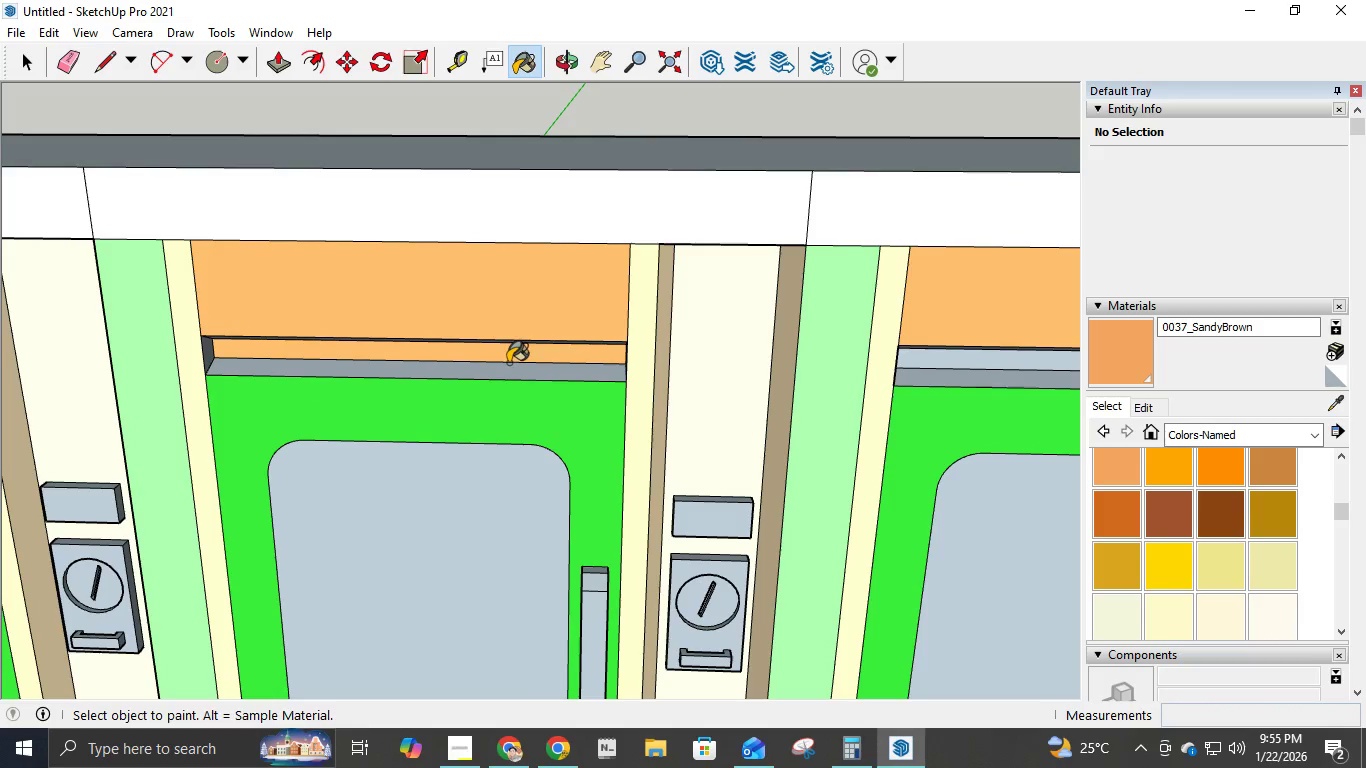 
left_click([508, 371])
 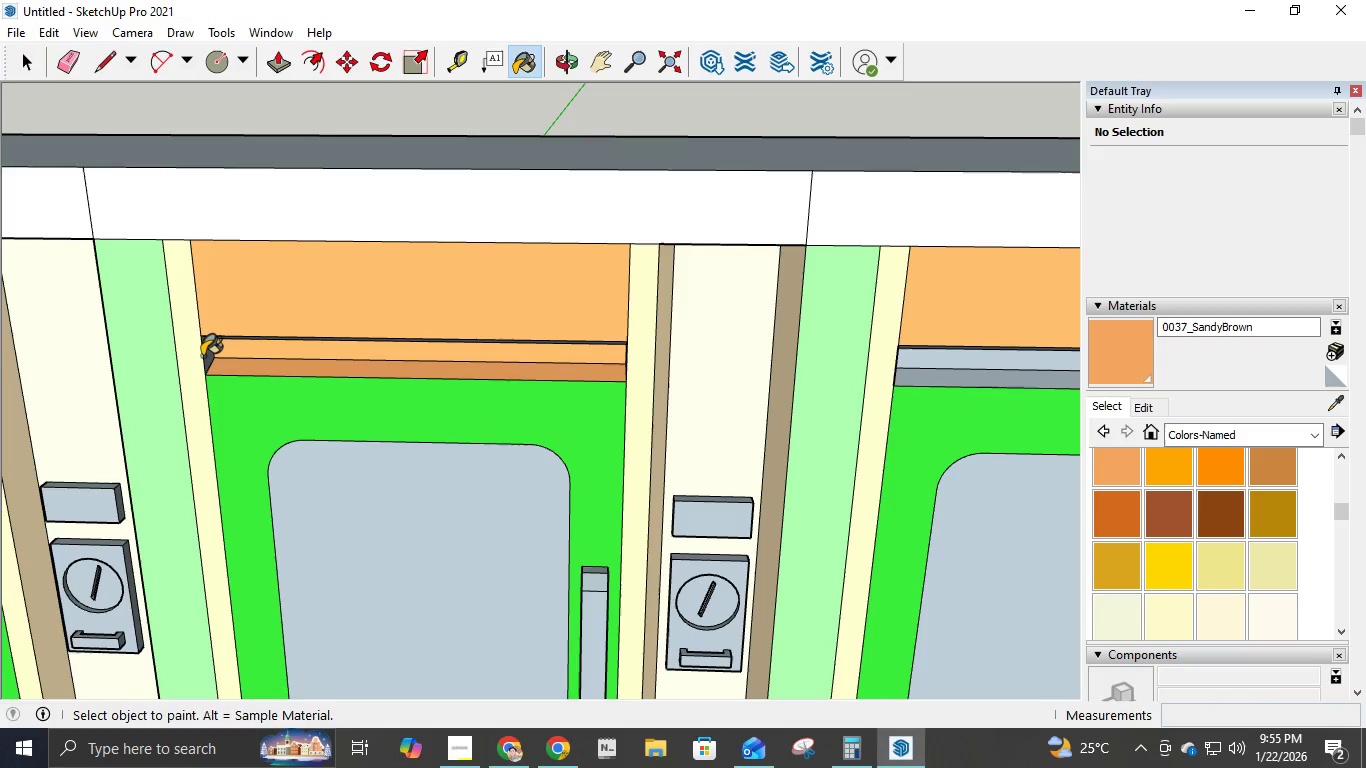 
left_click([202, 356])
 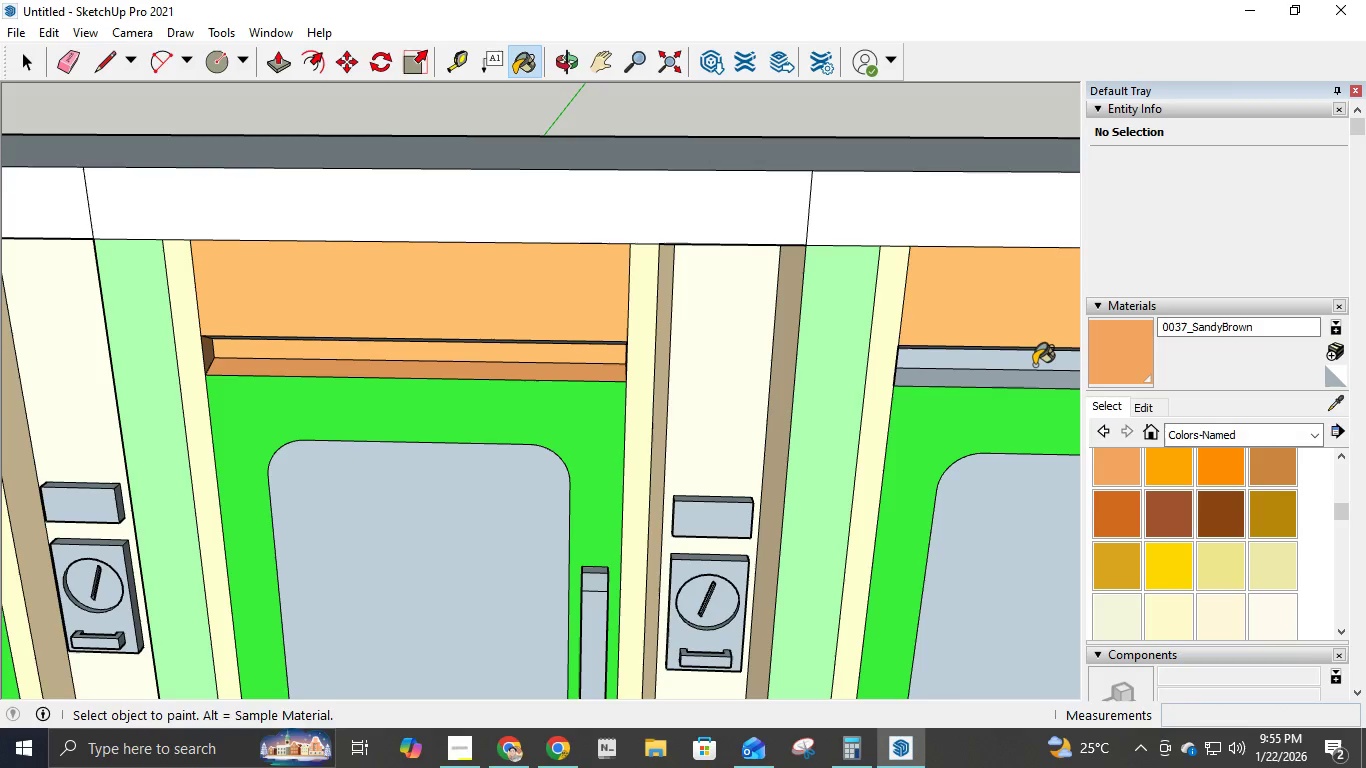 
double_click([1031, 377])
 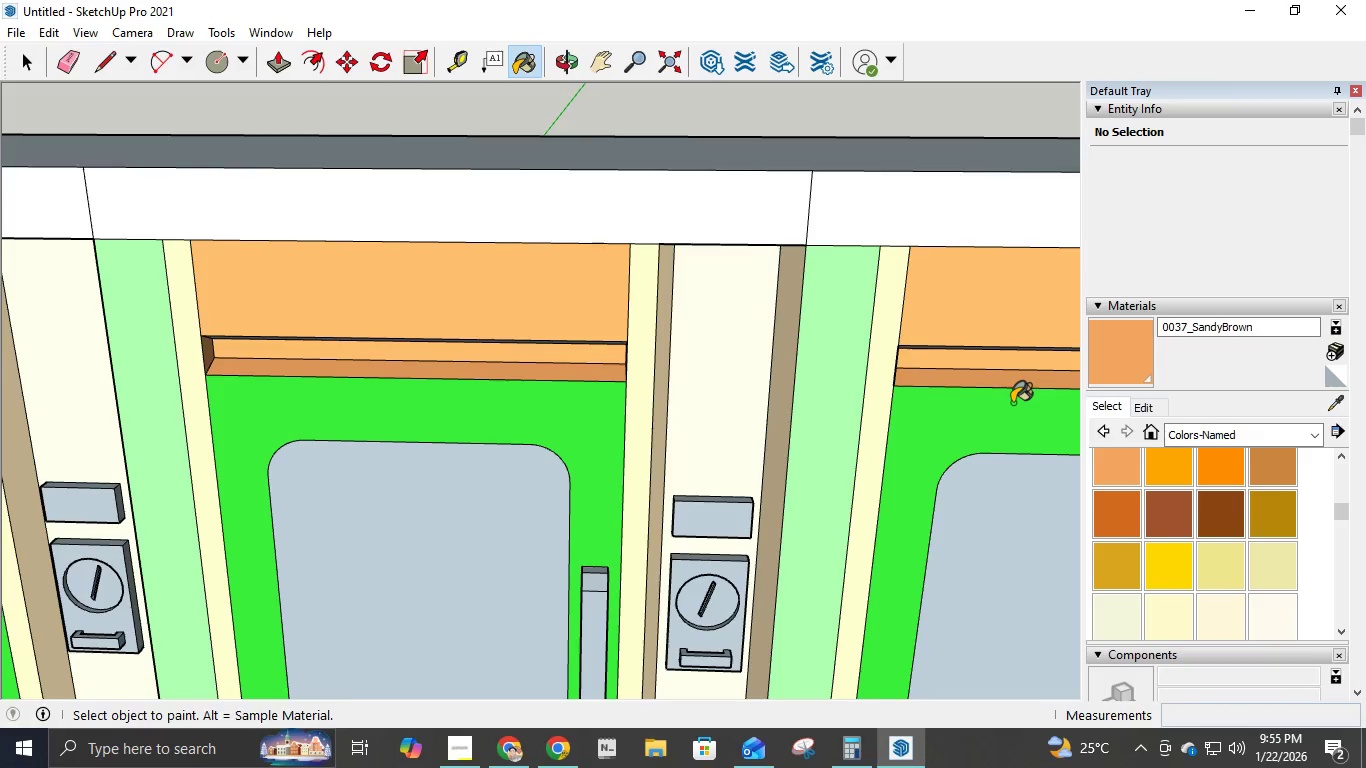 
scroll: coordinate [1016, 405], scroll_direction: down, amount: 14.0
 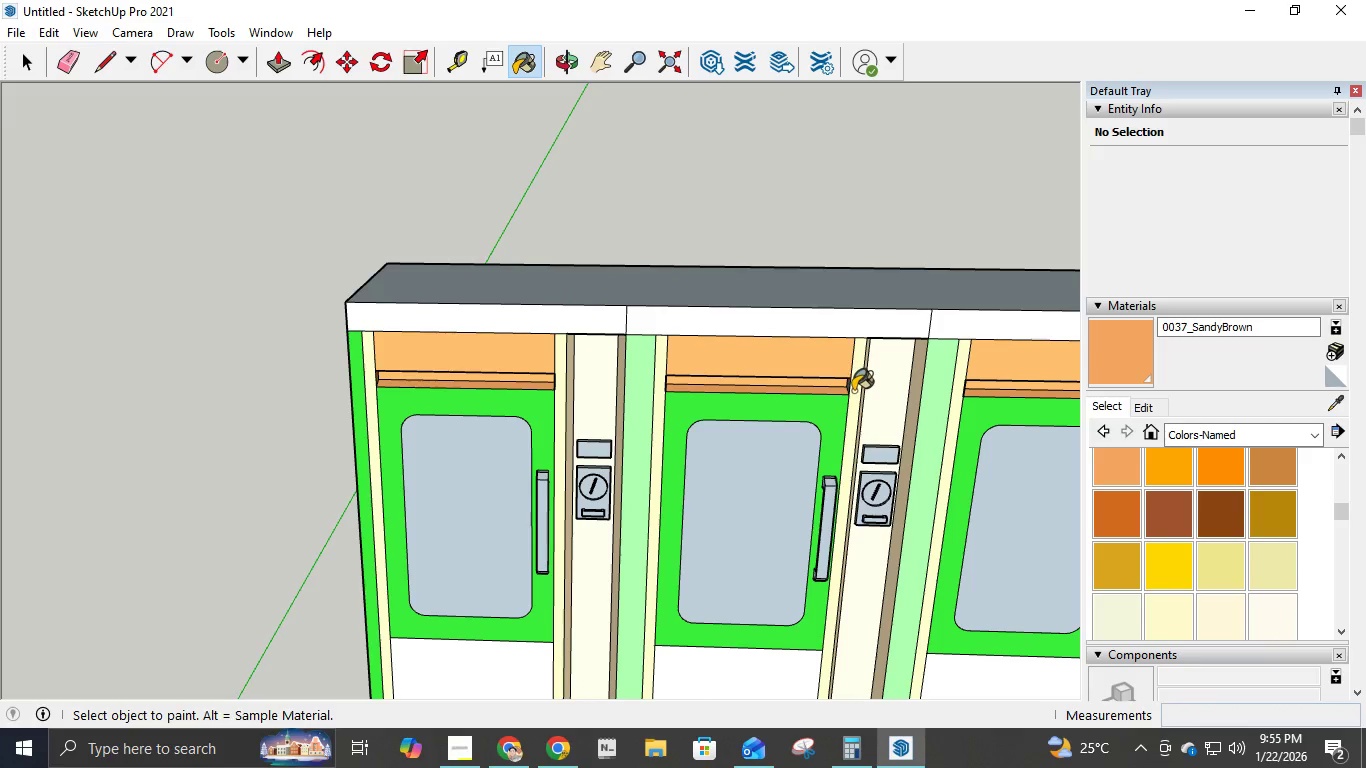 
type(hb)
 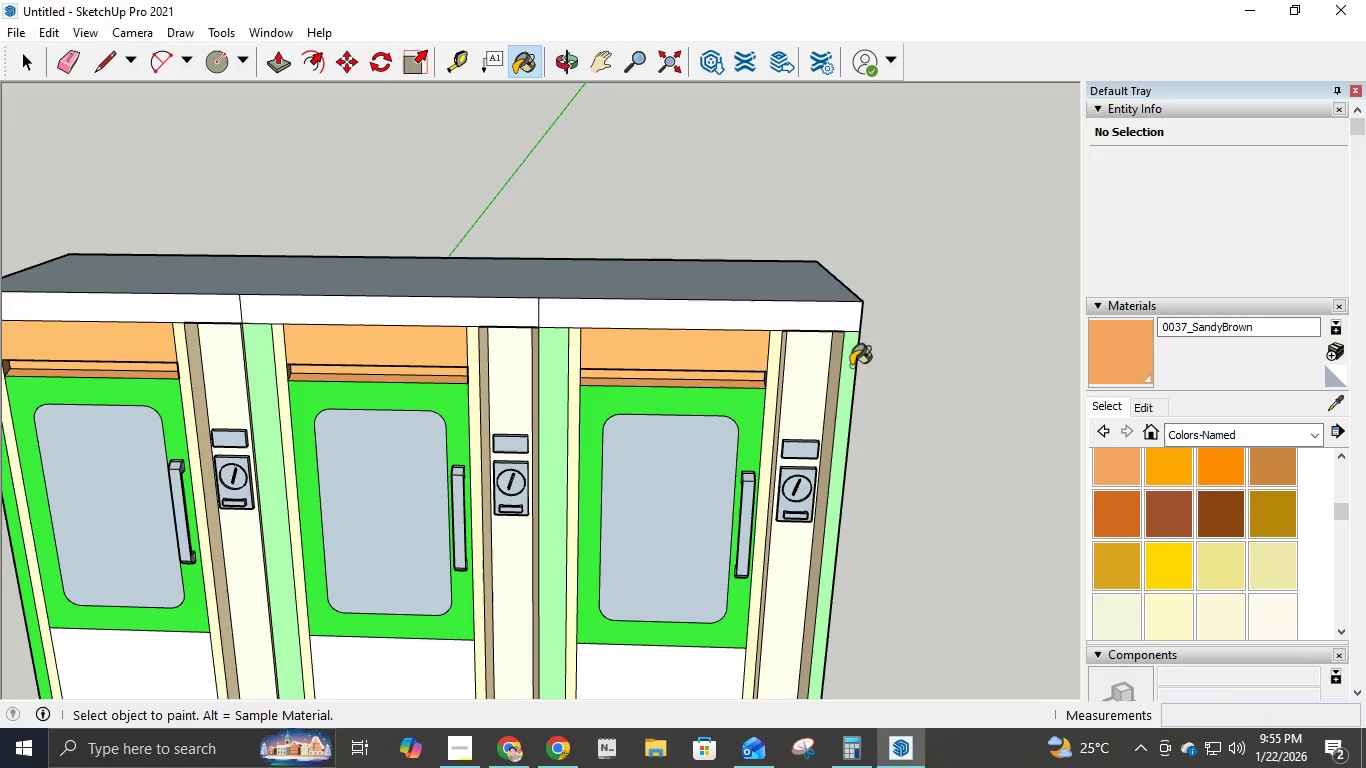 
left_click_drag(start_coordinate=[852, 411], to_coordinate=[473, 400])
 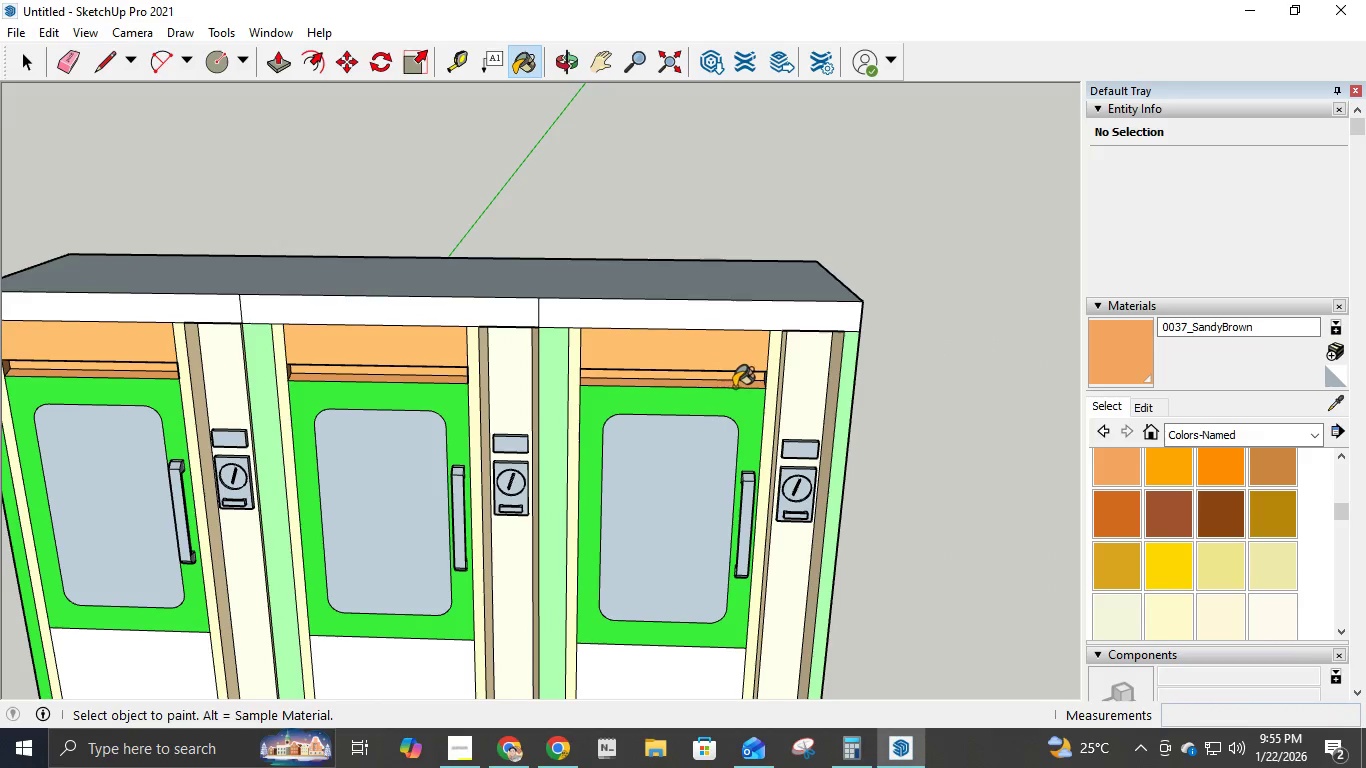 
scroll: coordinate [728, 341], scroll_direction: up, amount: 7.0
 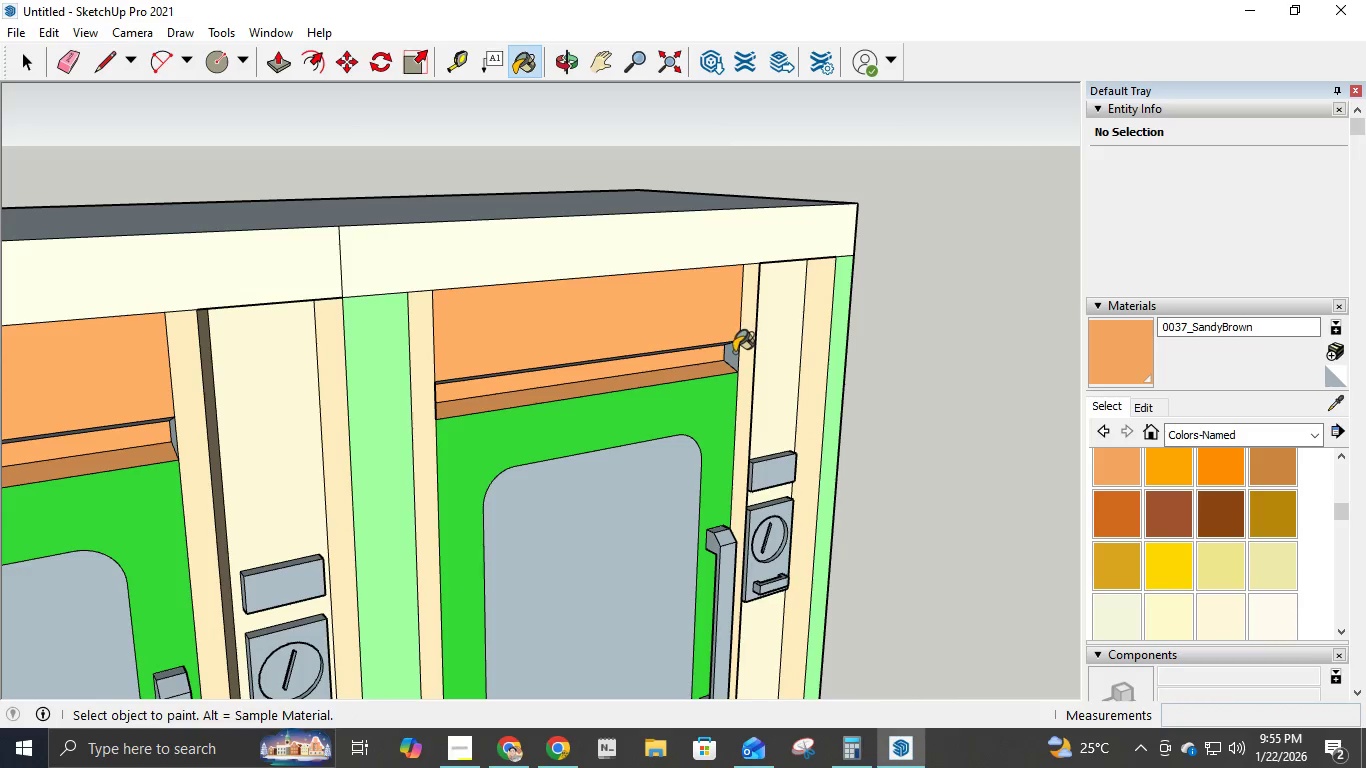 
left_click([734, 352])
 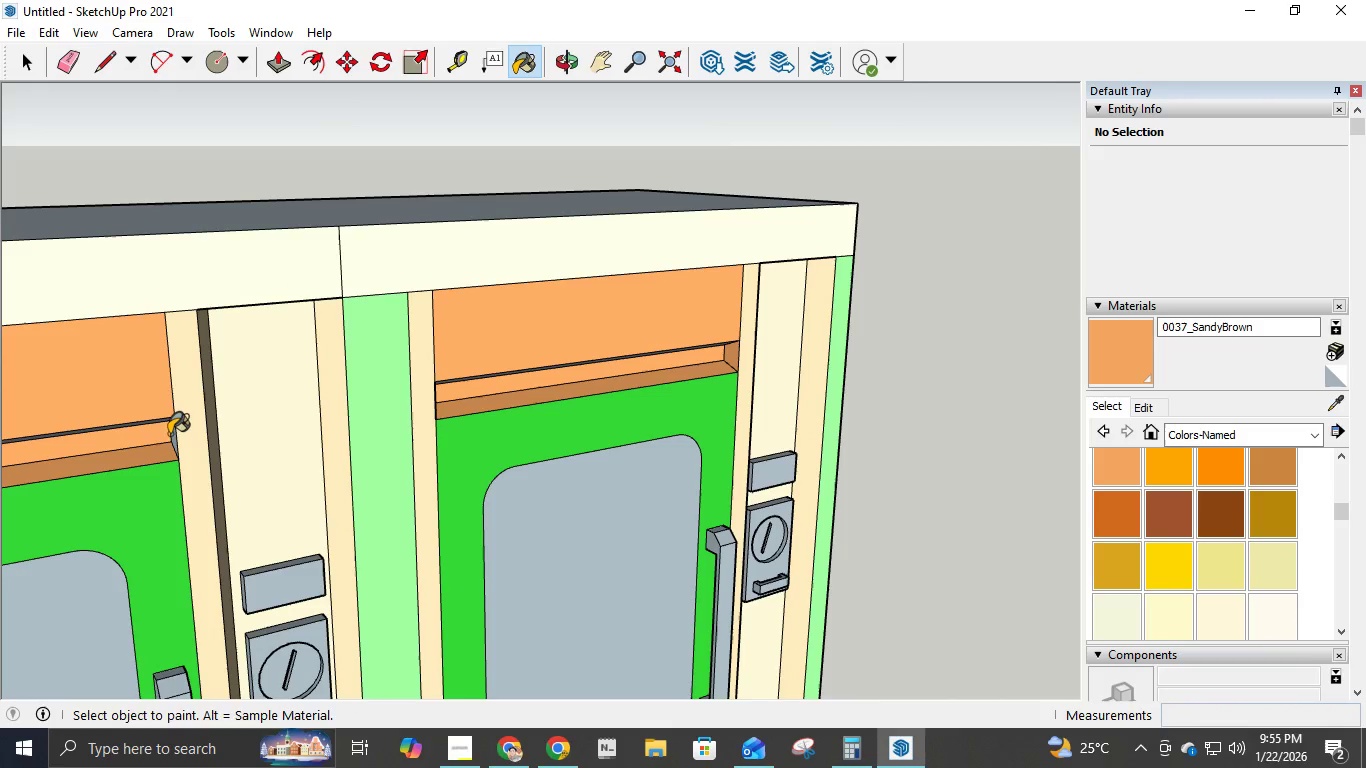 
double_click([173, 432])
 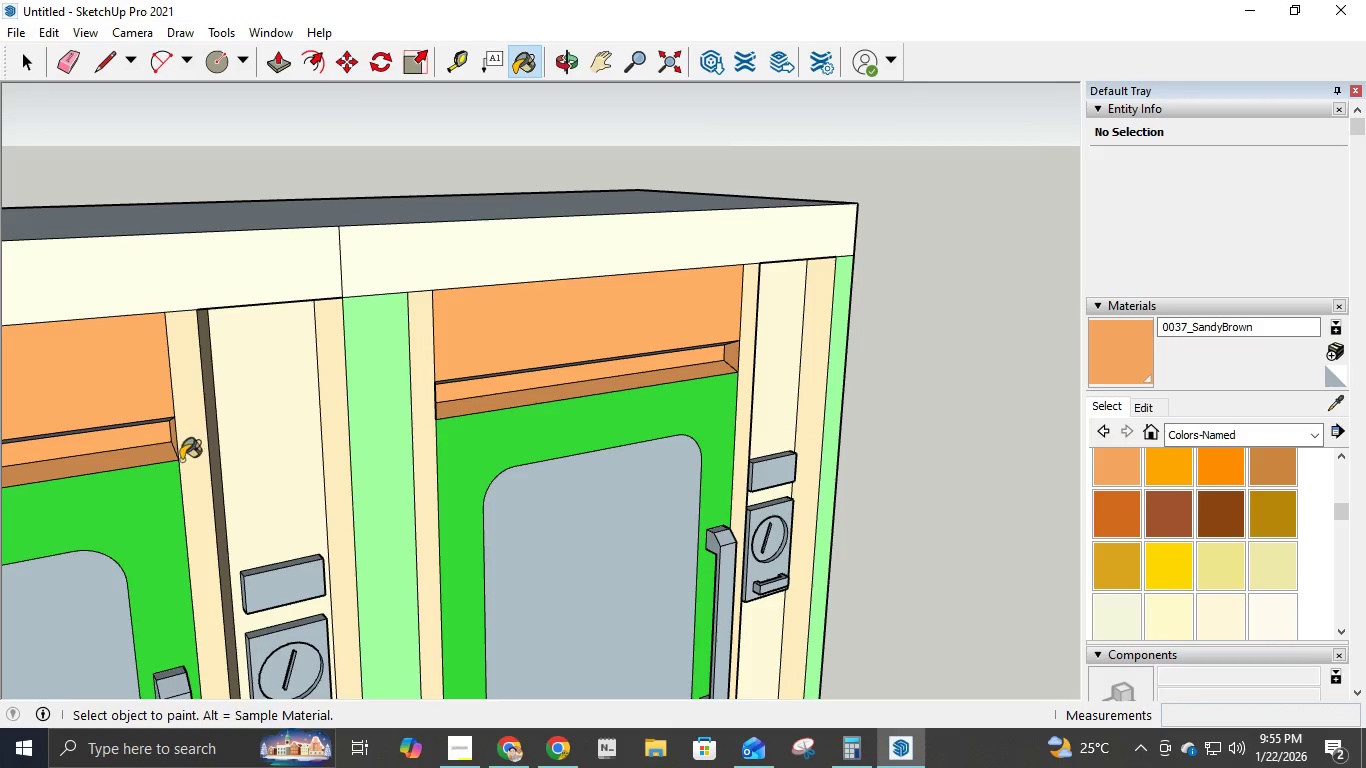 
scroll: coordinate [174, 467], scroll_direction: down, amount: 11.0
 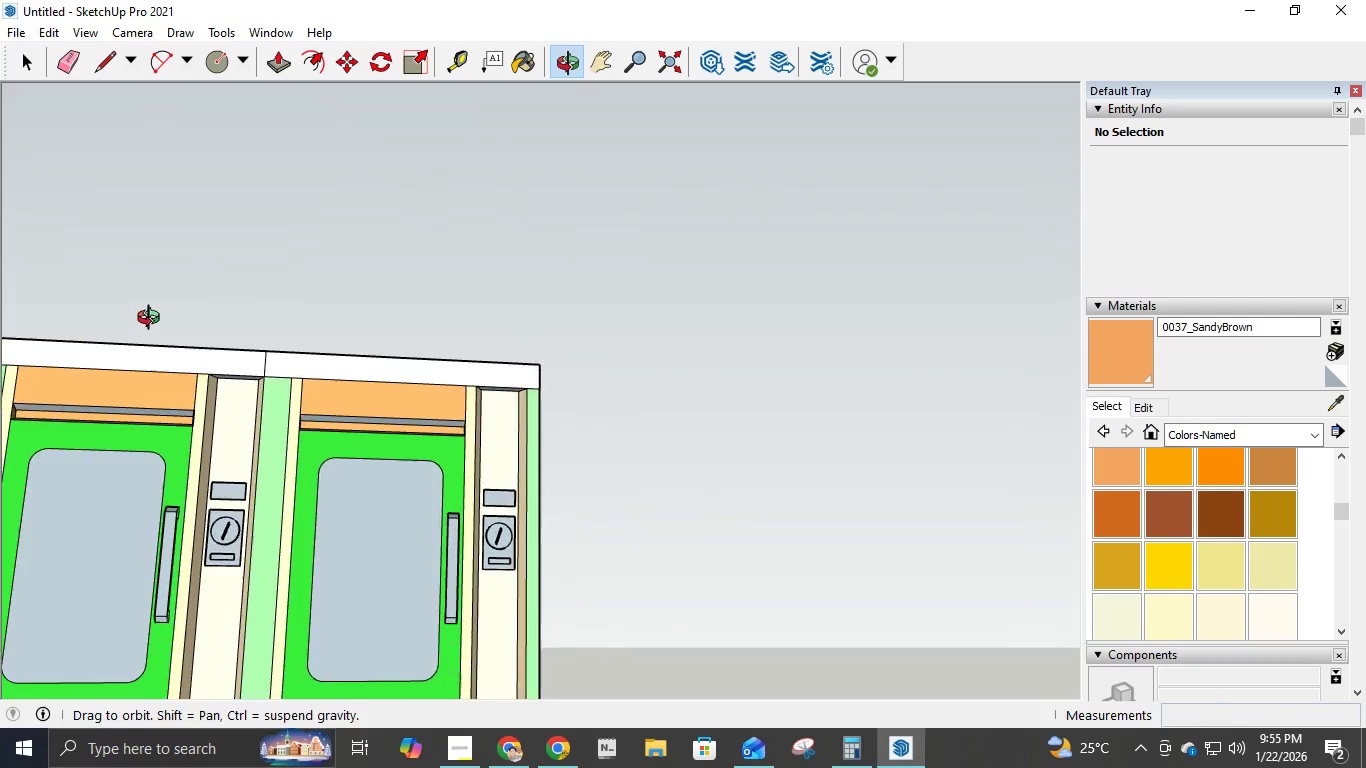 
scroll: coordinate [199, 424], scroll_direction: up, amount: 6.0
 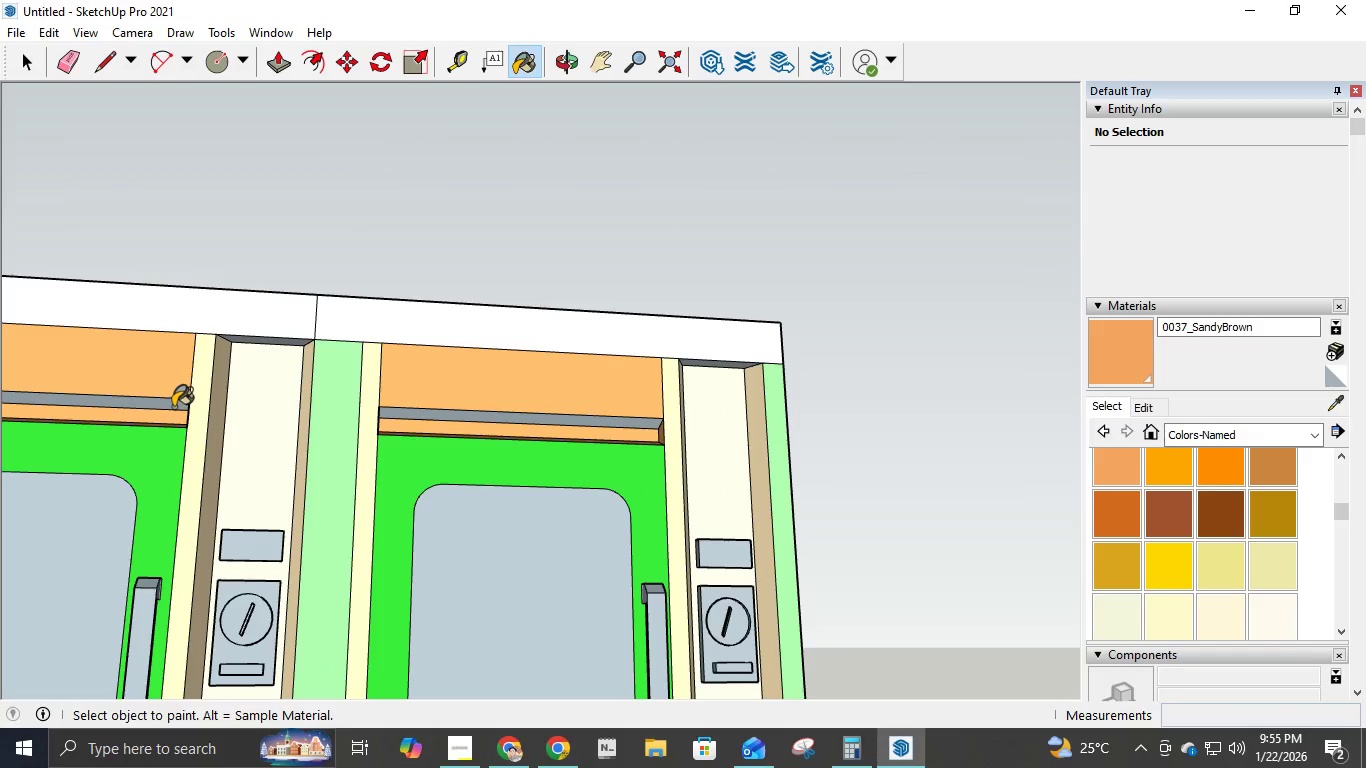 
left_click([173, 406])
 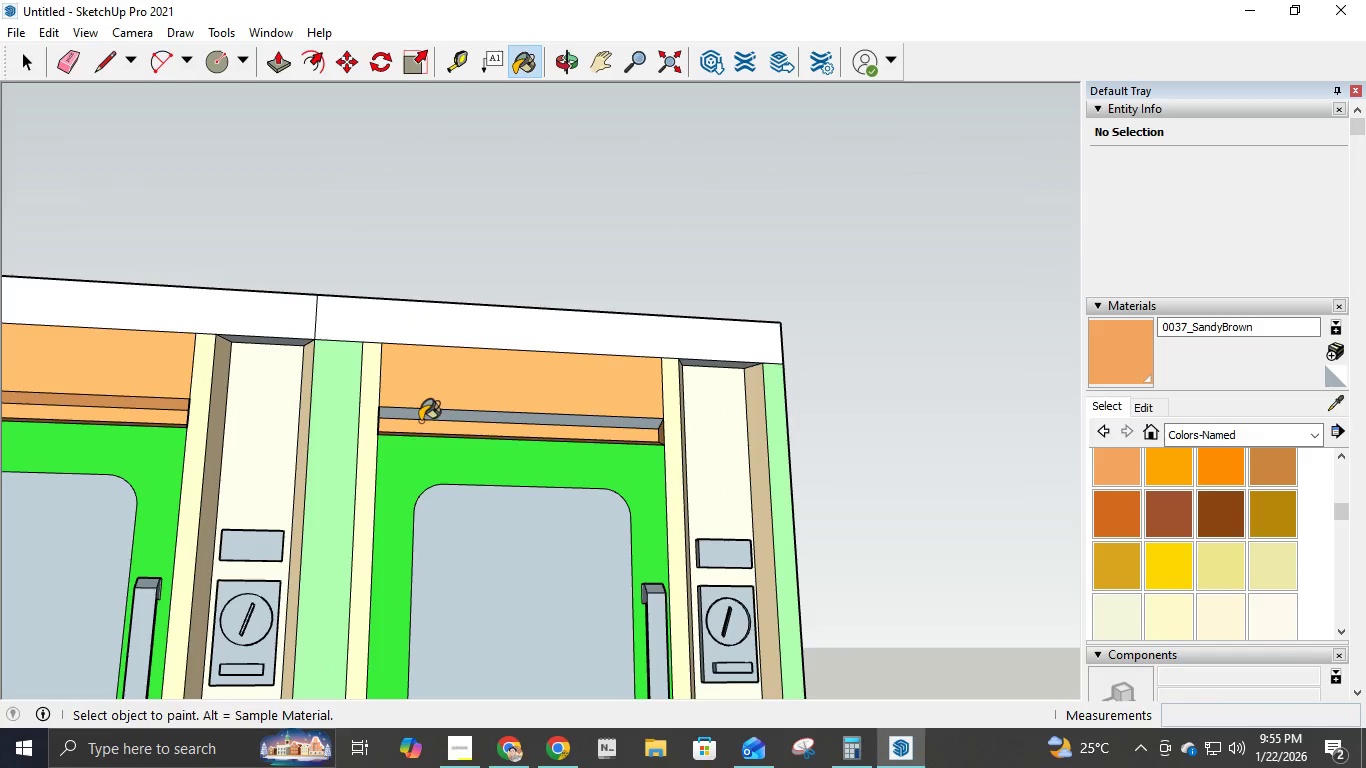 
left_click([422, 416])
 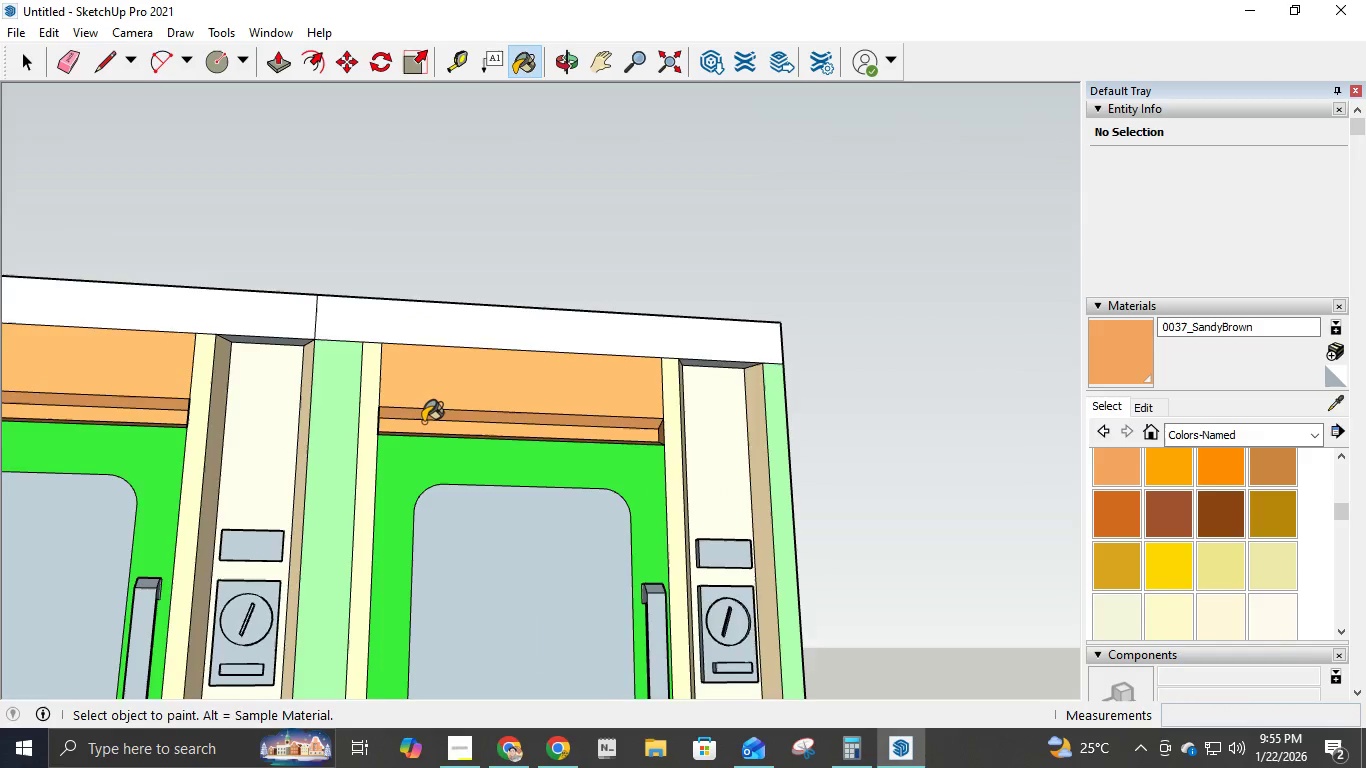 
scroll: coordinate [423, 424], scroll_direction: down, amount: 6.0
 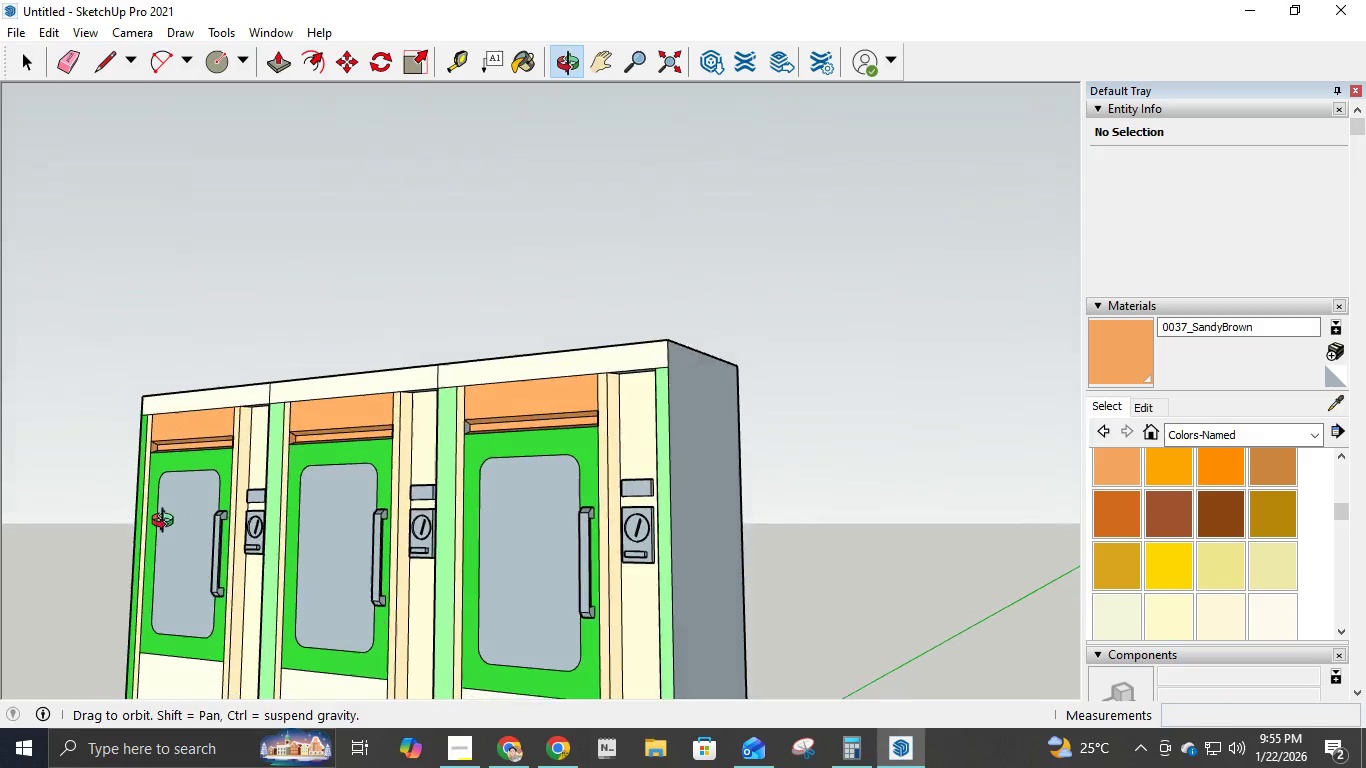 
scroll: coordinate [406, 436], scroll_direction: up, amount: 5.0
 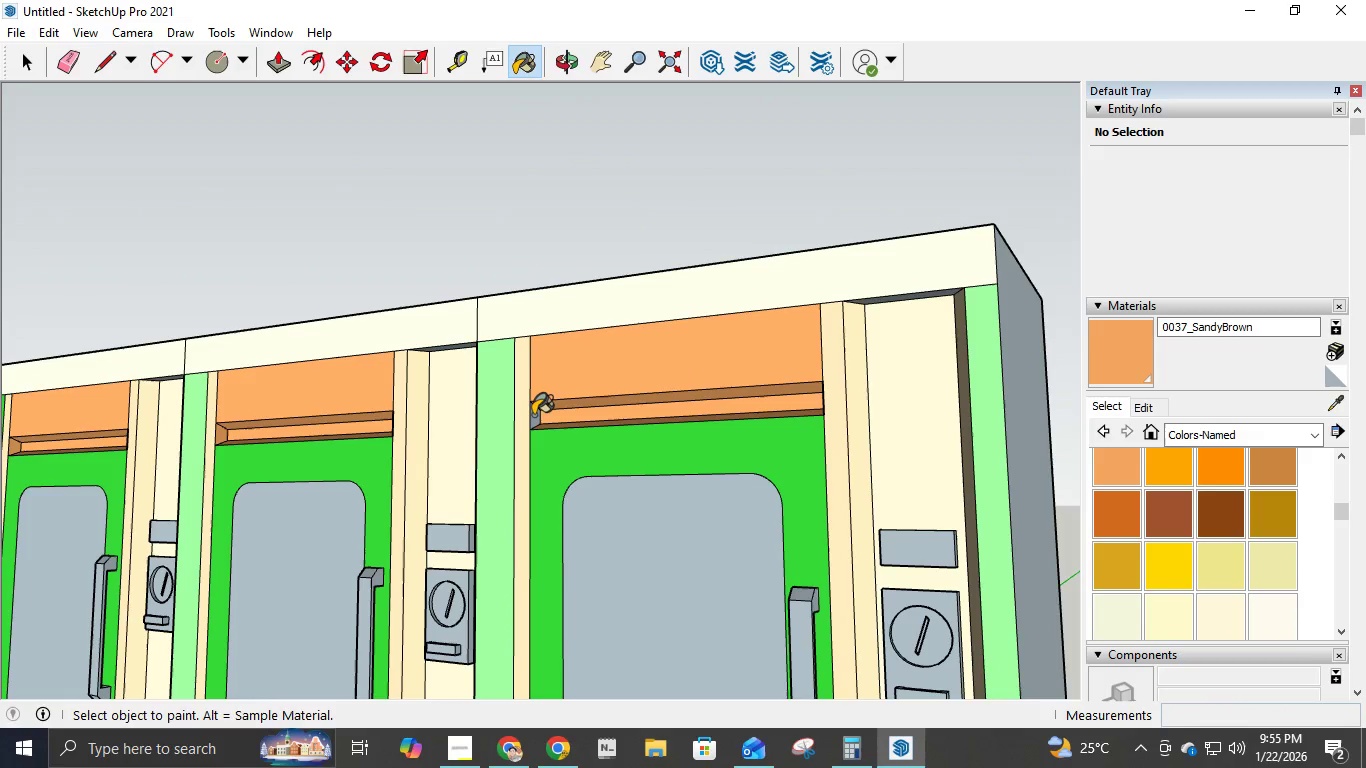 
left_click([535, 415])
 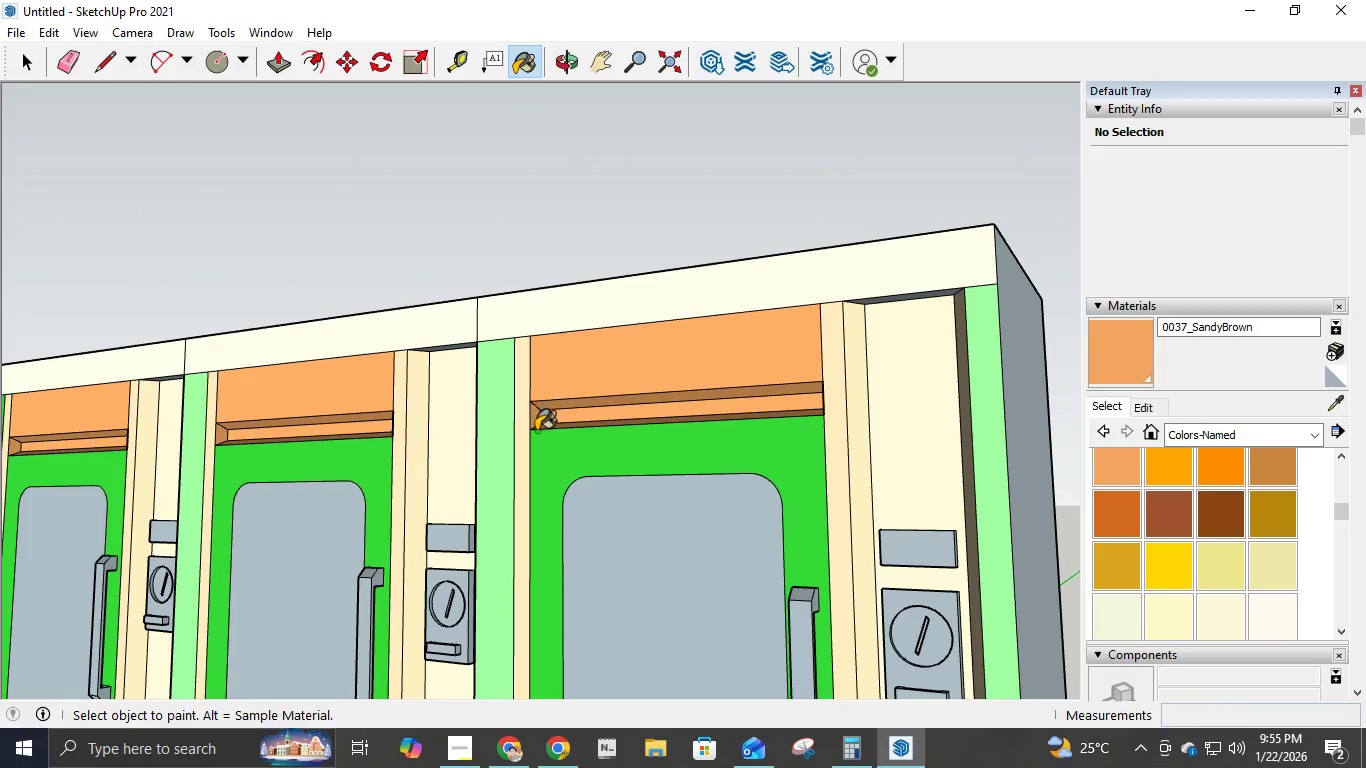 
key(B)
 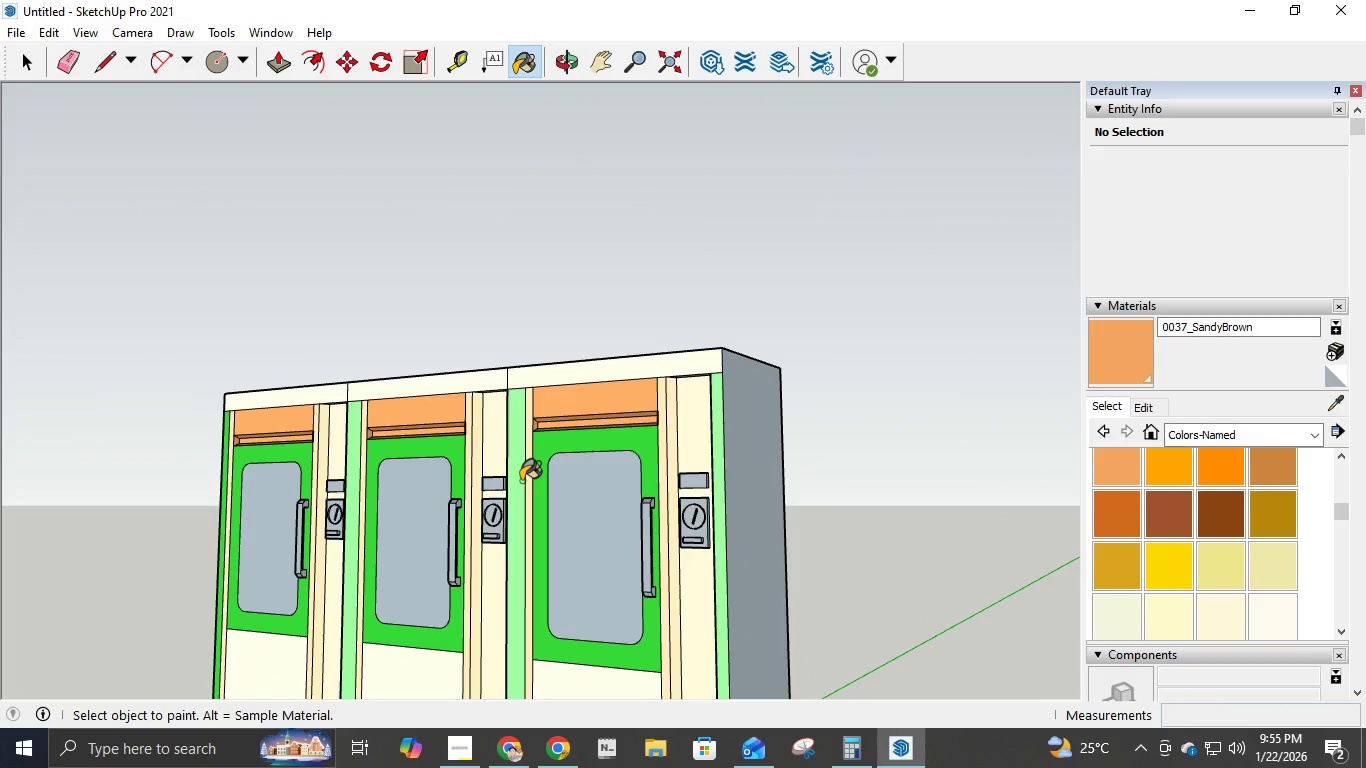 
scroll: coordinate [534, 436], scroll_direction: down, amount: 9.0
 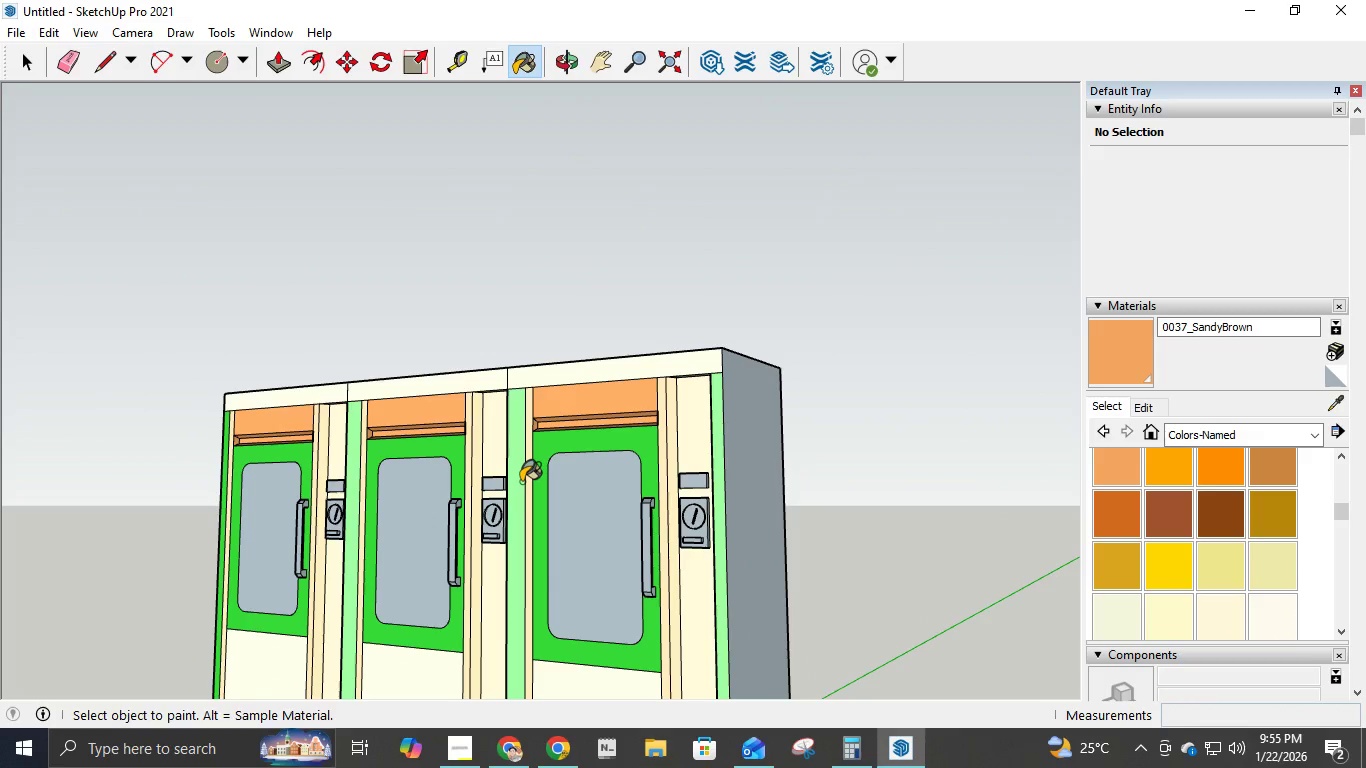 
key(H)
 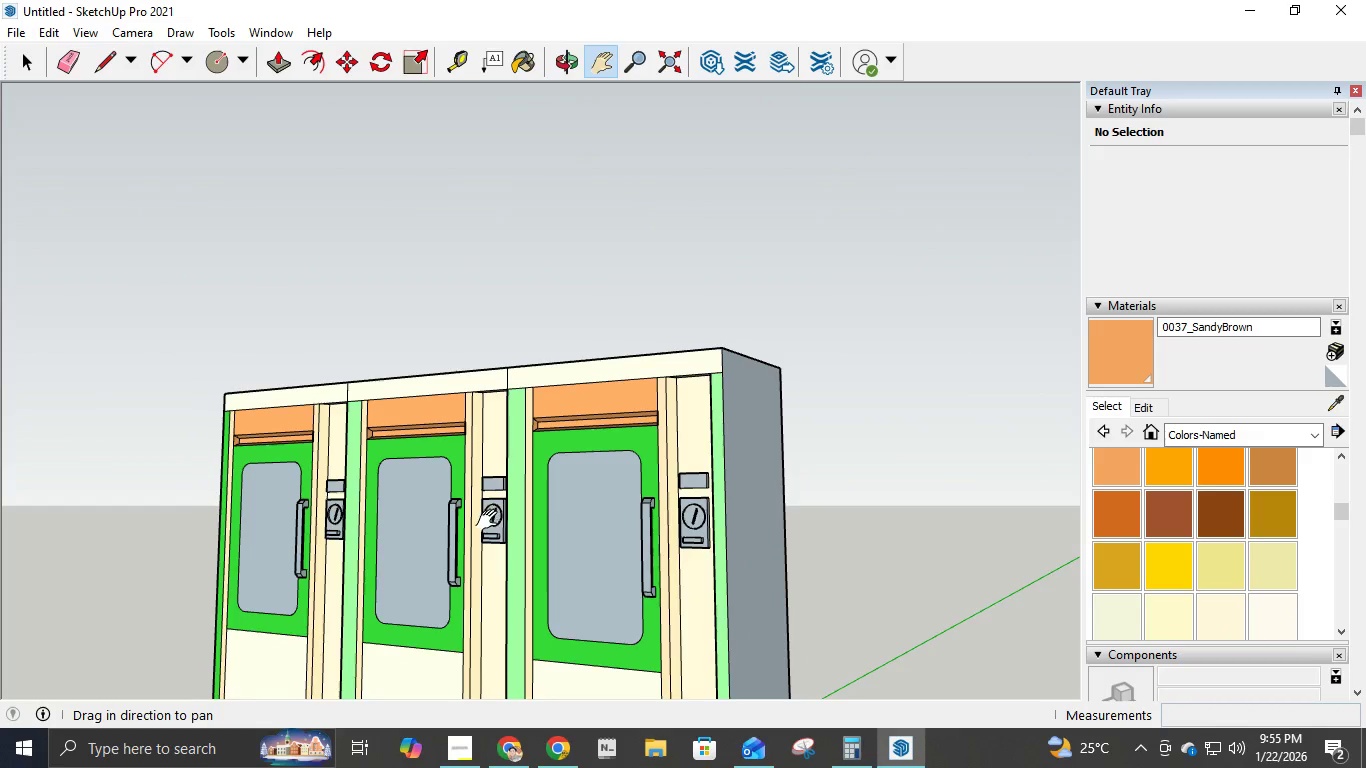 
left_click_drag(start_coordinate=[491, 522], to_coordinate=[557, 138])
 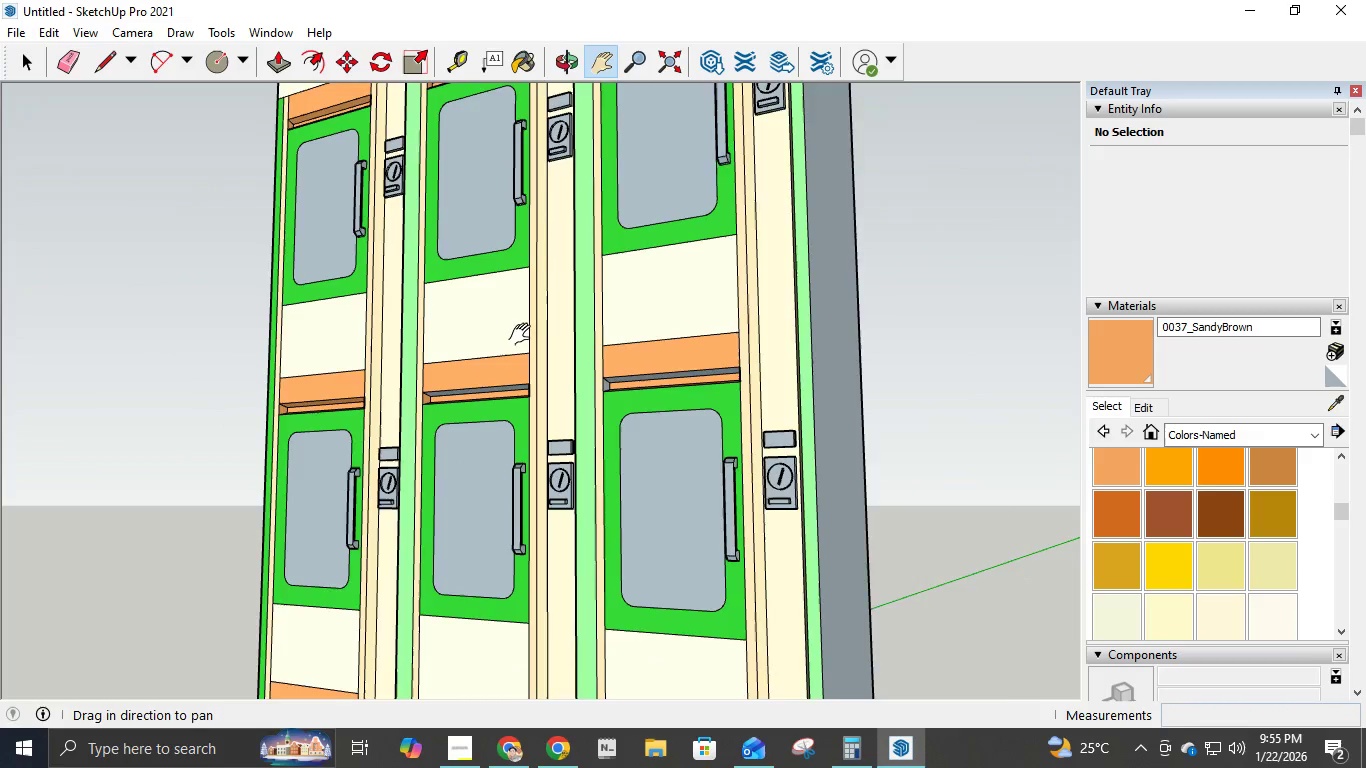 
scroll: coordinate [563, 395], scroll_direction: up, amount: 10.0
 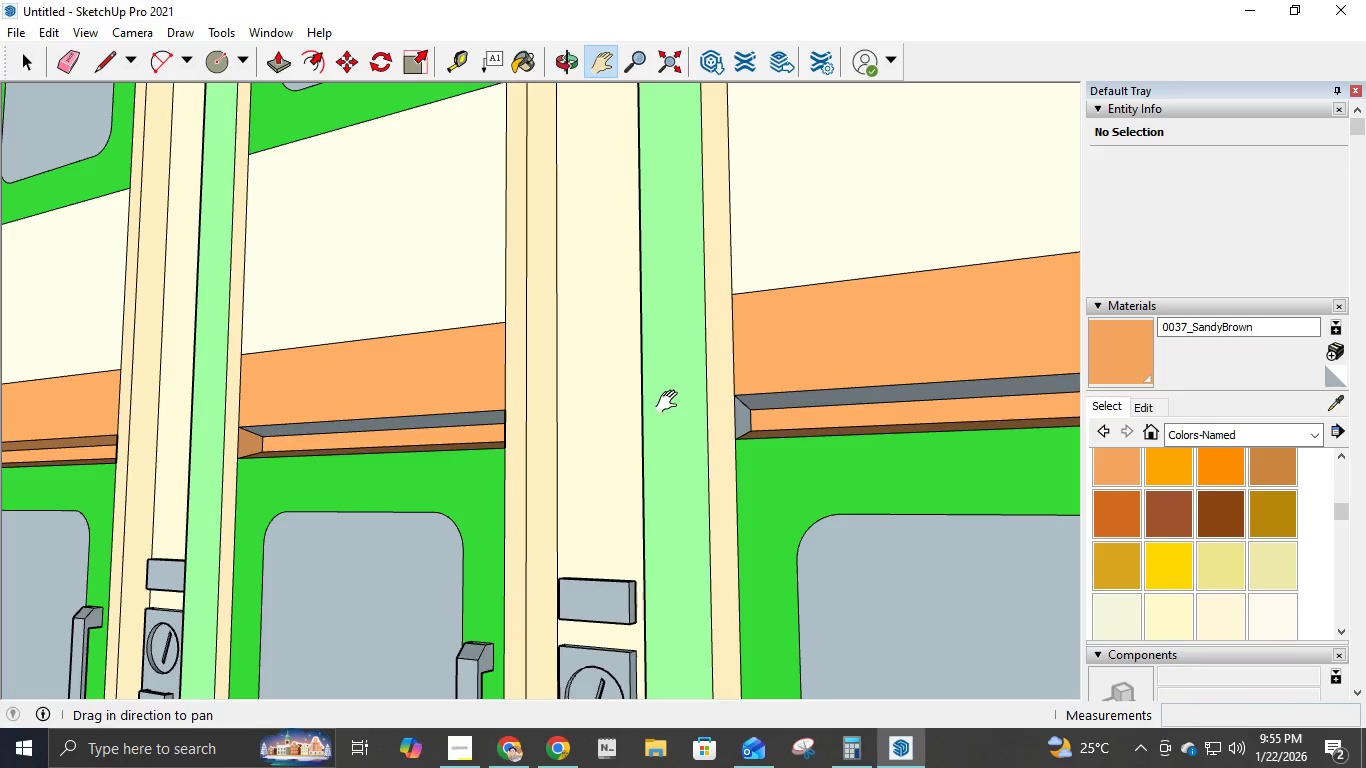 
key(B)
 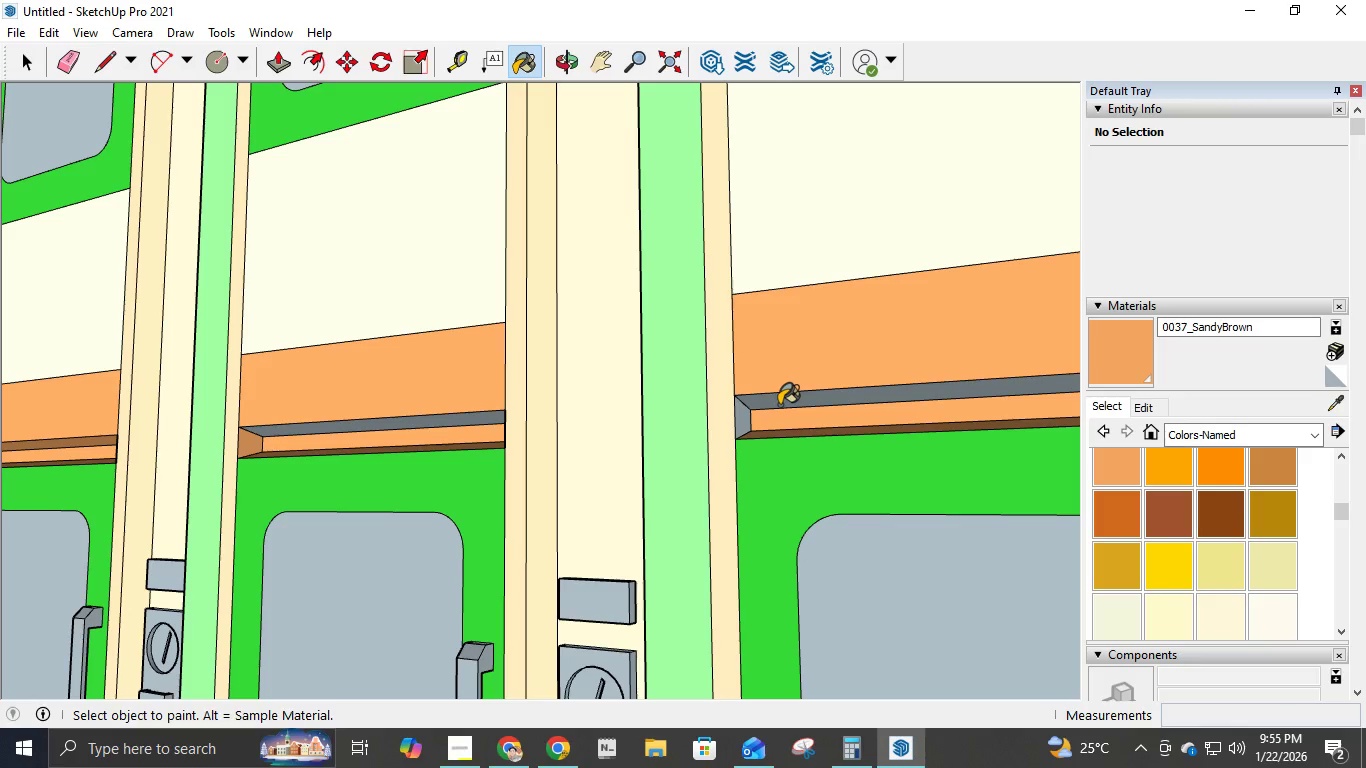 
left_click([779, 405])
 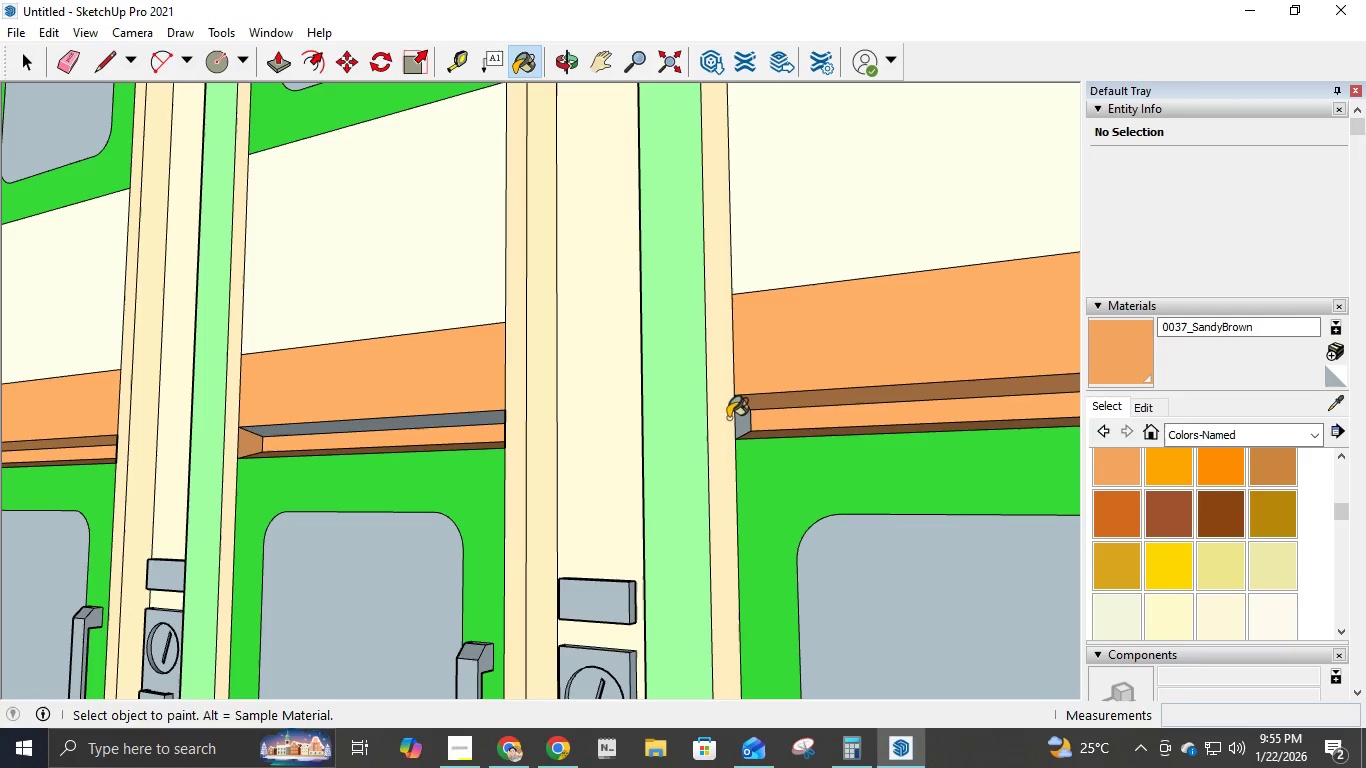 
left_click([740, 422])
 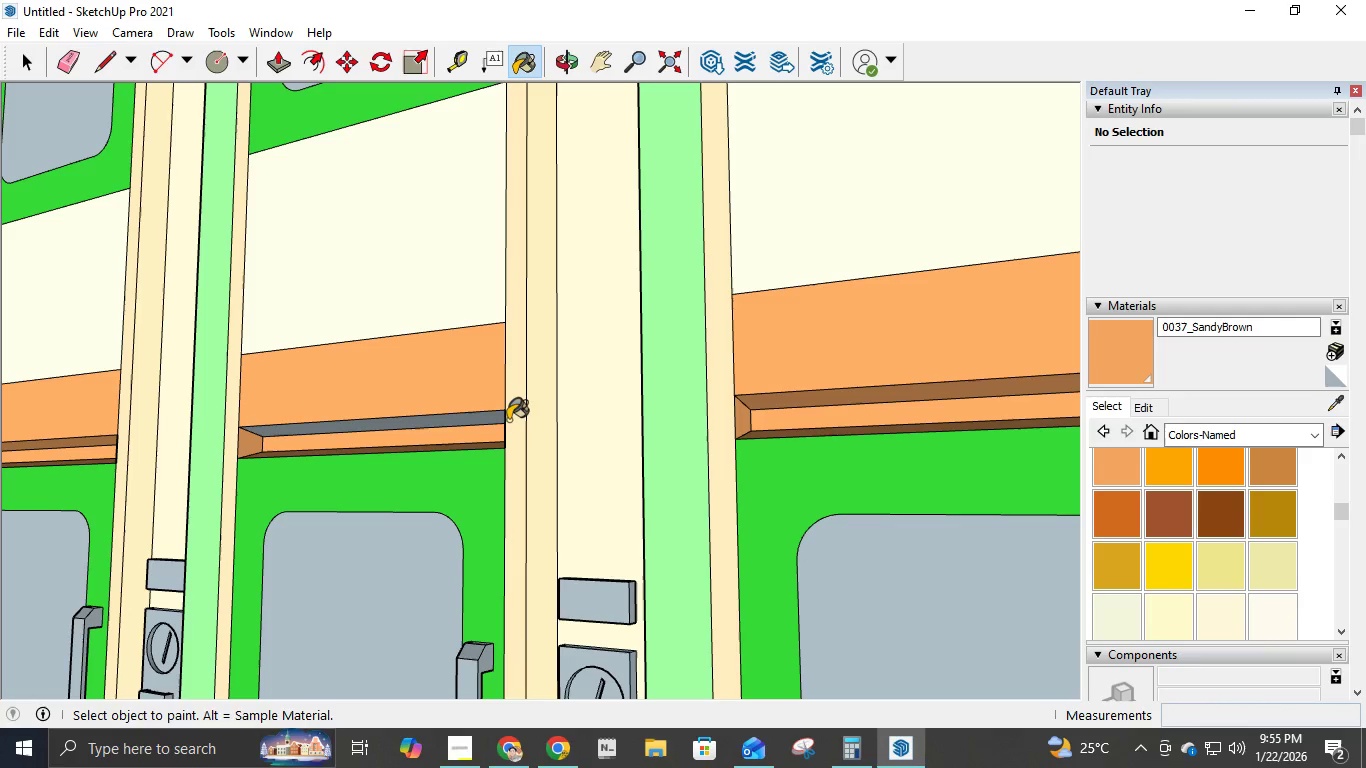 
left_click([492, 414])
 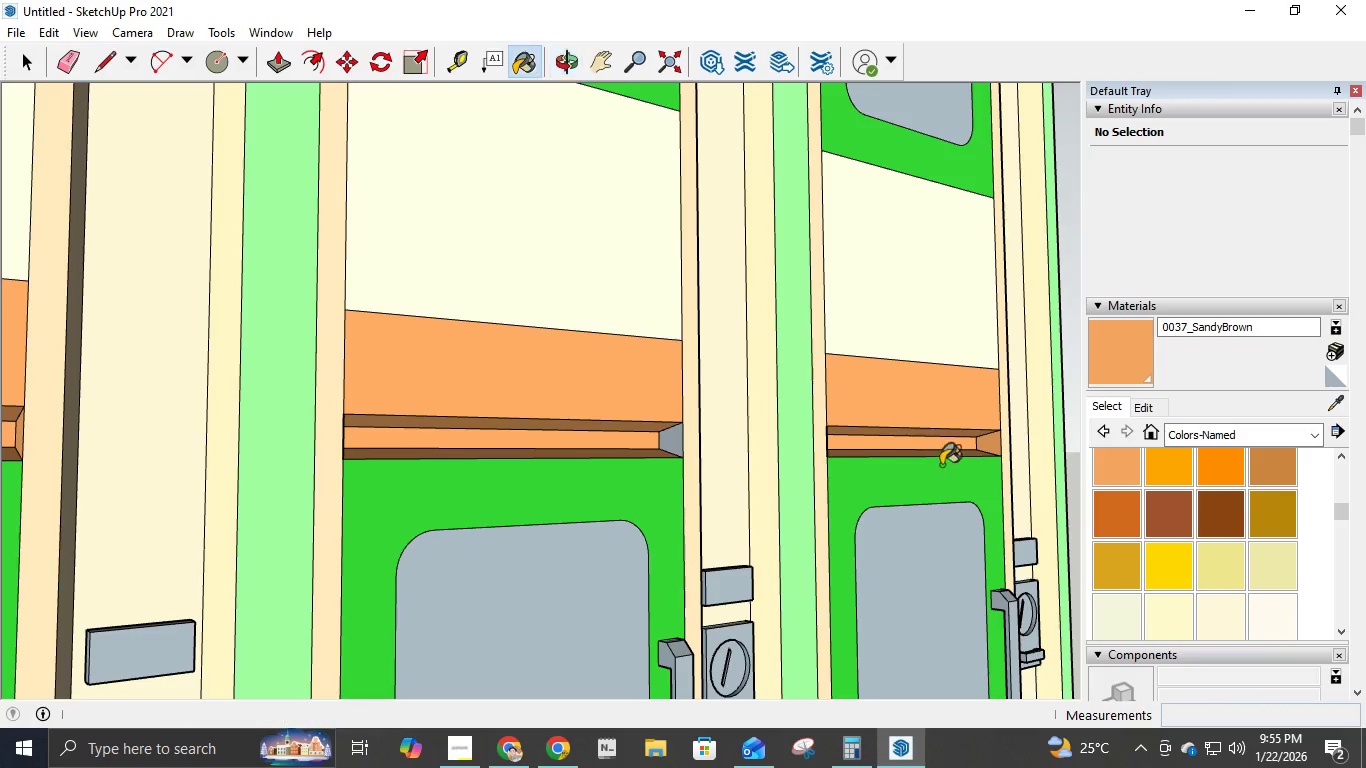 
left_click([672, 439])
 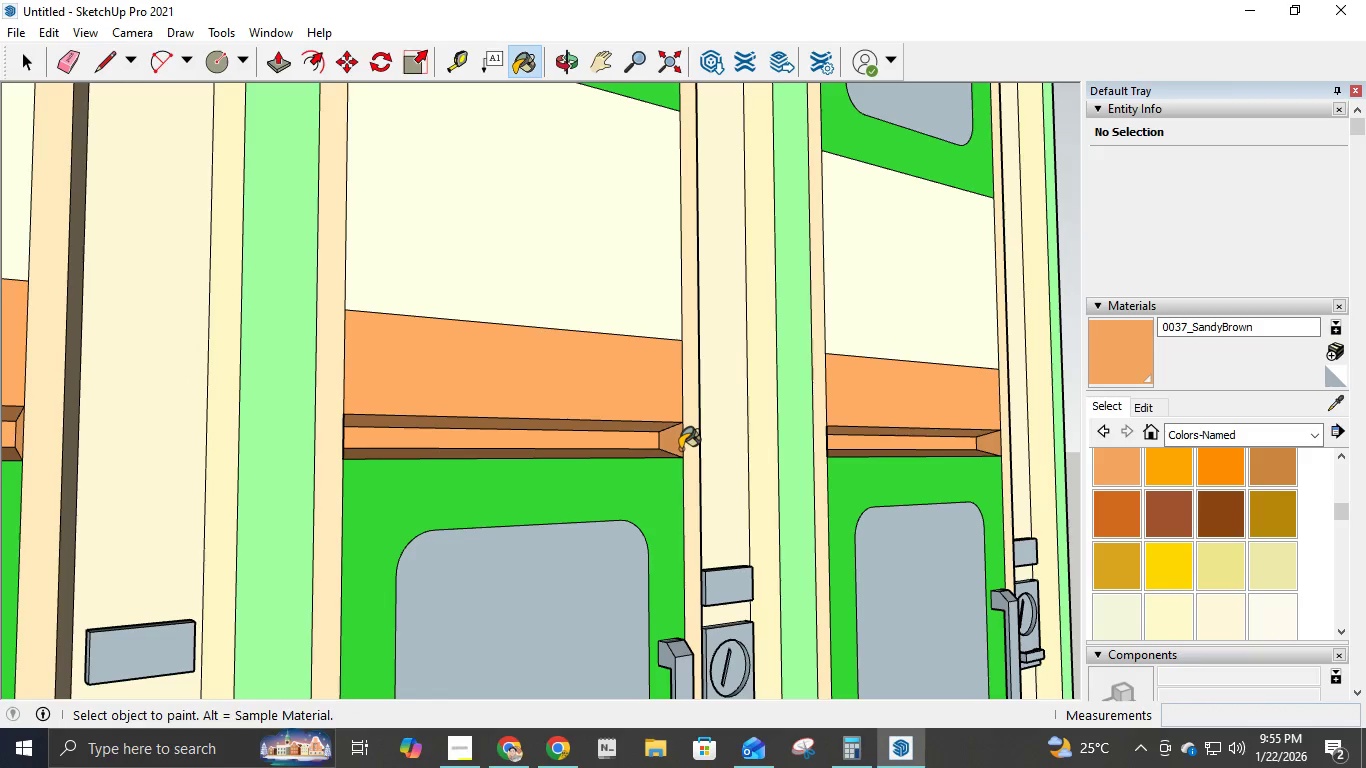 
key(H)
 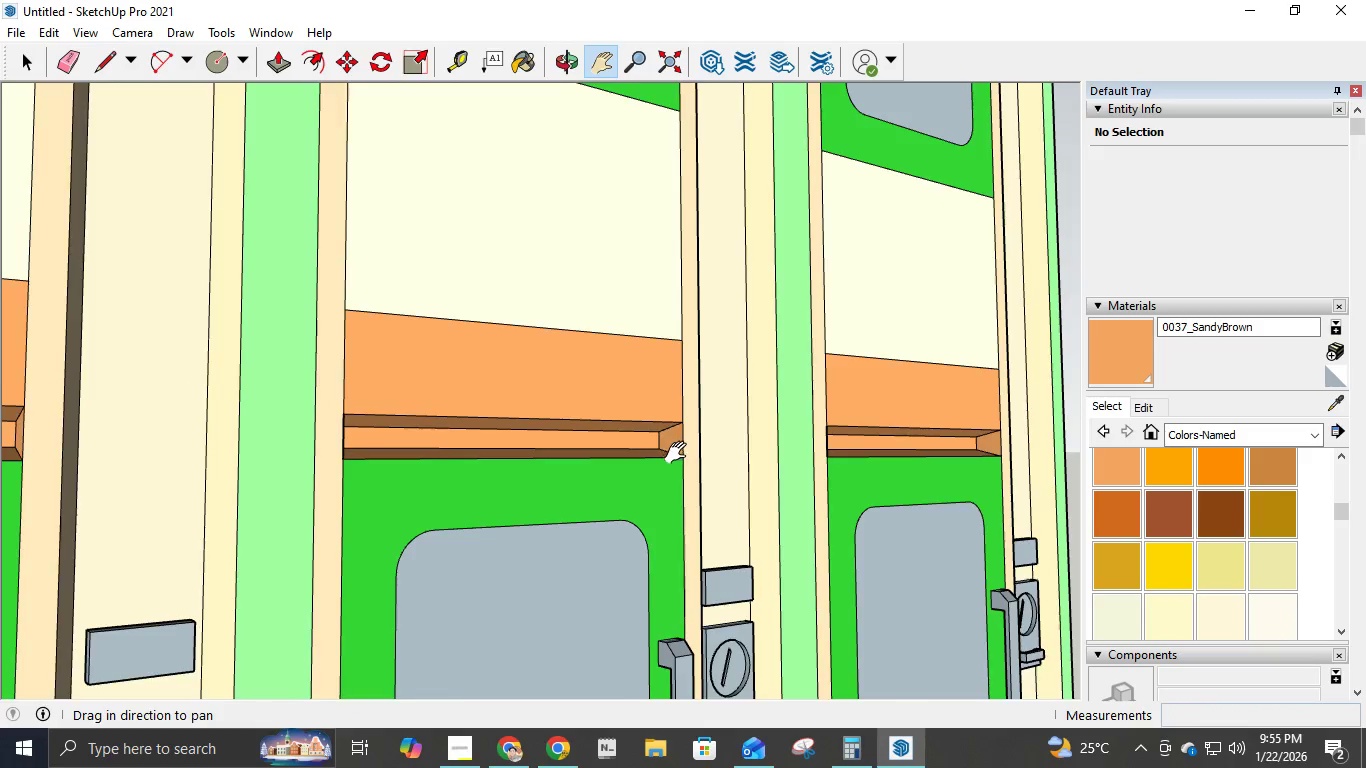 
scroll: coordinate [785, 463], scroll_direction: down, amount: 13.0
 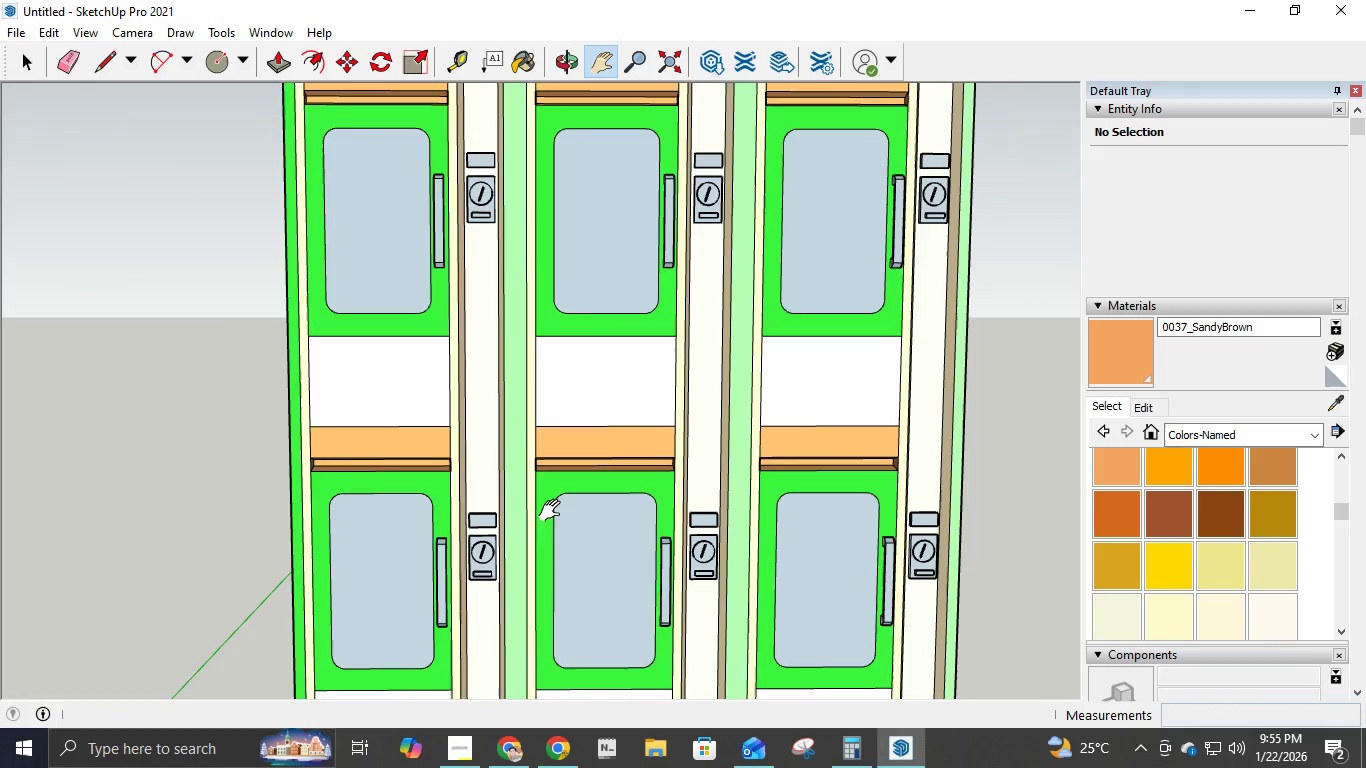 
left_click_drag(start_coordinate=[589, 533], to_coordinate=[402, 386])
 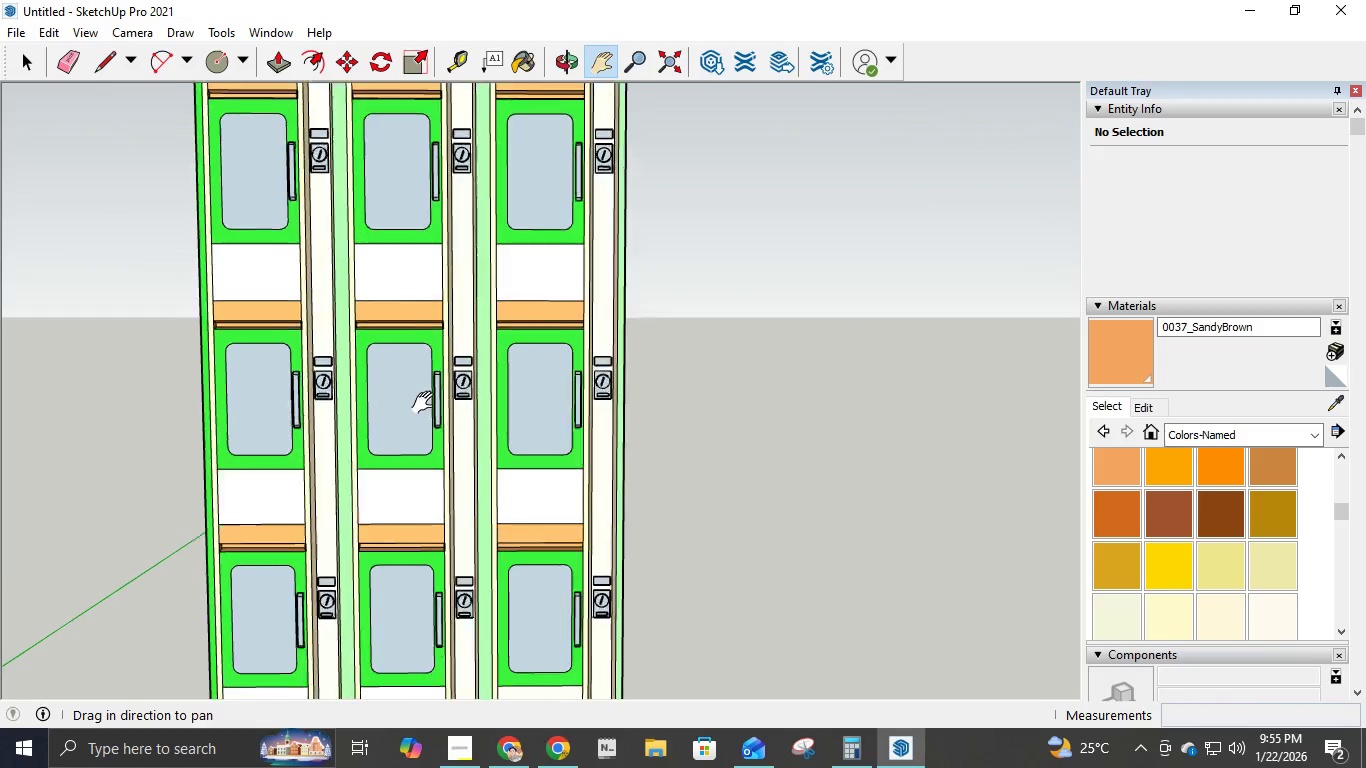 
scroll: coordinate [571, 498], scroll_direction: down, amount: 6.0
 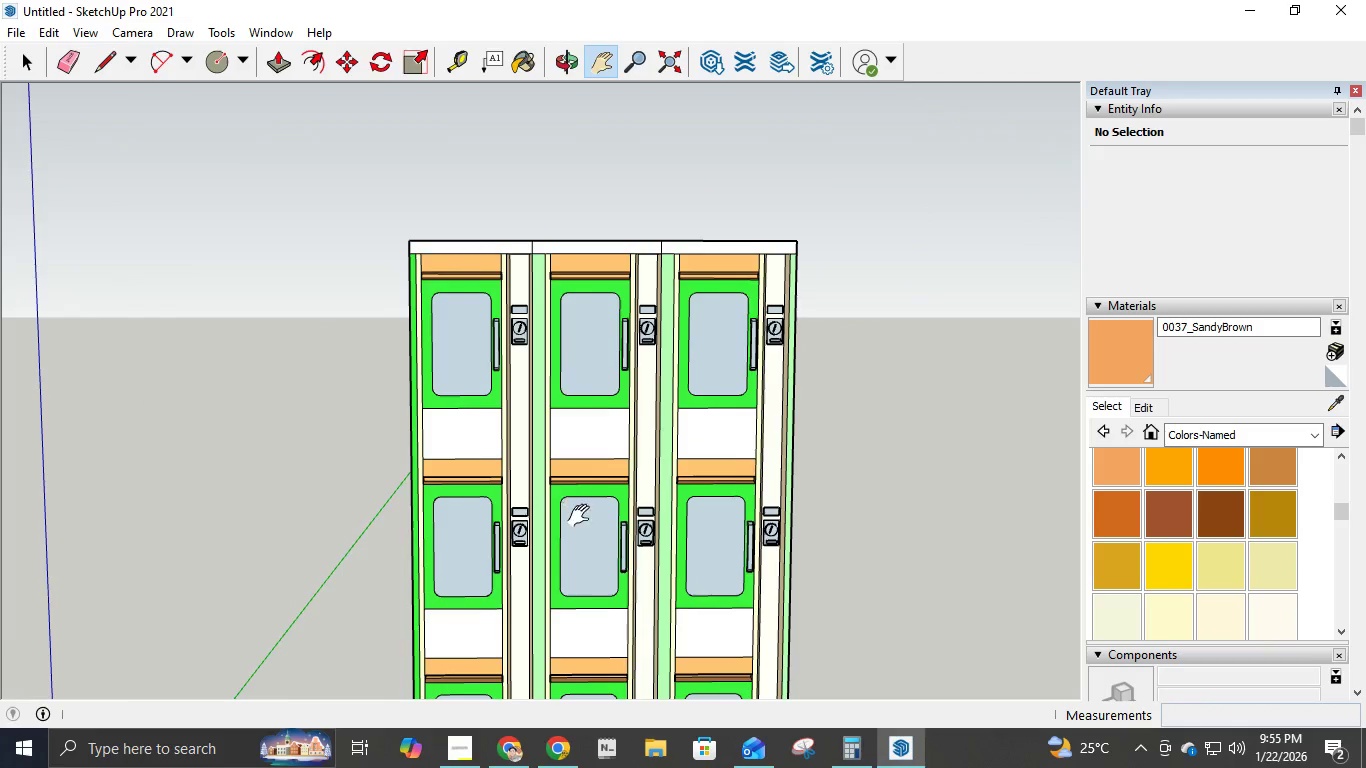 
scroll: coordinate [482, 591], scroll_direction: up, amount: 8.0
 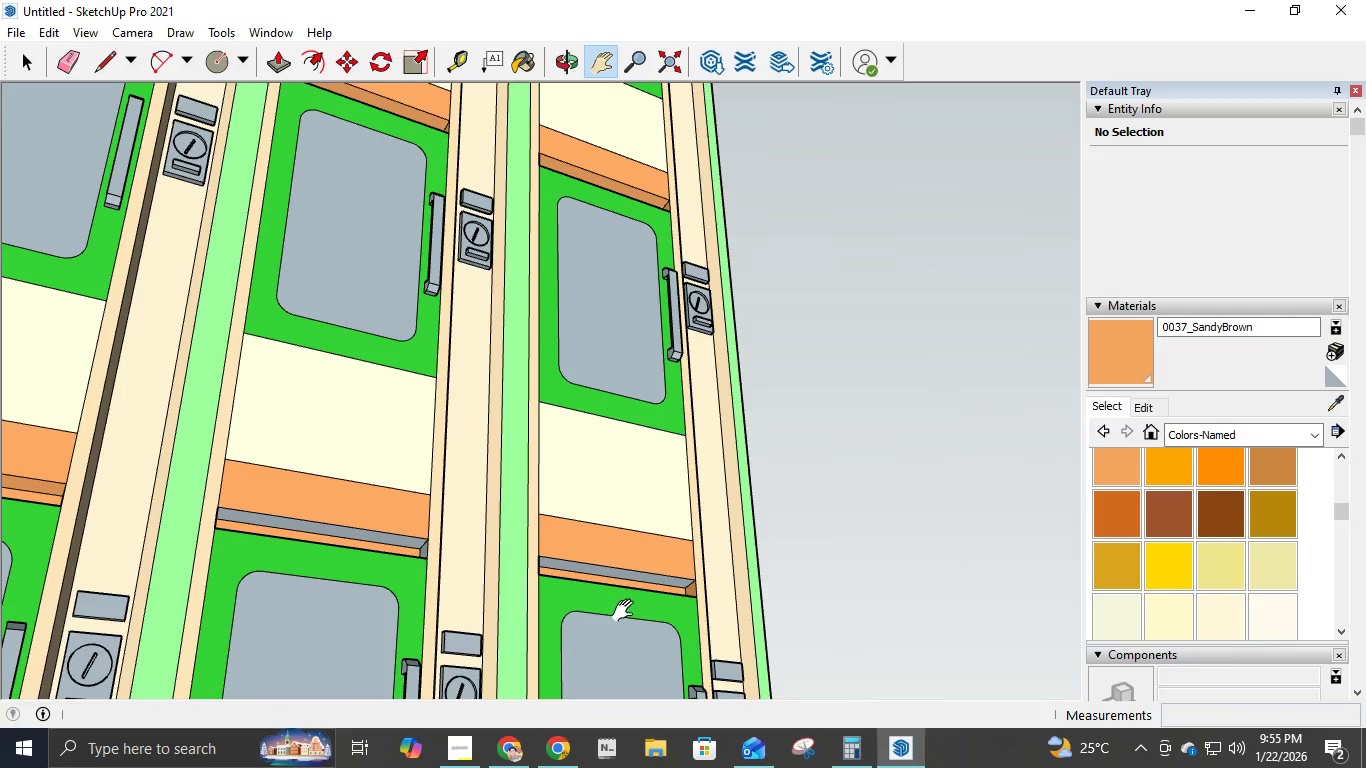 
key(B)
 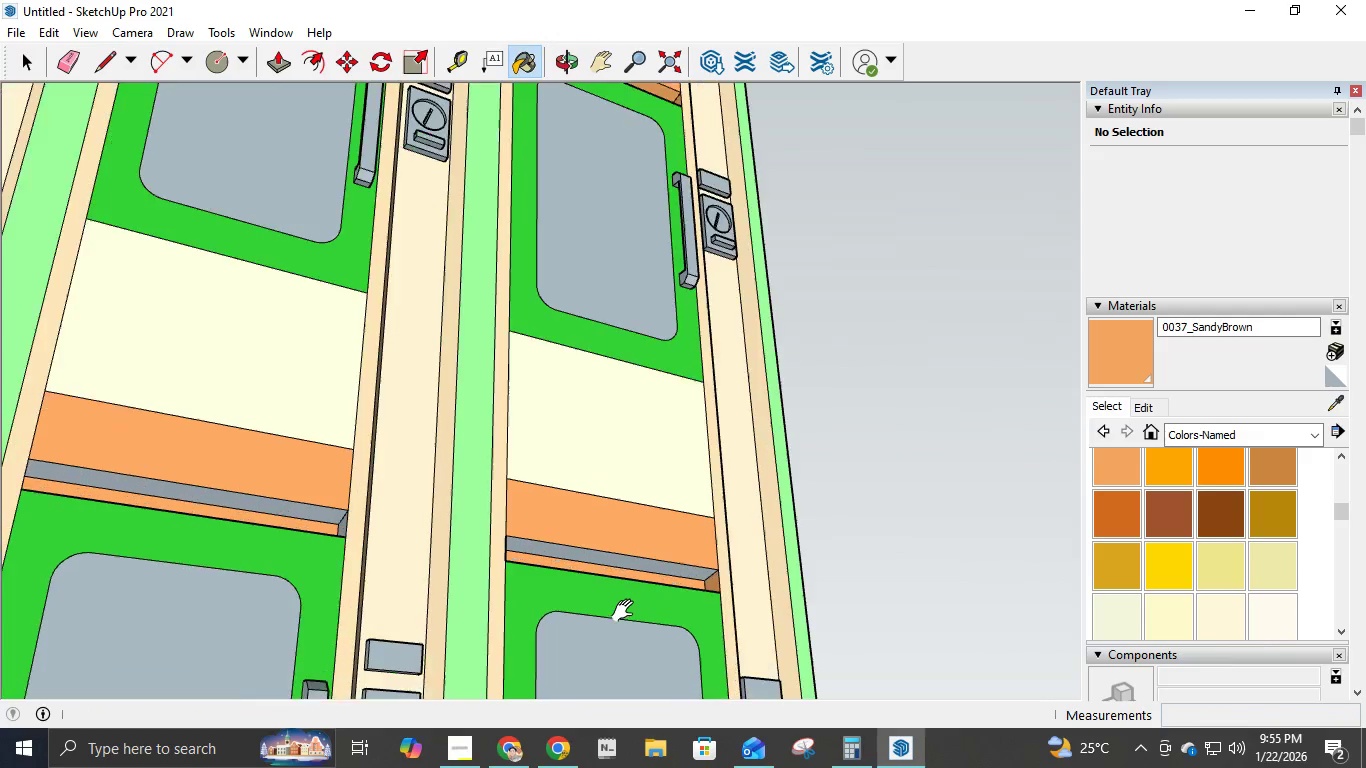 
scroll: coordinate [627, 611], scroll_direction: up, amount: 3.0
 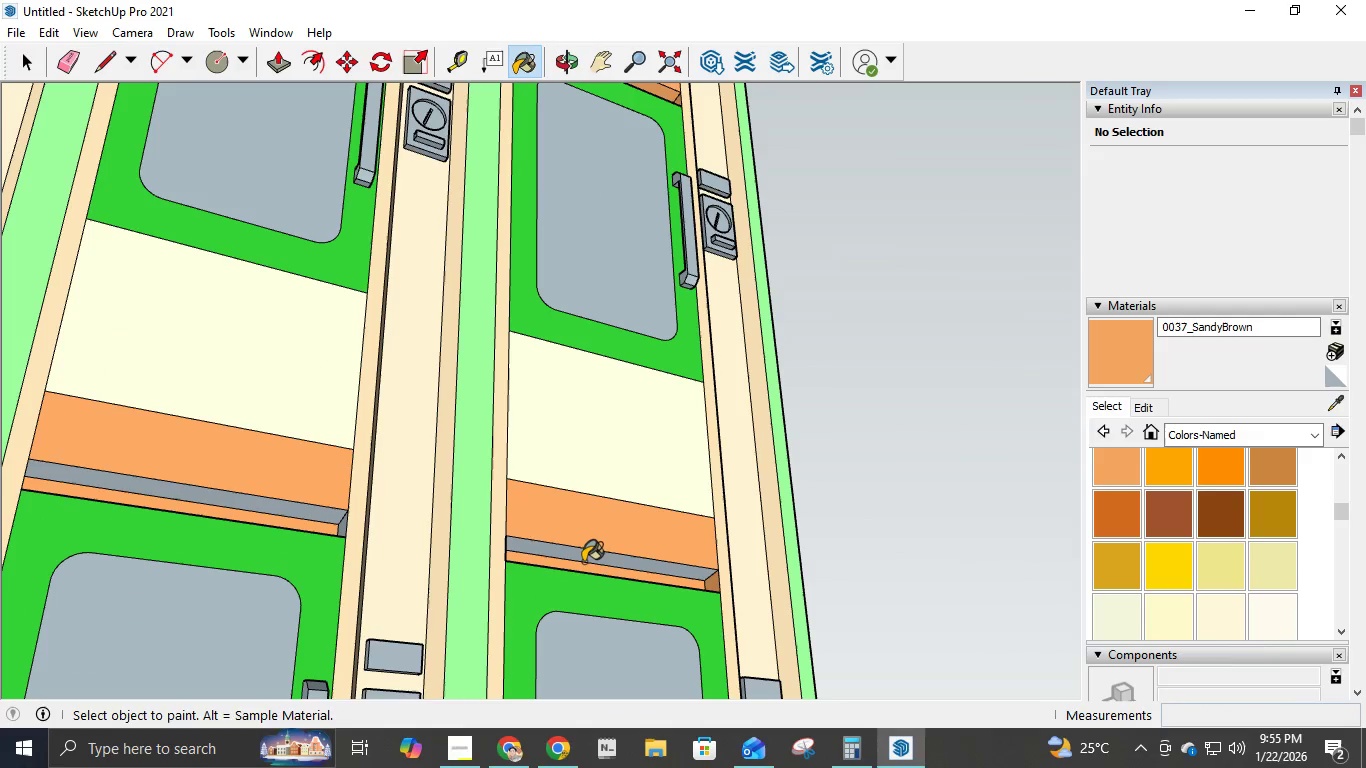 
left_click([577, 556])
 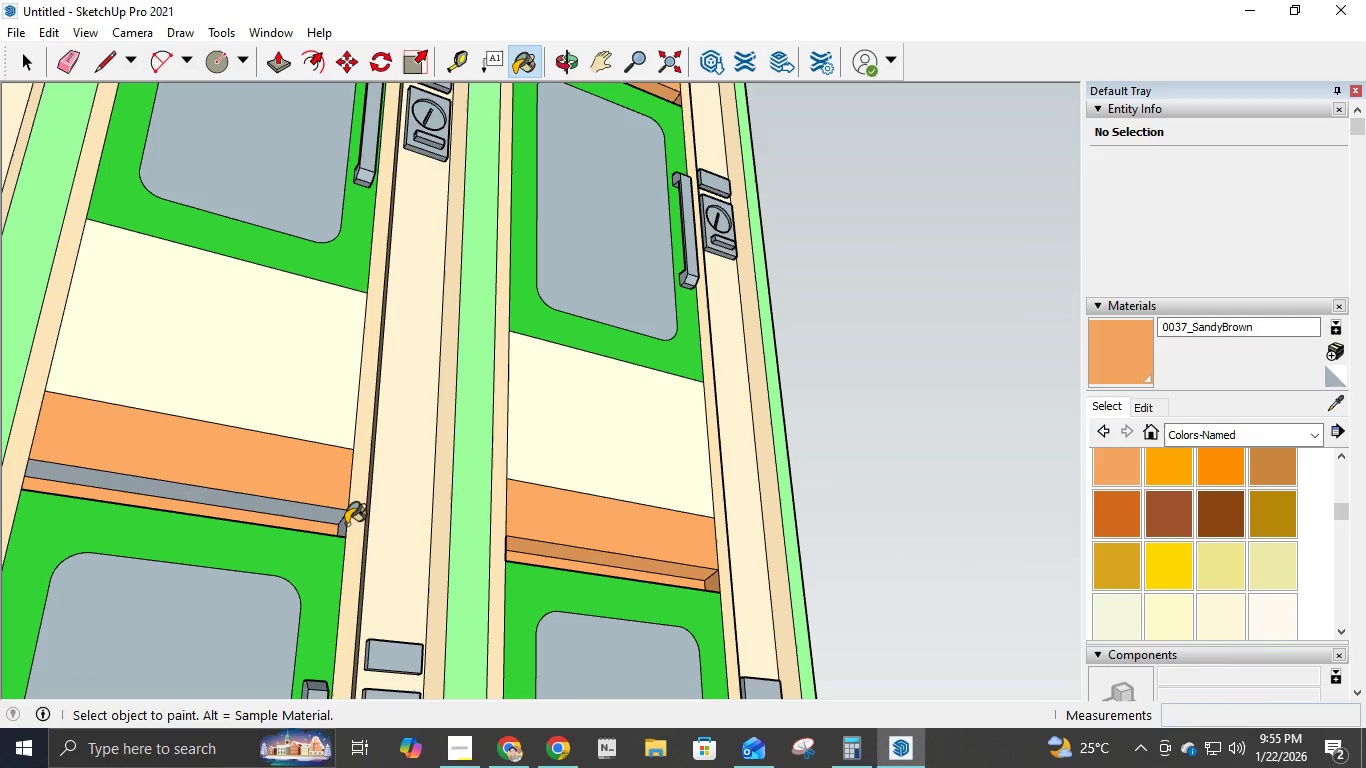 
left_click([341, 524])
 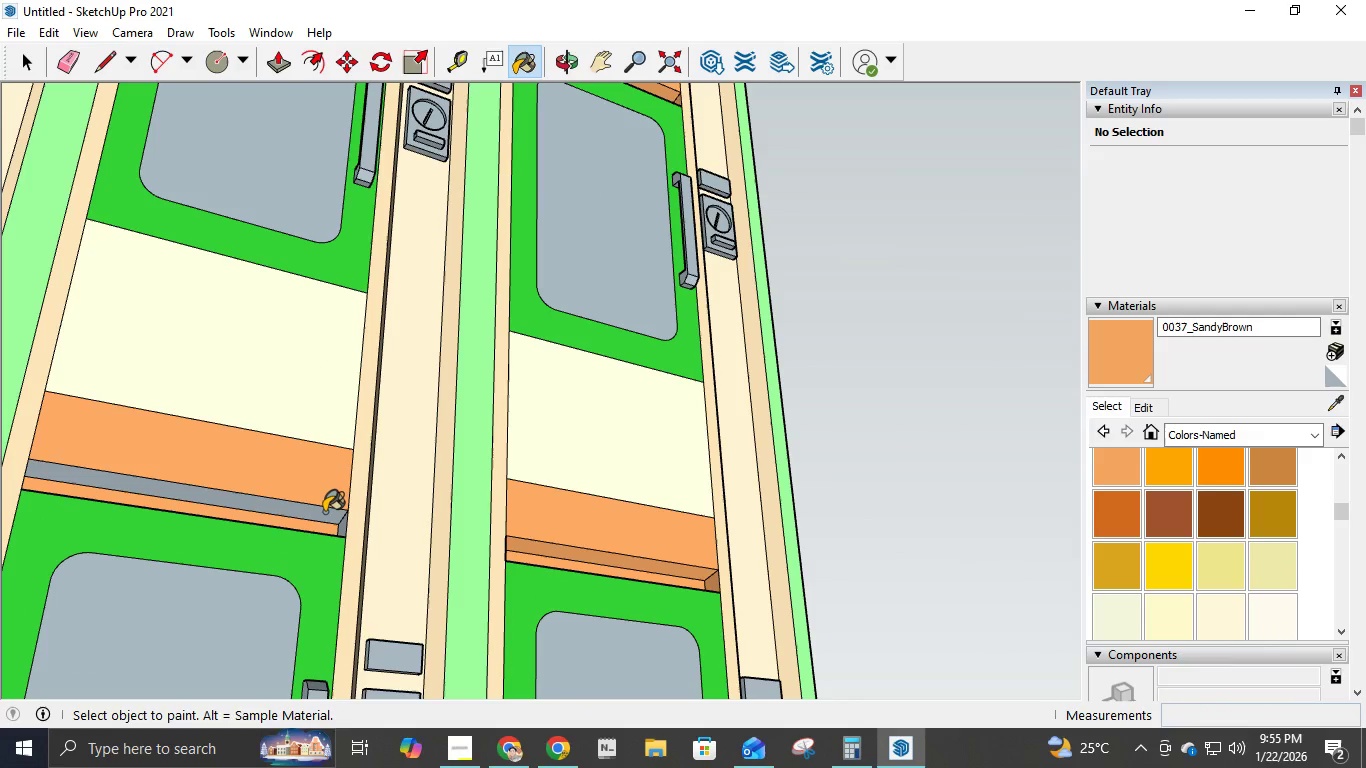 
left_click([324, 512])
 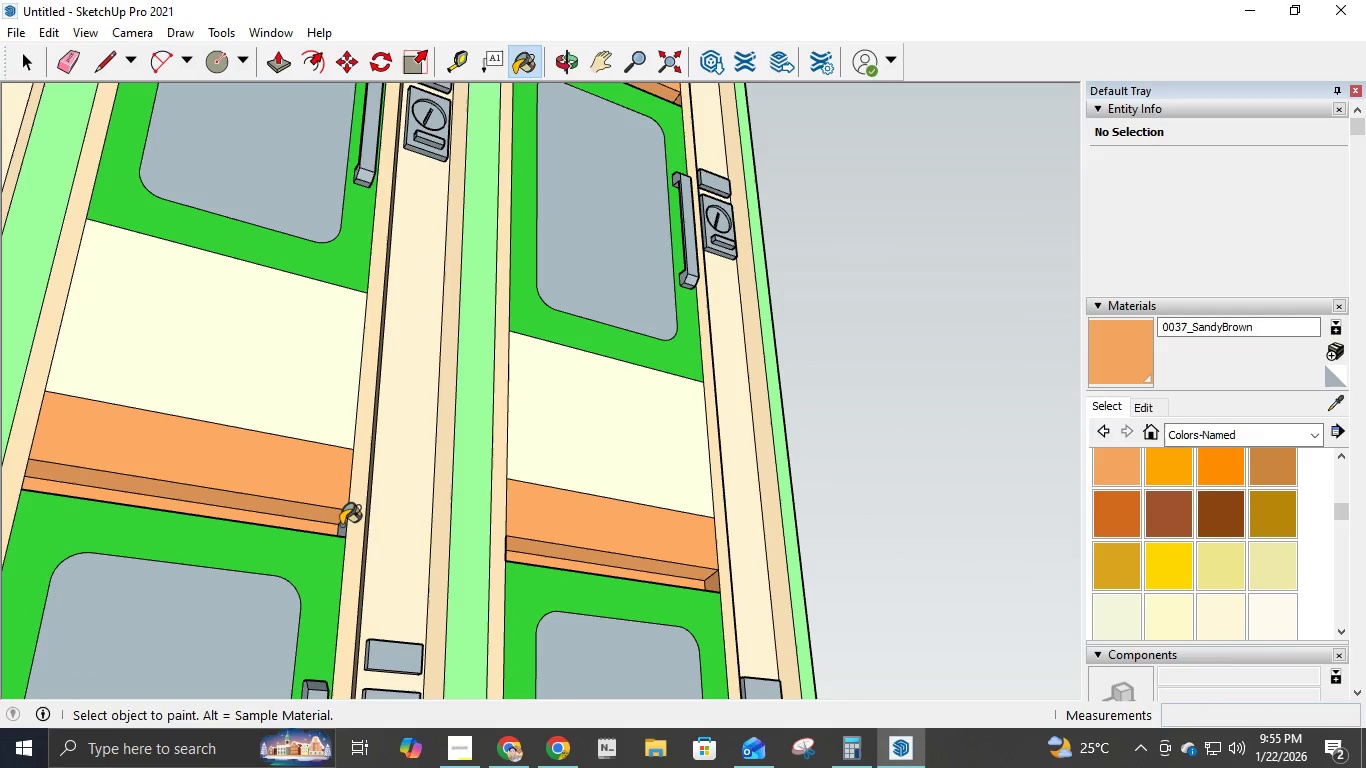 
left_click([338, 525])
 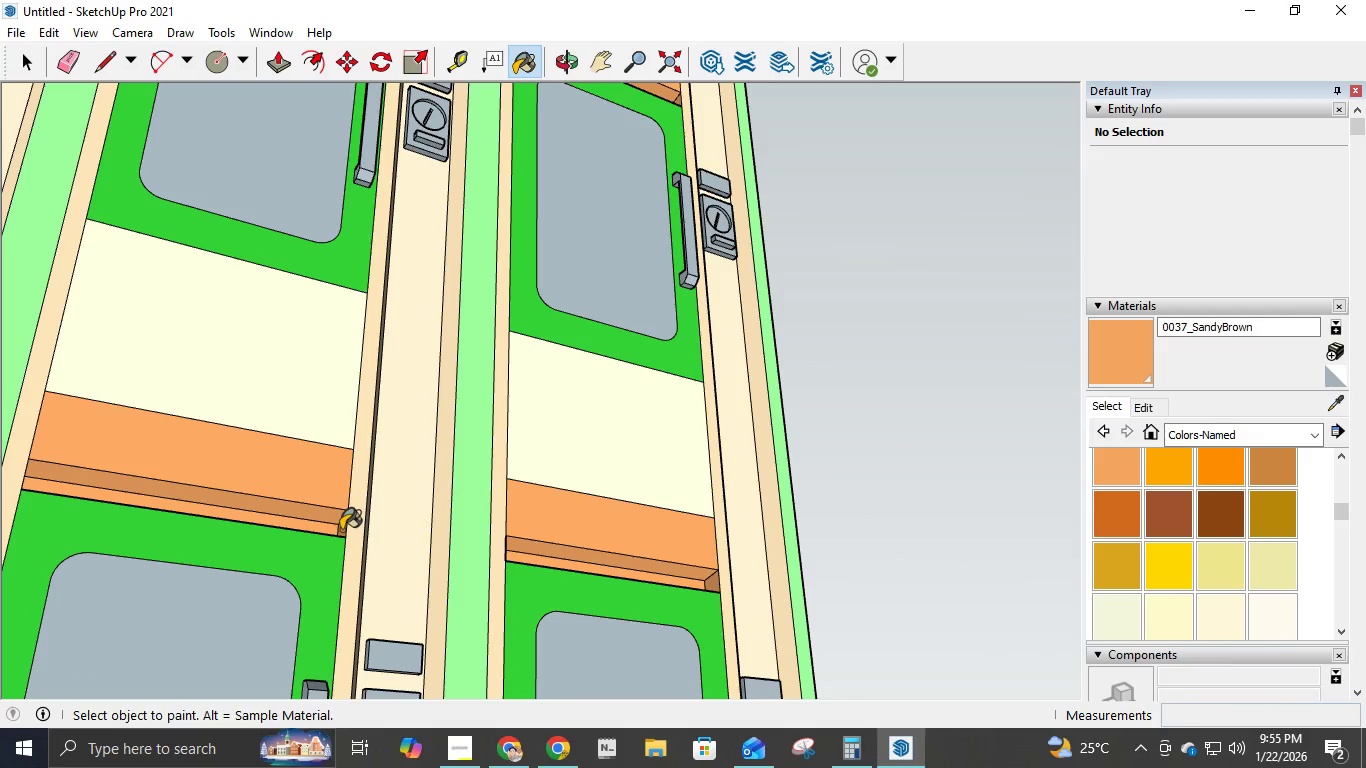 
scroll: coordinate [387, 516], scroll_direction: down, amount: 11.0
 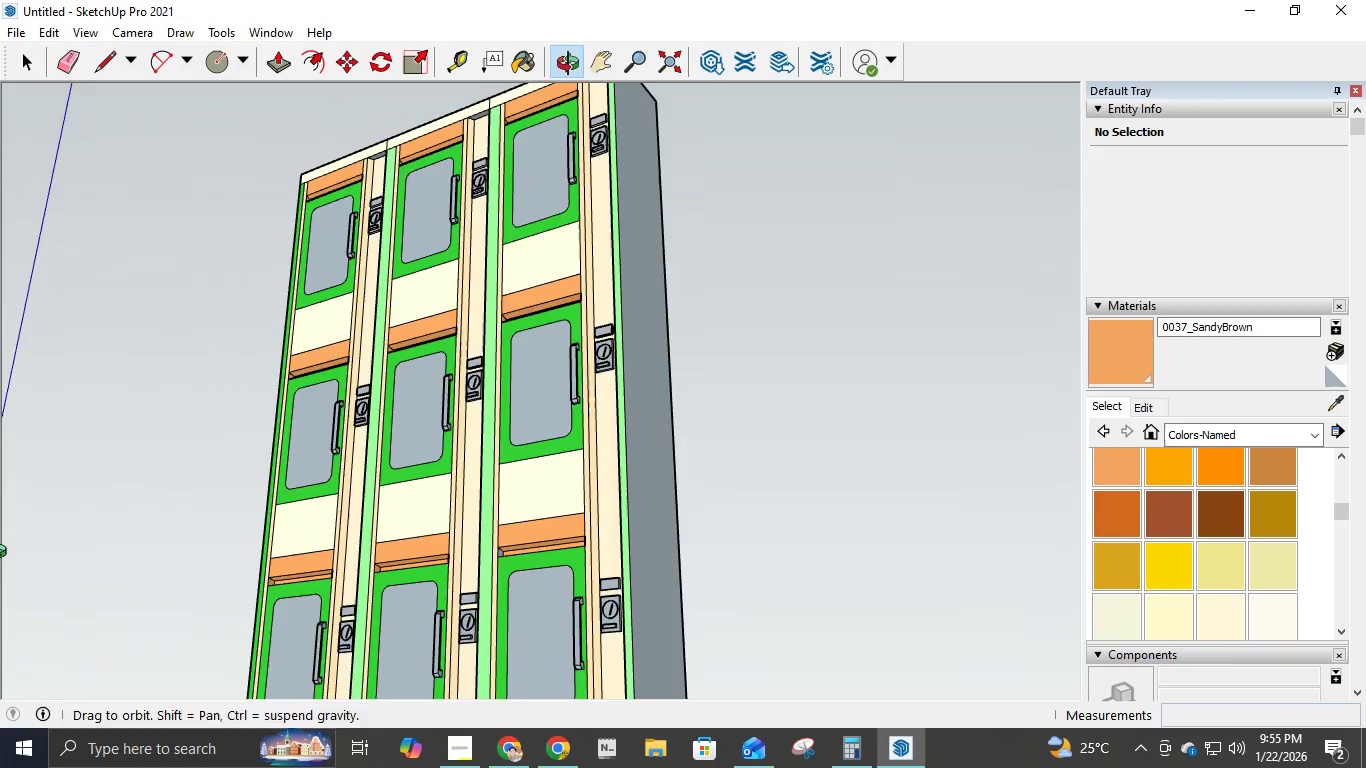 
scroll: coordinate [389, 571], scroll_direction: up, amount: 4.0
 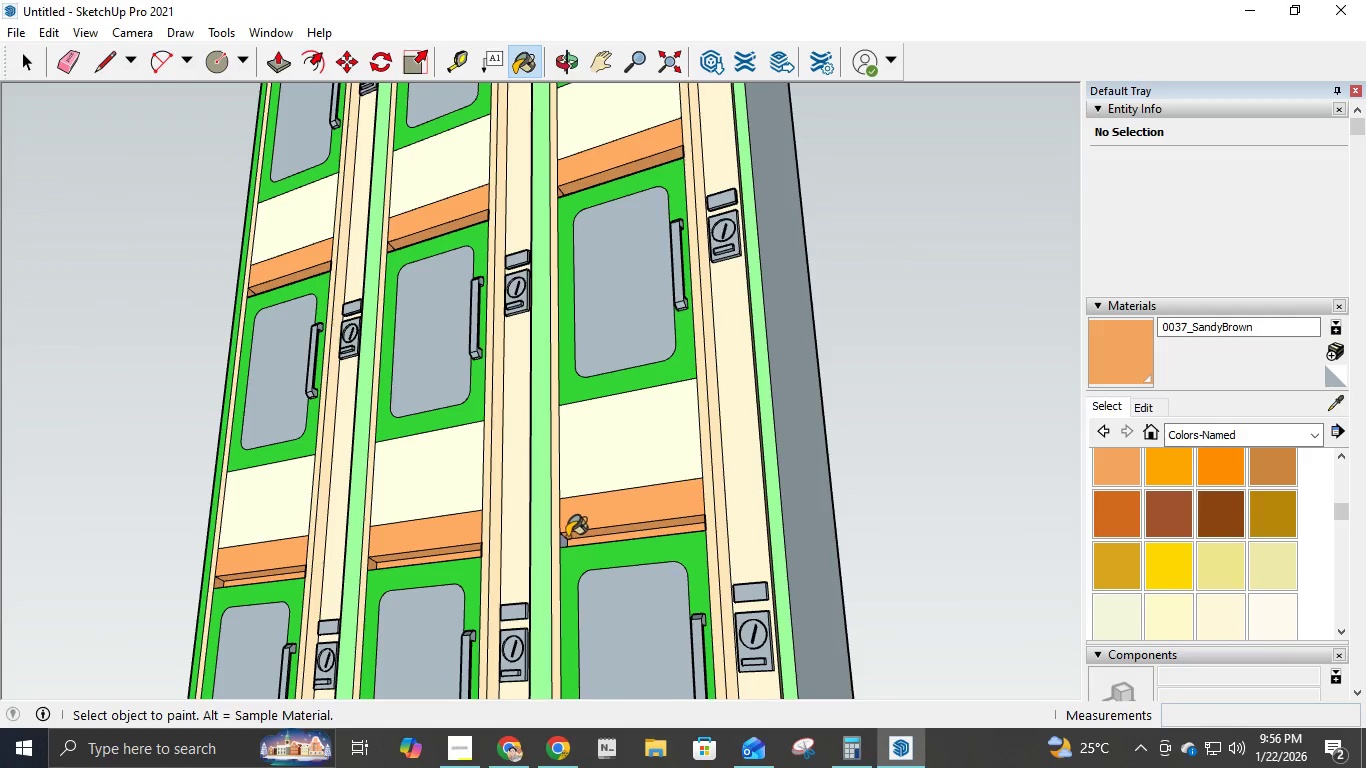 
left_click([564, 539])
 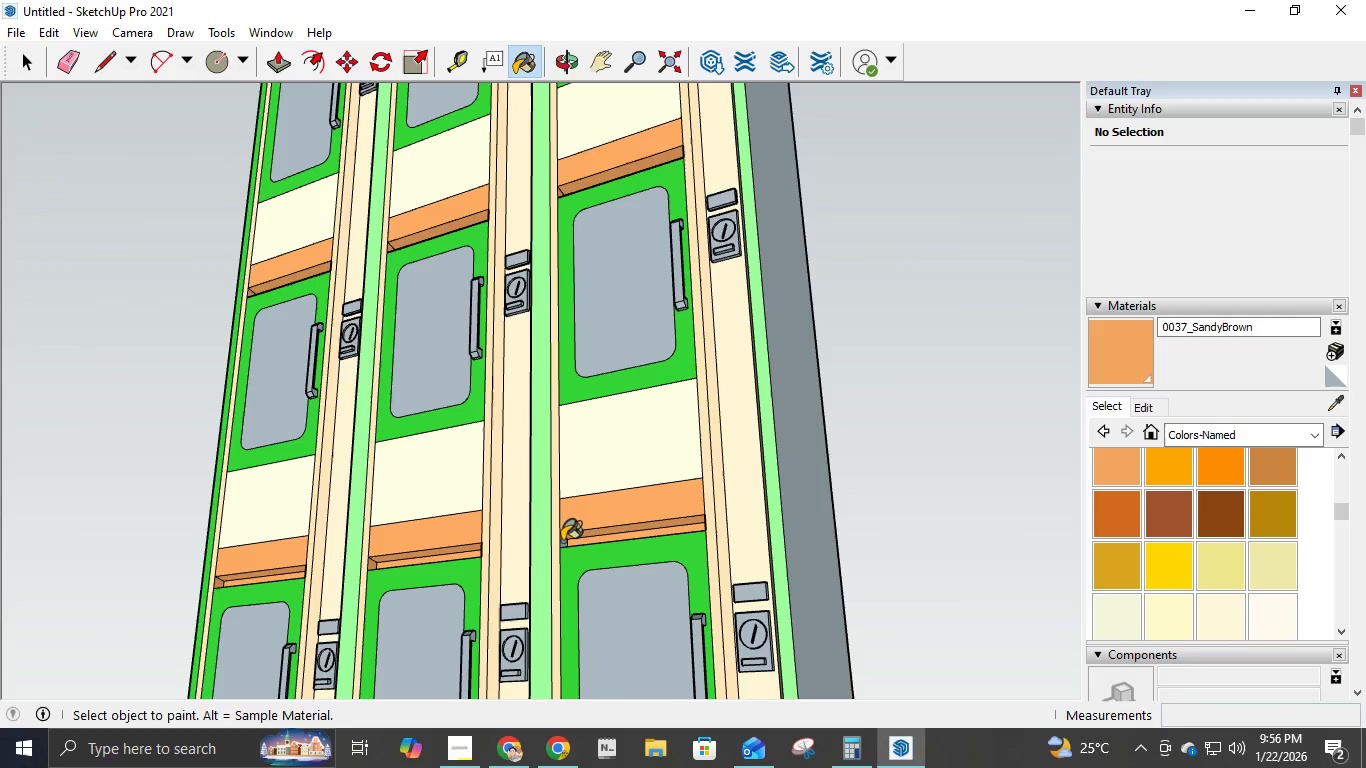 
left_click([562, 541])
 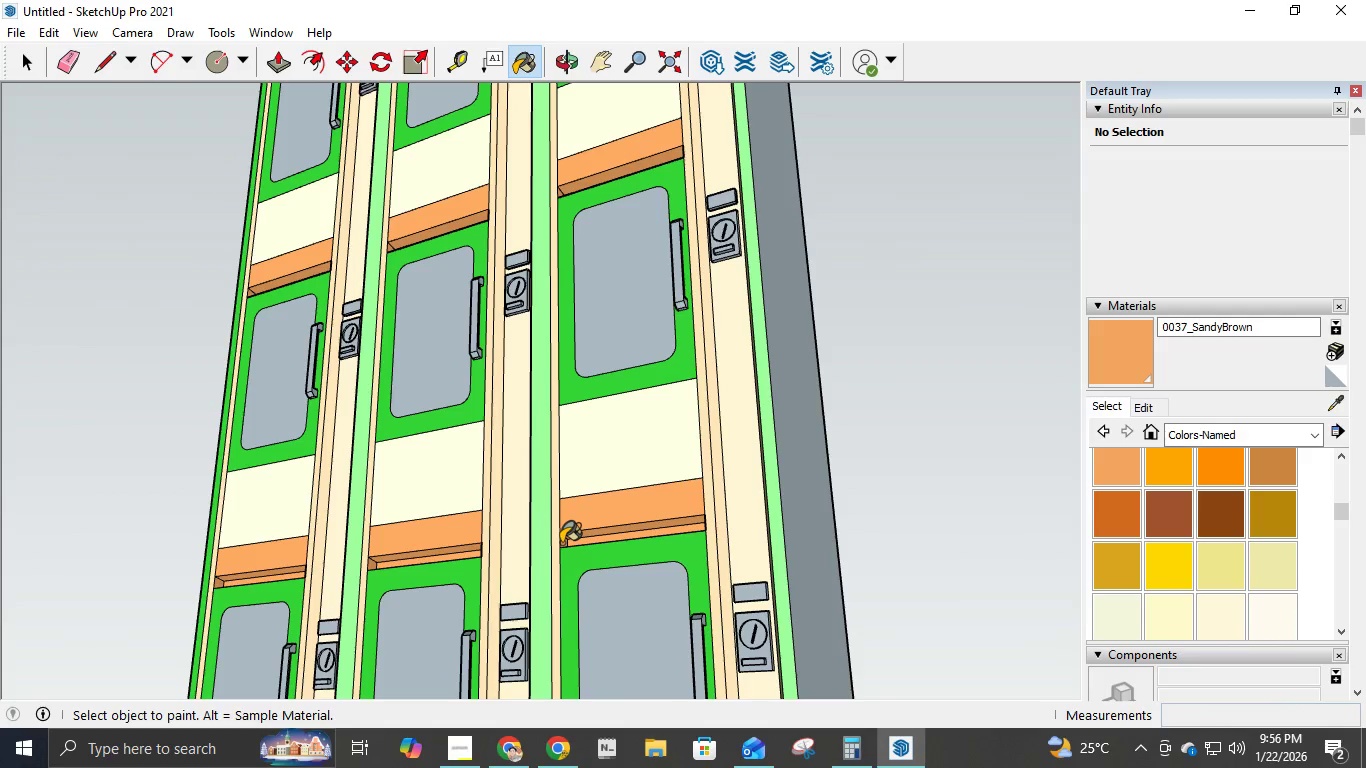 
scroll: coordinate [558, 621], scroll_direction: down, amount: 18.0
 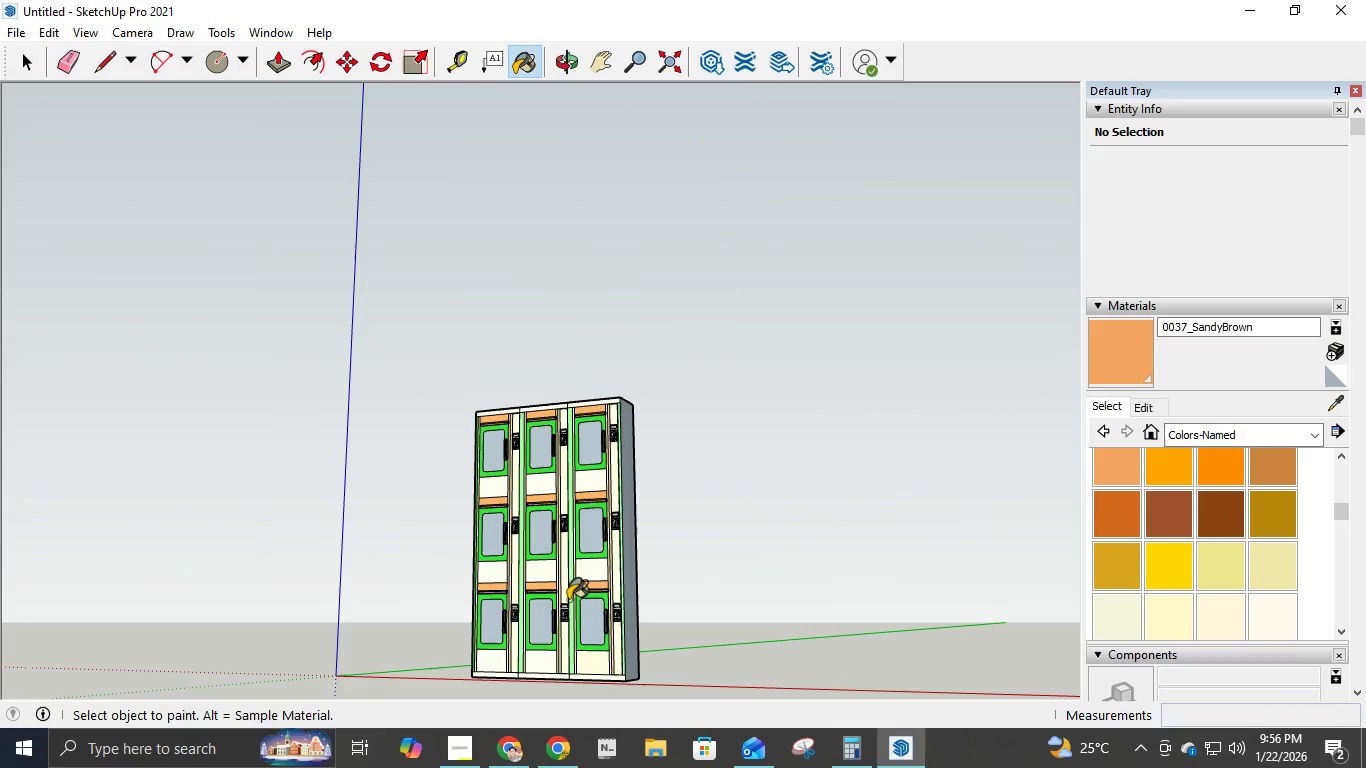 
key(H)
 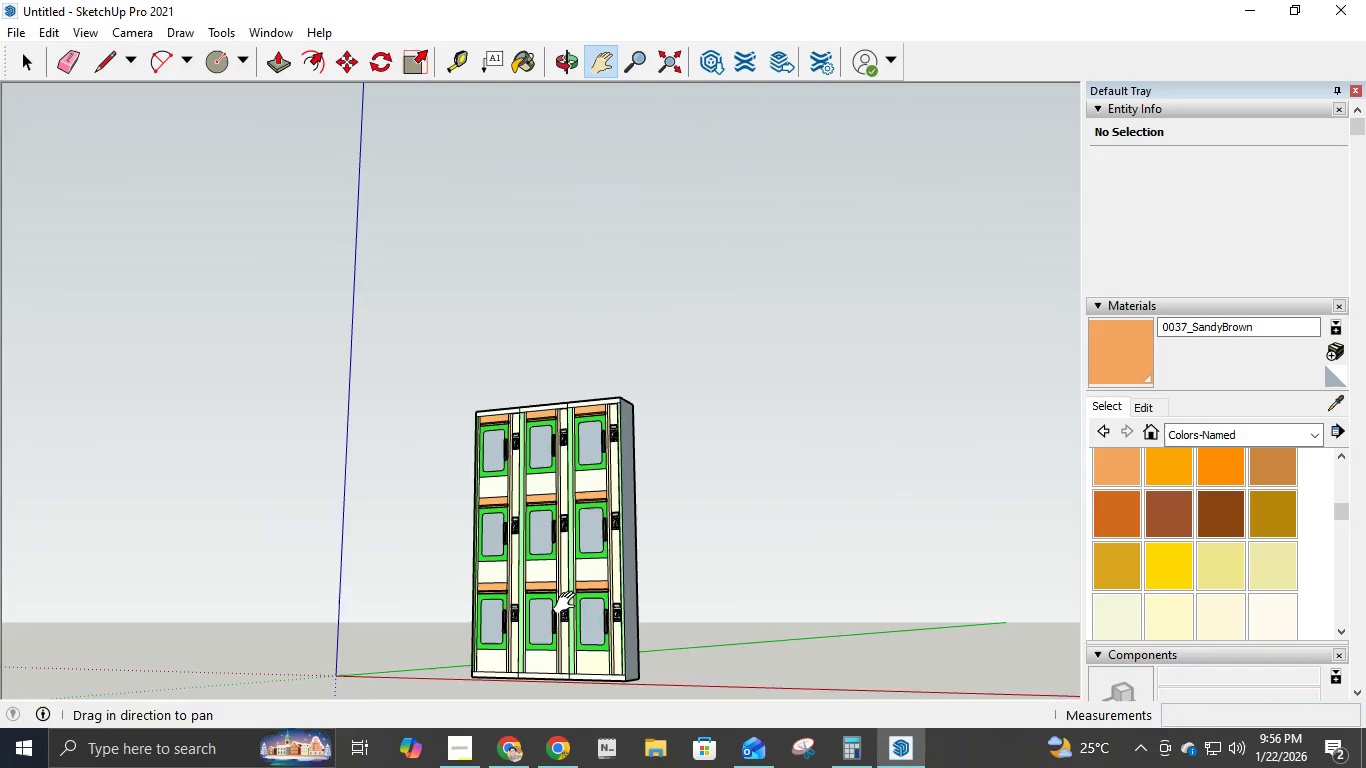 
left_click_drag(start_coordinate=[567, 613], to_coordinate=[618, 488])
 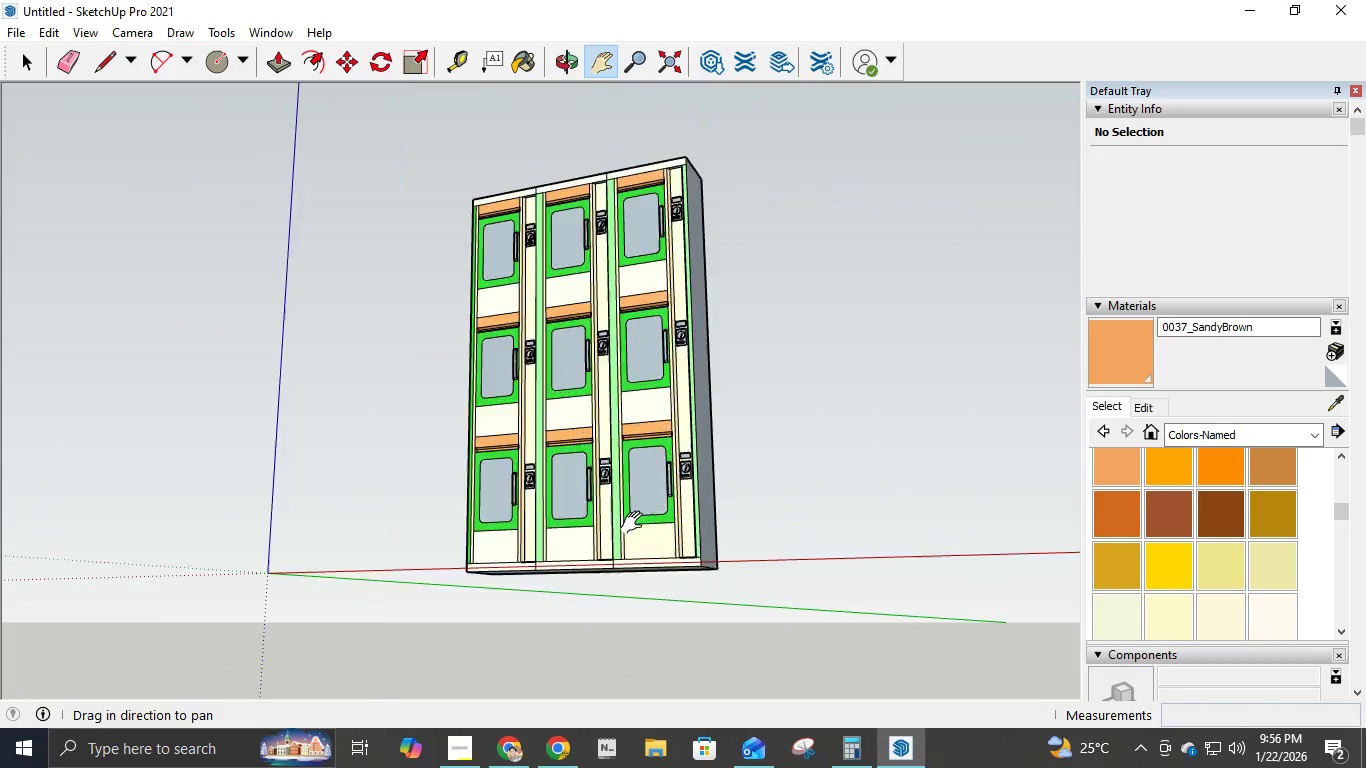 
scroll: coordinate [631, 525], scroll_direction: up, amount: 11.0
 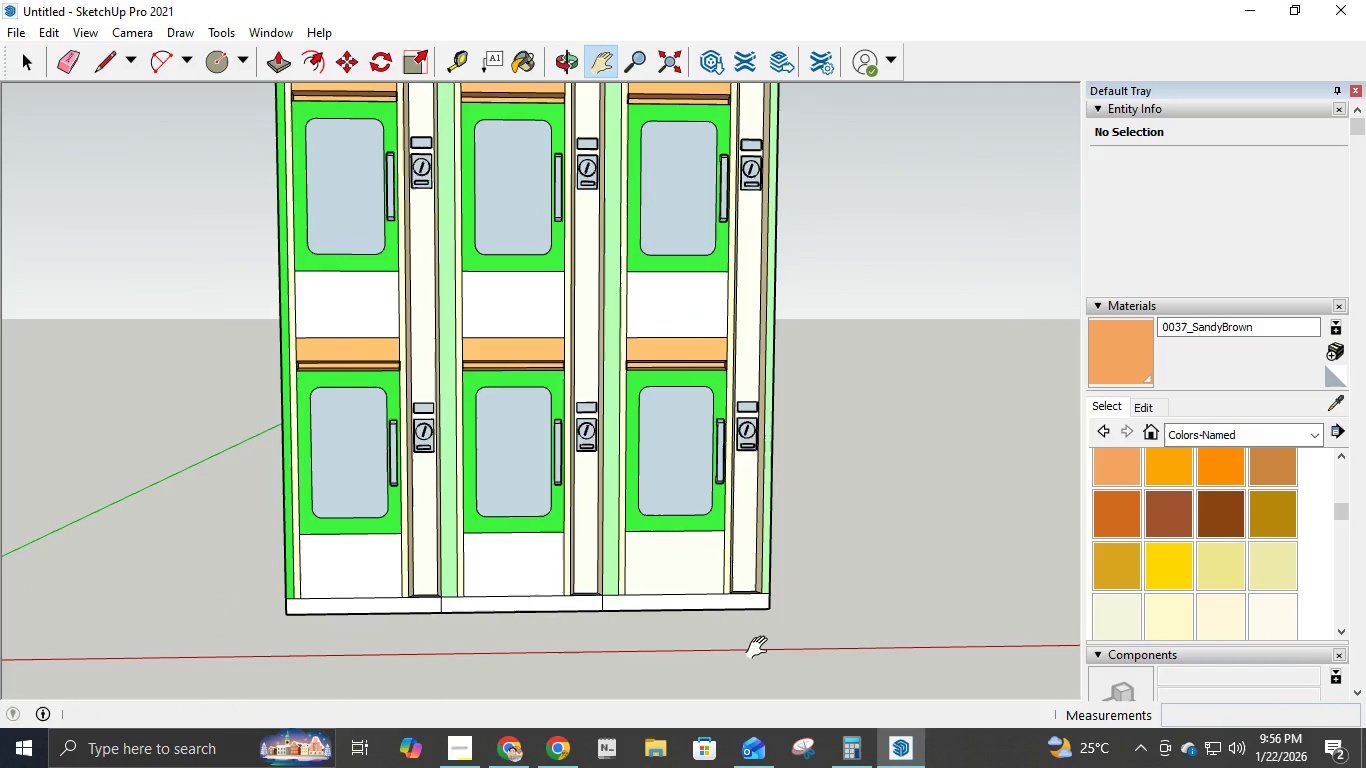 
scroll: coordinate [555, 540], scroll_direction: down, amount: 6.0
 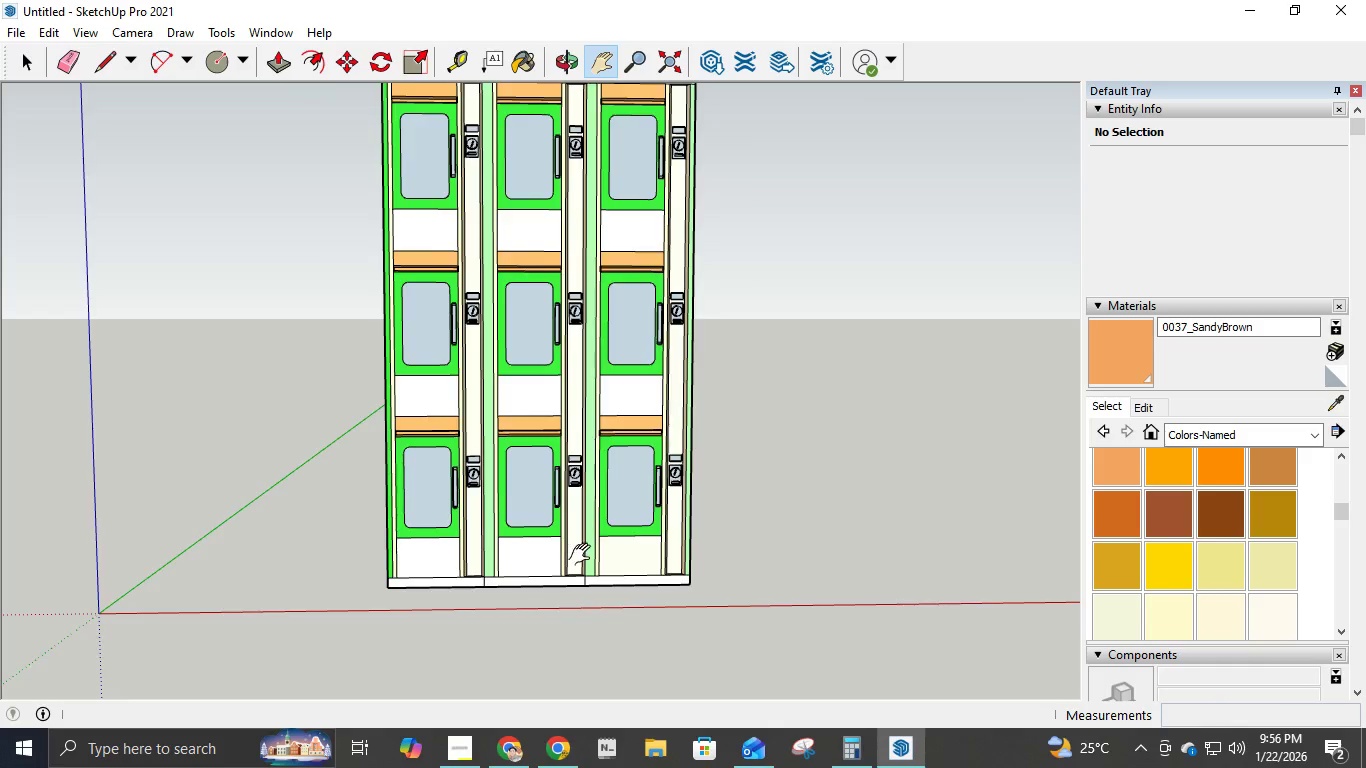 
scroll: coordinate [536, 476], scroll_direction: up, amount: 11.0
 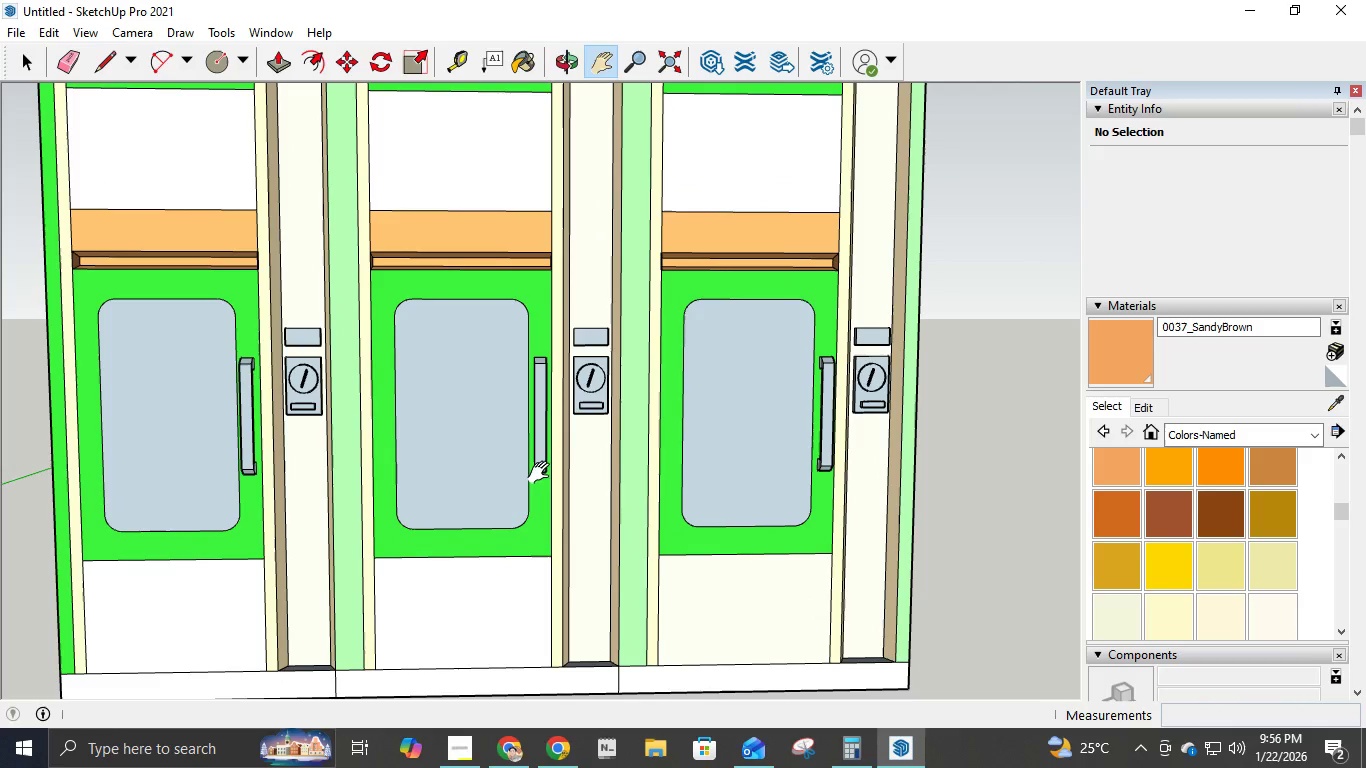 
key(B)
 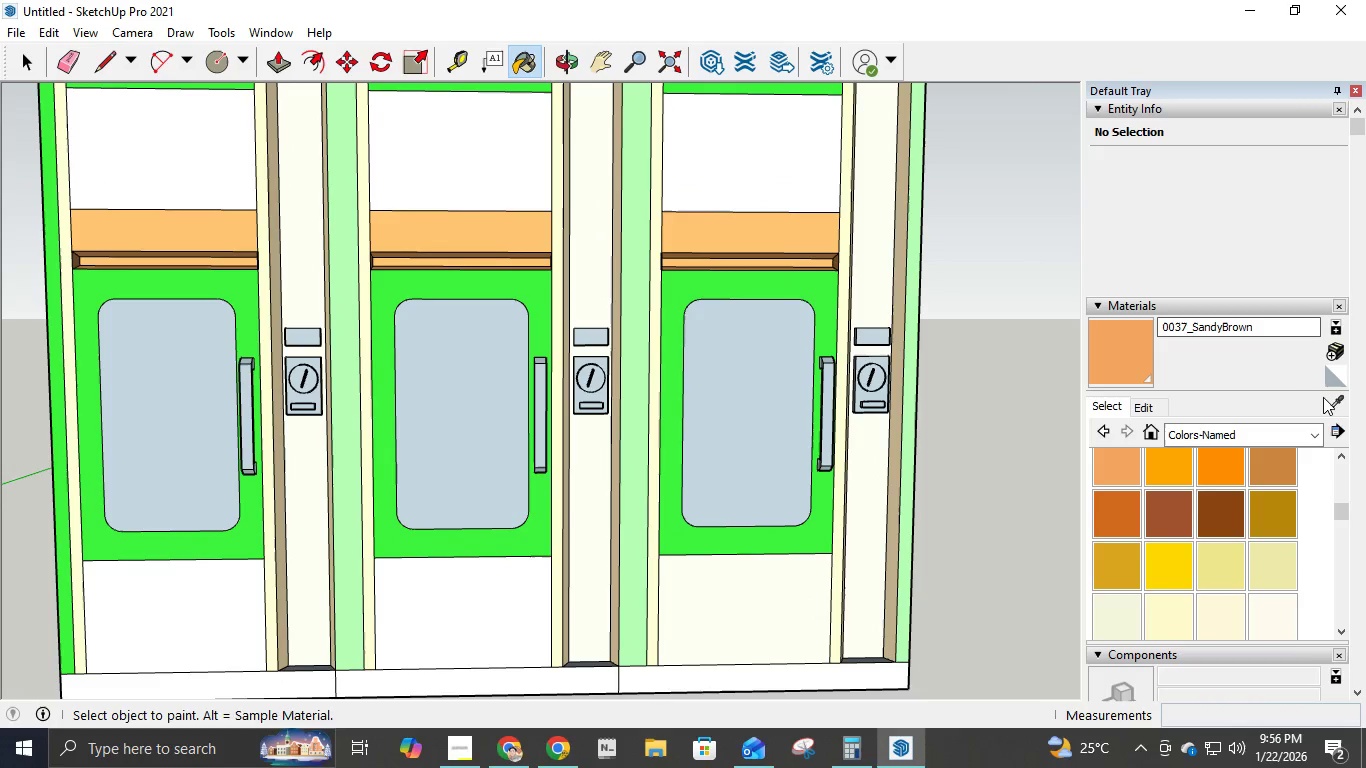 
left_click([1330, 399])
 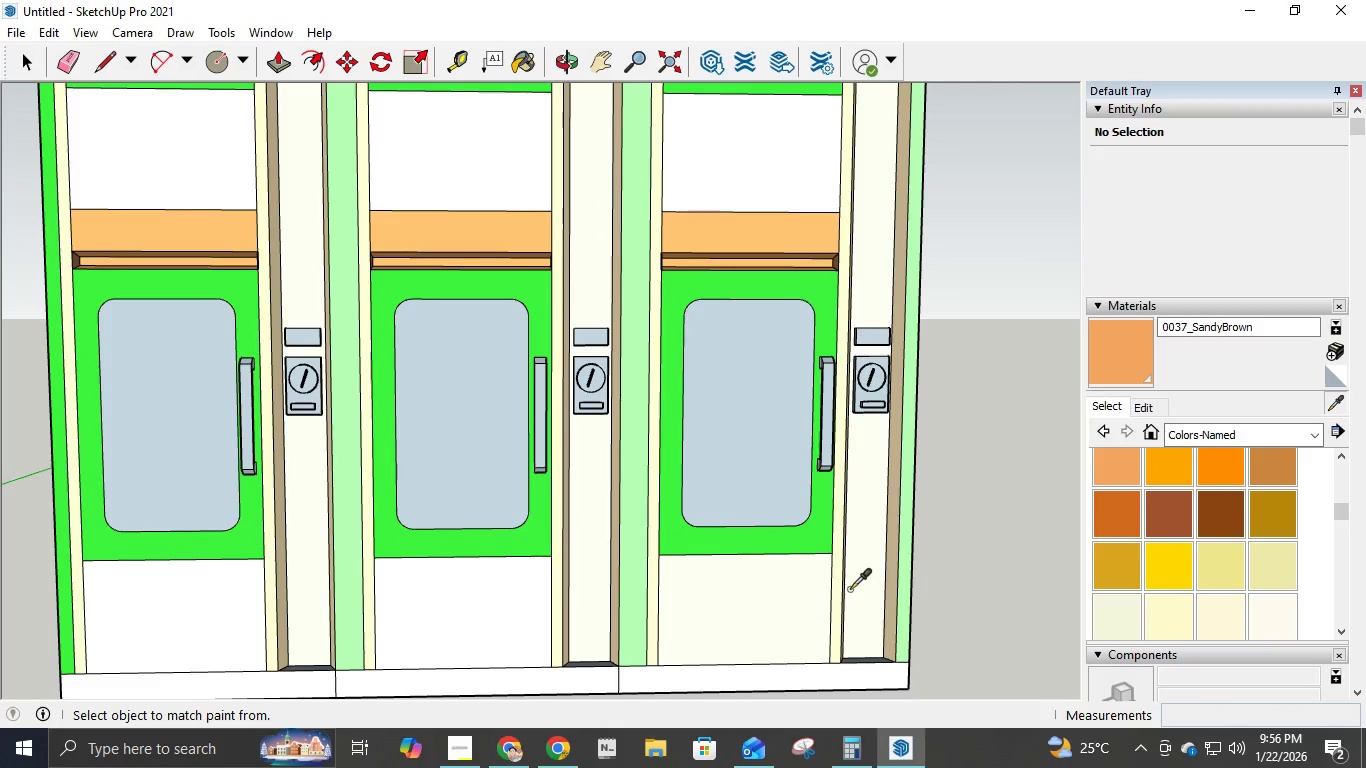 
left_click([859, 595])
 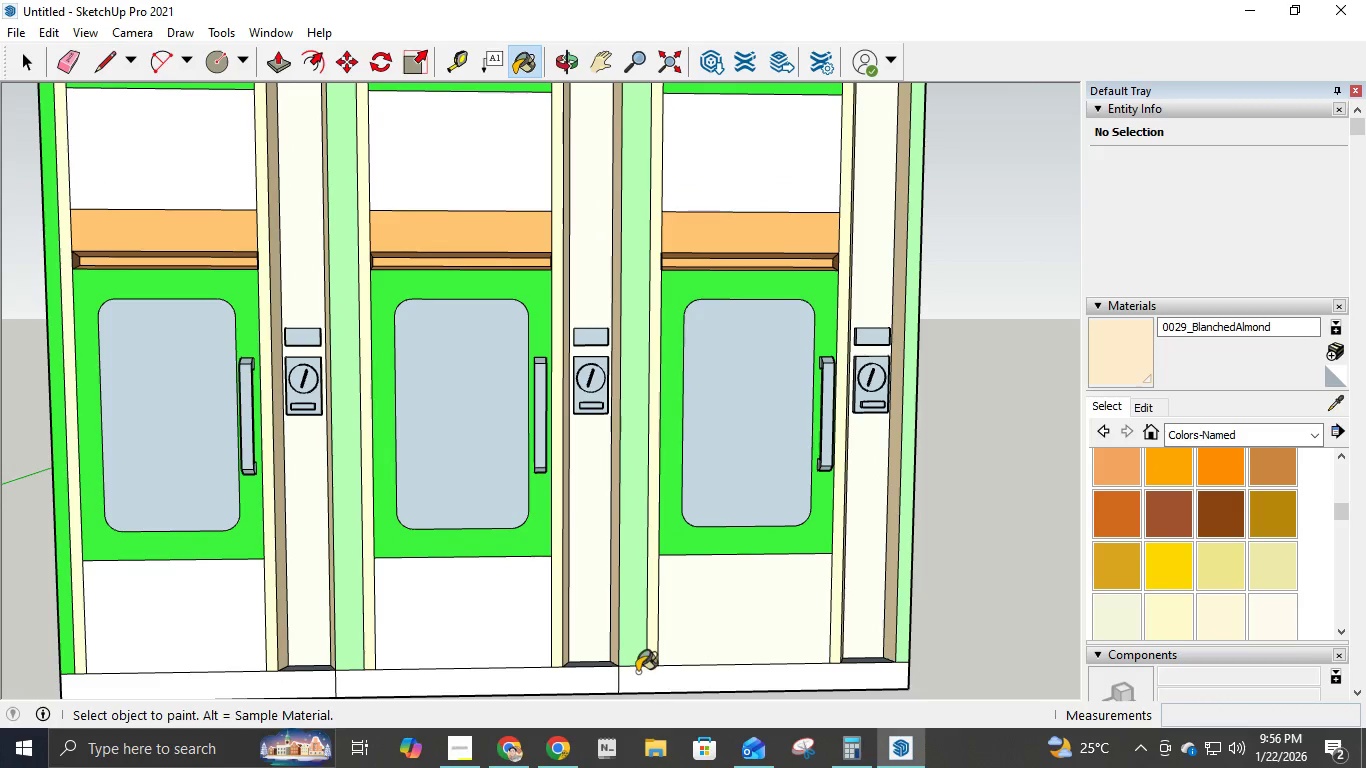 
scroll: coordinate [637, 674], scroll_direction: up, amount: 2.0
 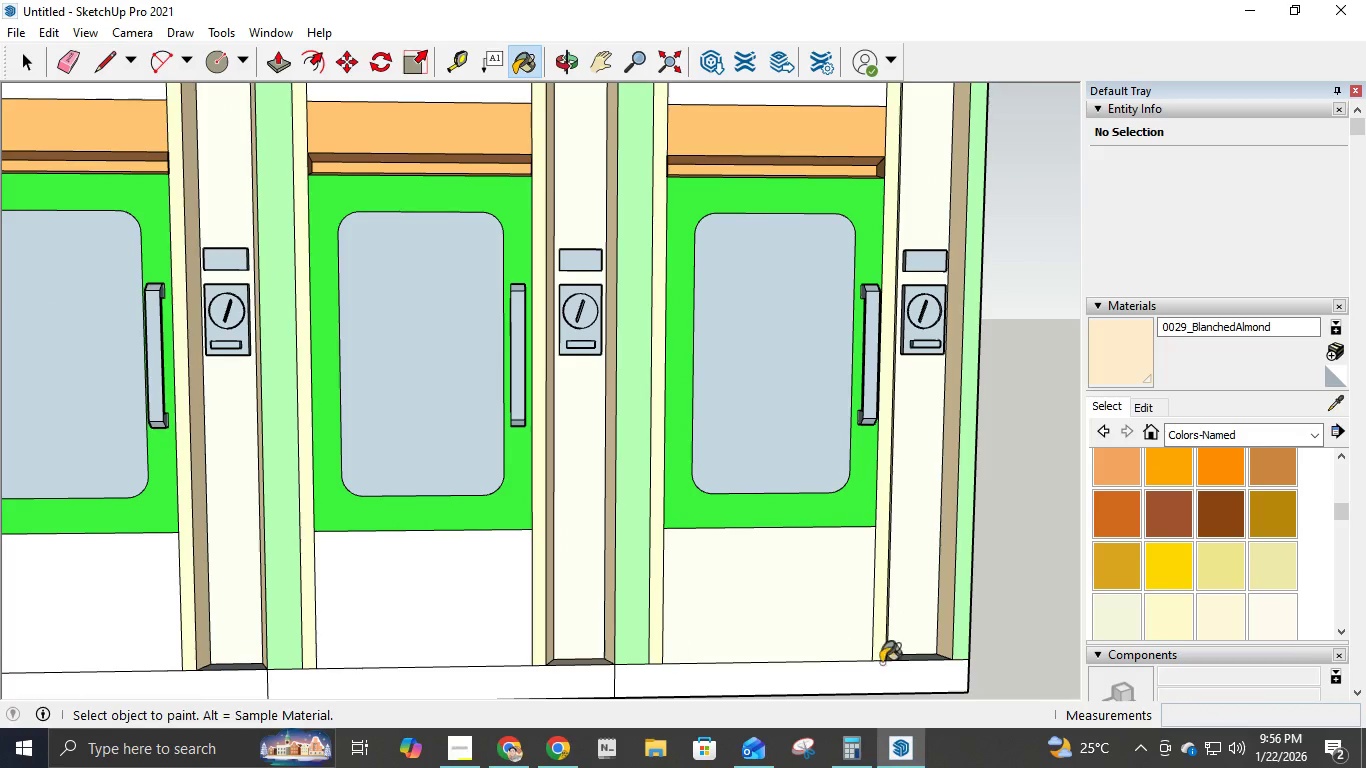 
left_click([918, 658])
 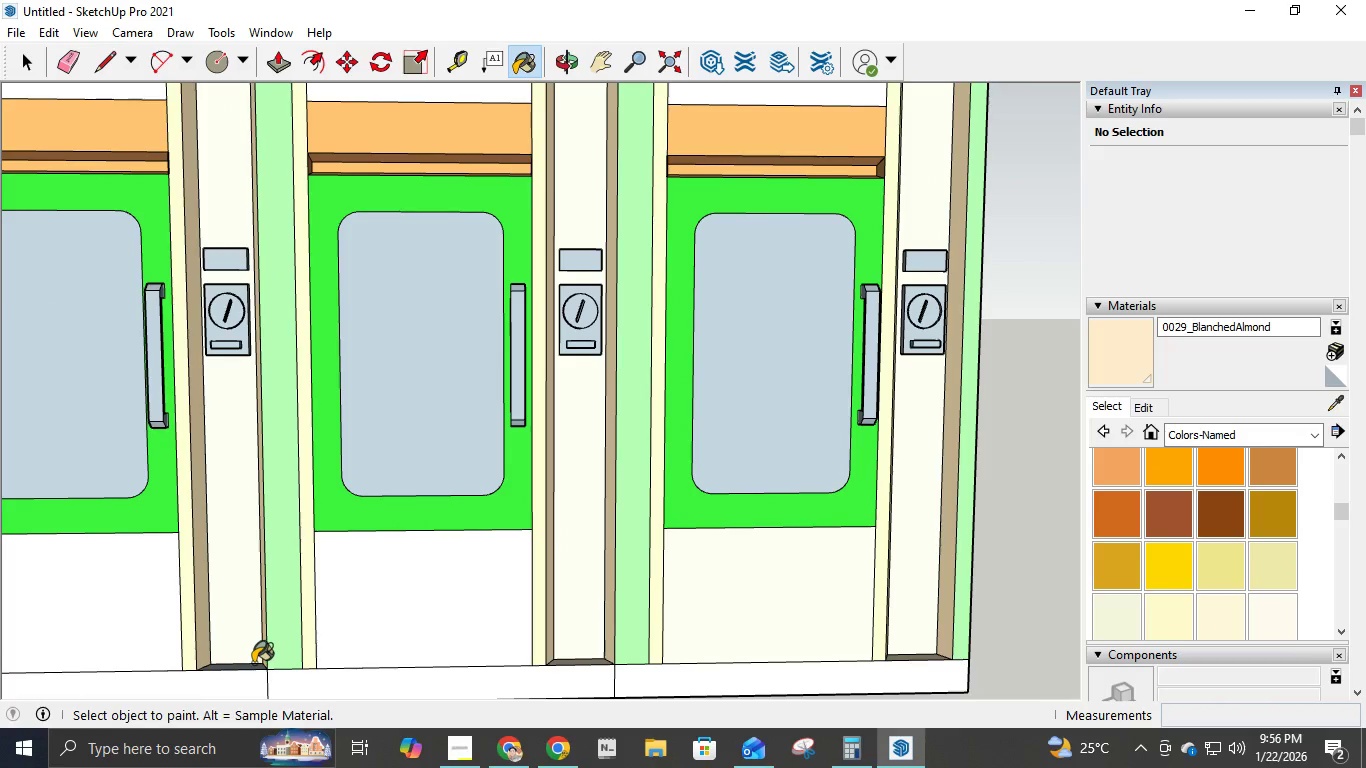 
left_click([249, 666])
 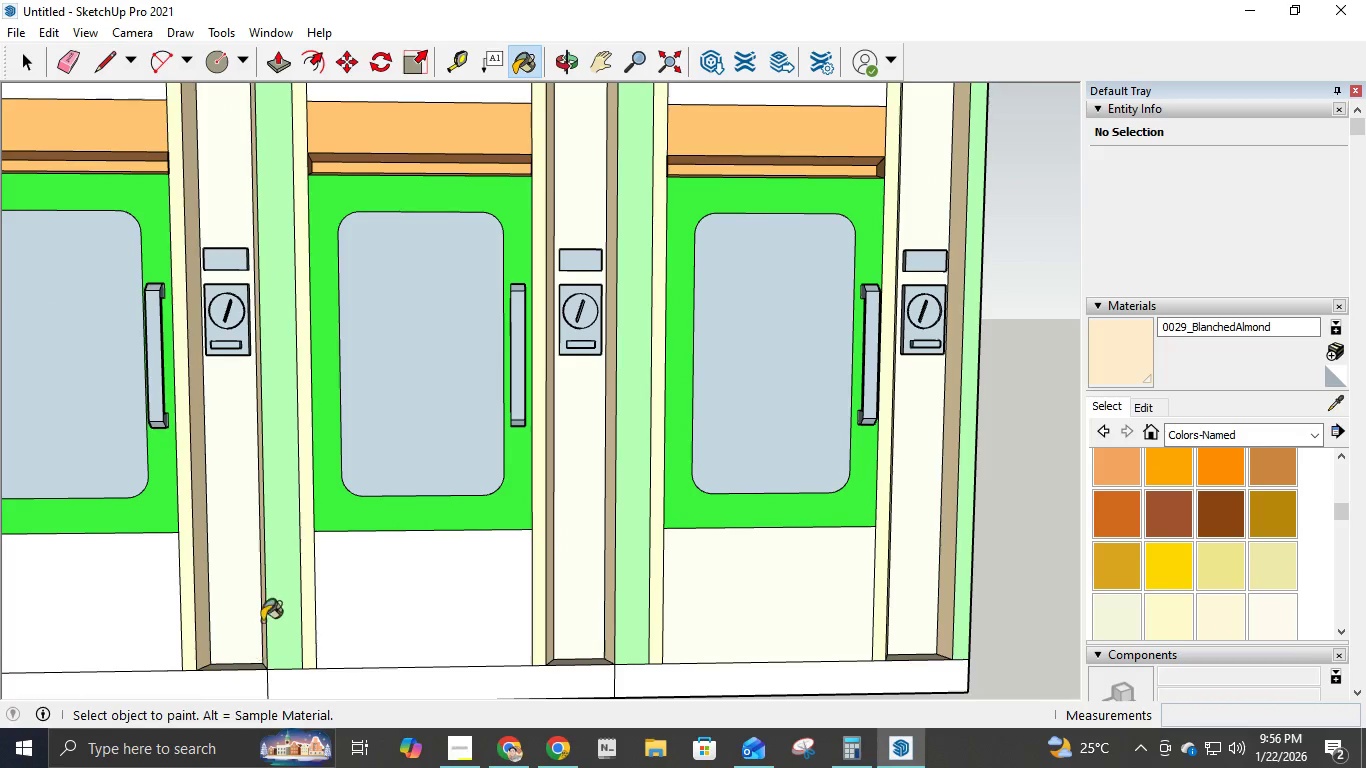 
scroll: coordinate [314, 350], scroll_direction: down, amount: 13.0
 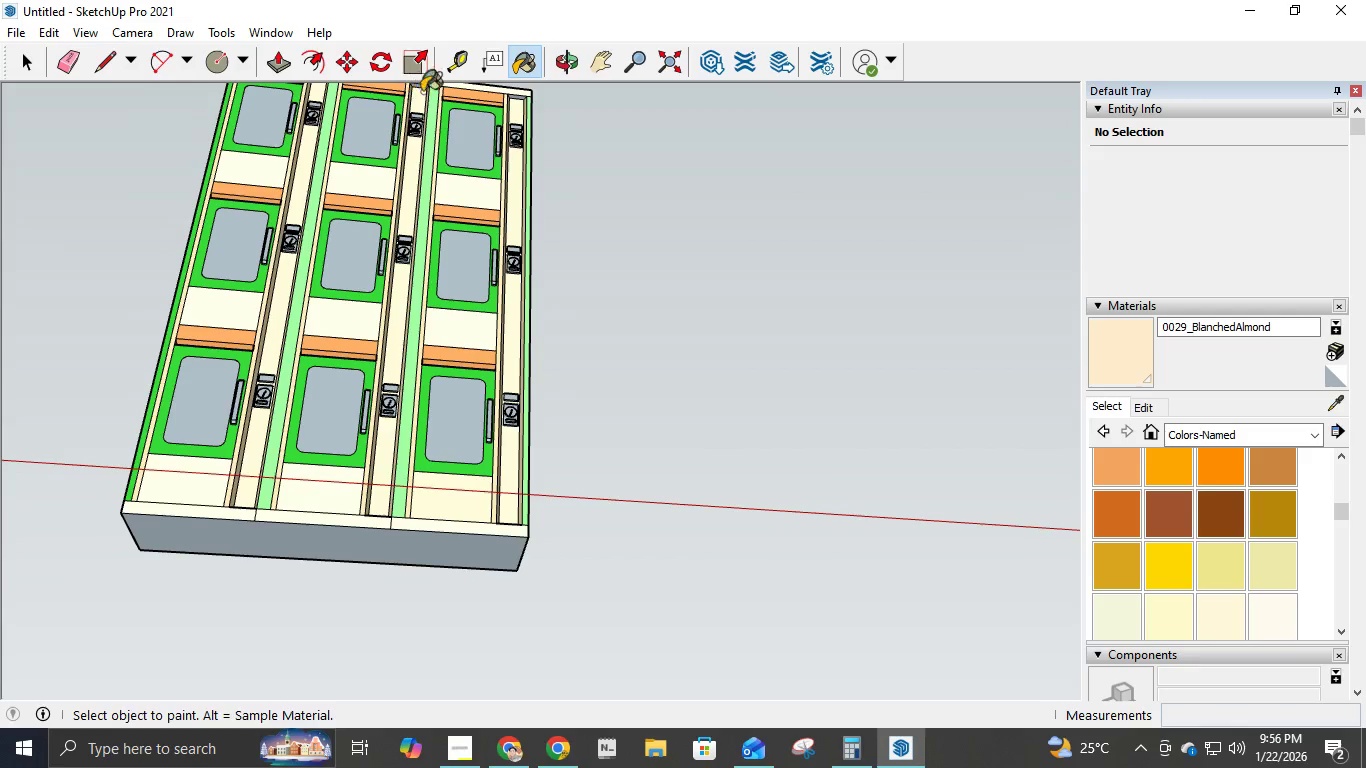 
left_click([598, 82])
 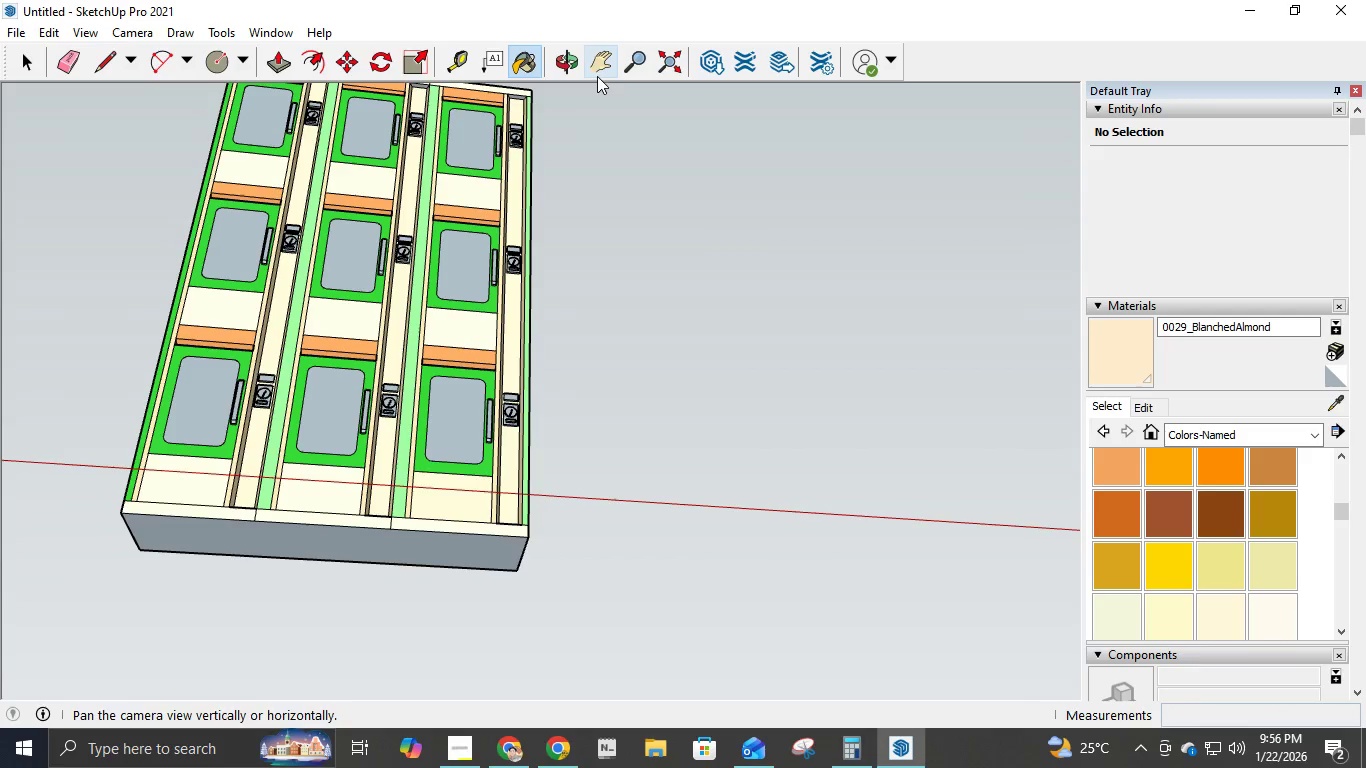 
left_click([597, 74])
 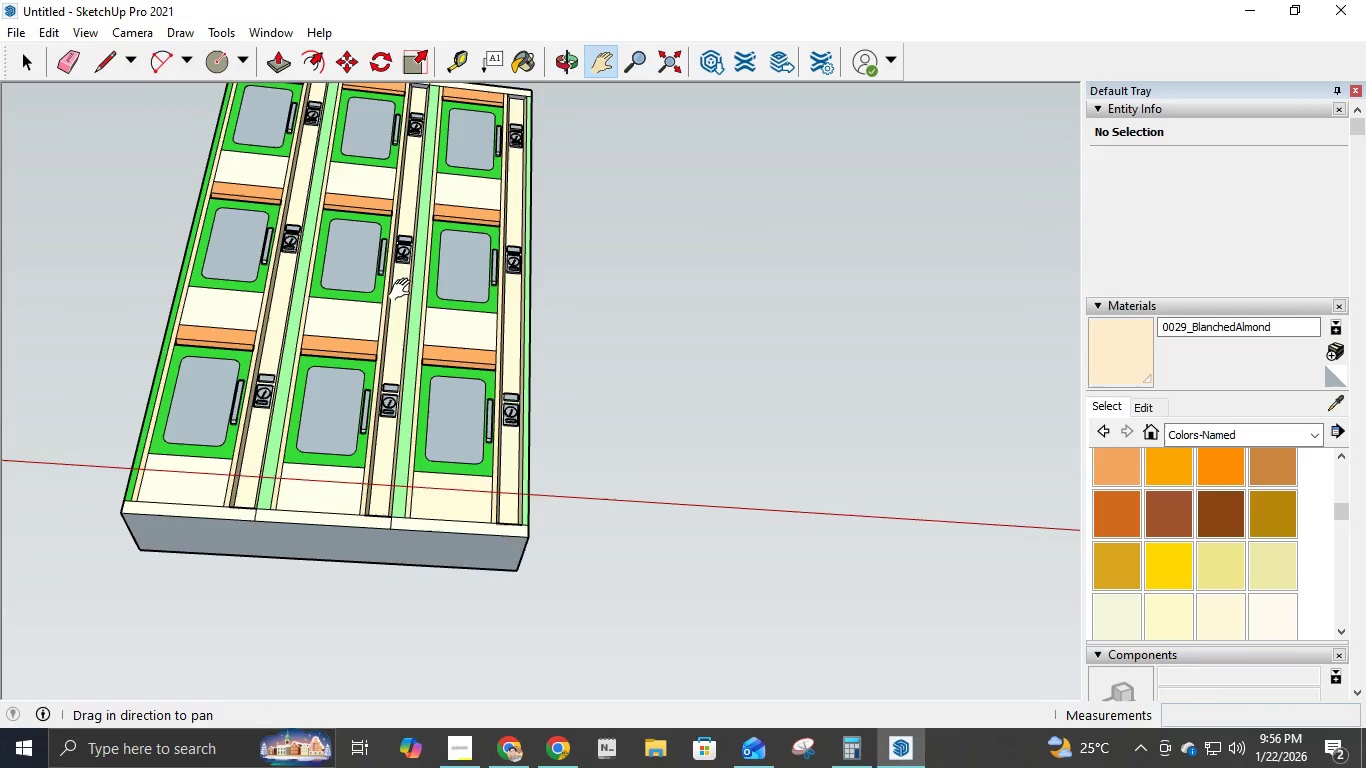 
left_click_drag(start_coordinate=[389, 324], to_coordinate=[556, 575])
 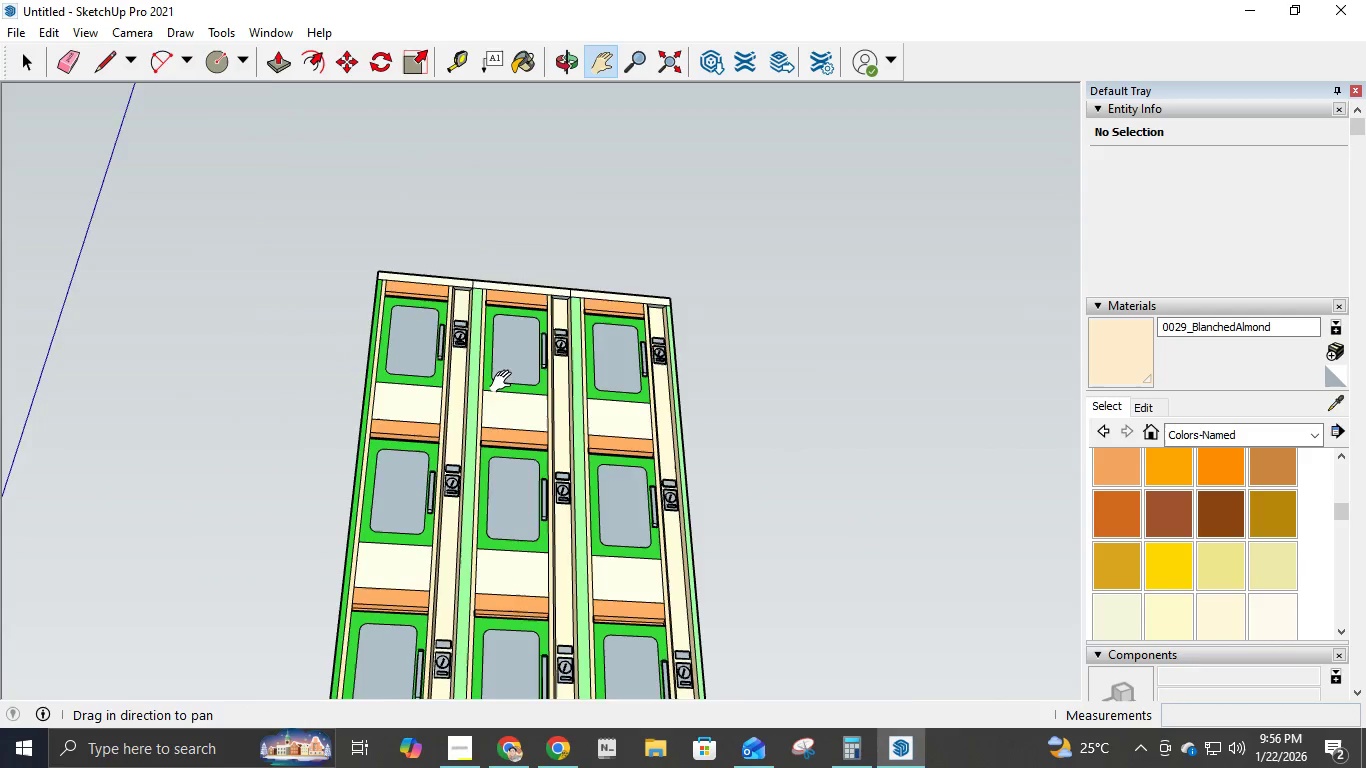 
key(B)
 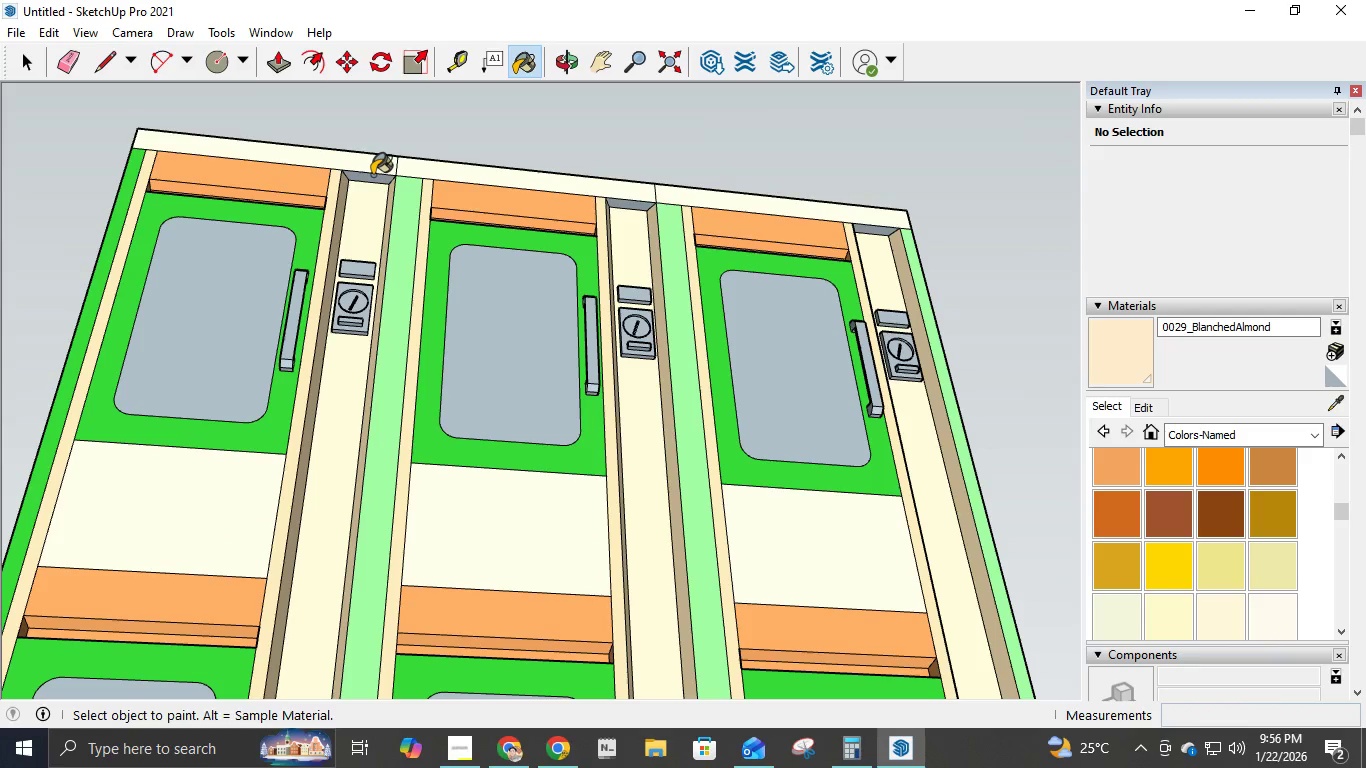 
scroll: coordinate [544, 310], scroll_direction: up, amount: 10.0
 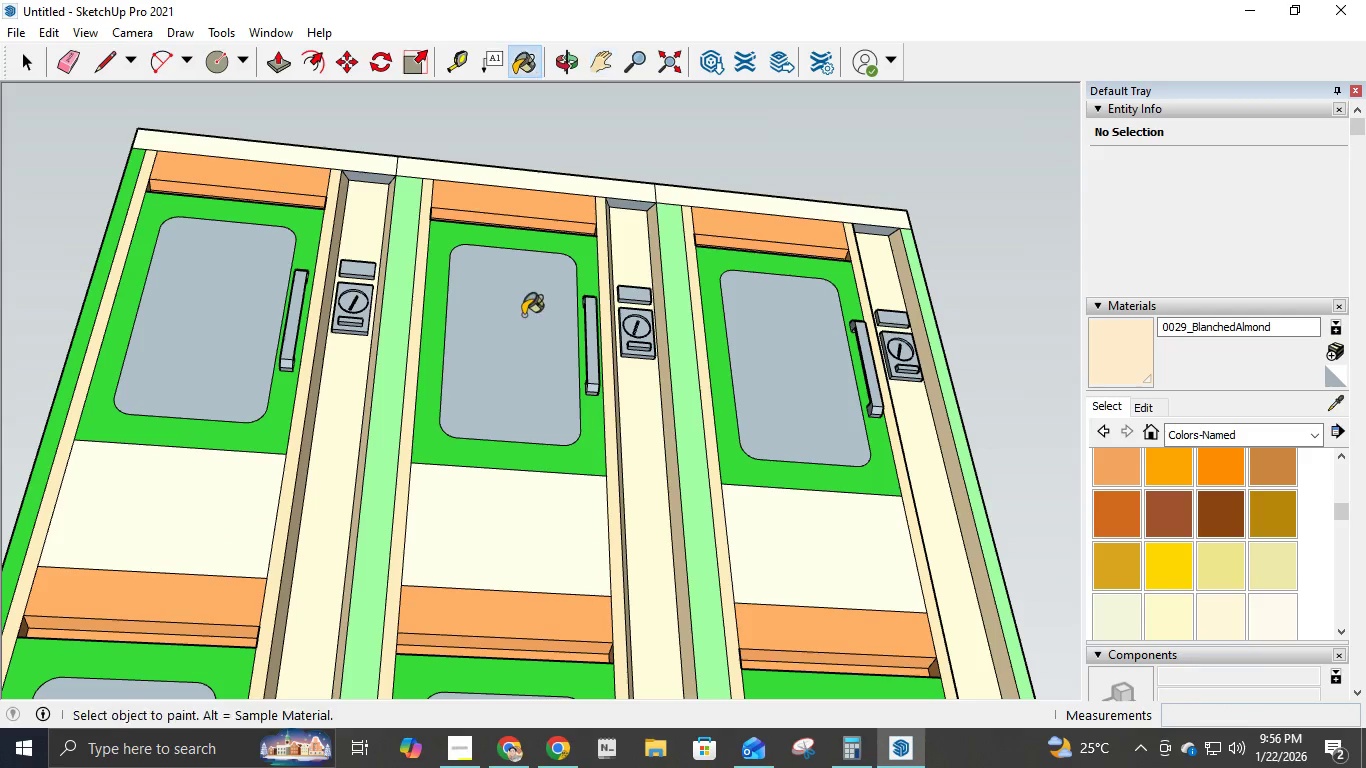 
left_click([374, 179])
 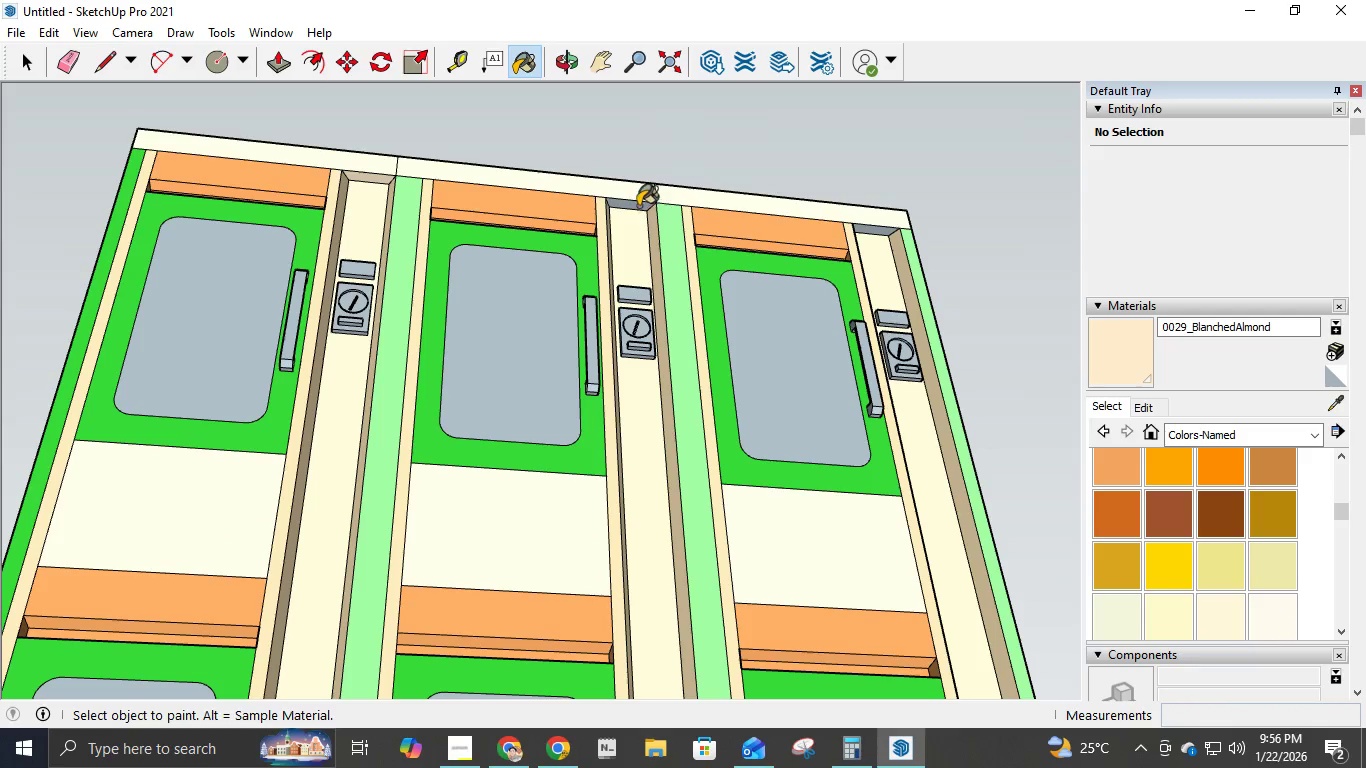 
left_click([636, 205])
 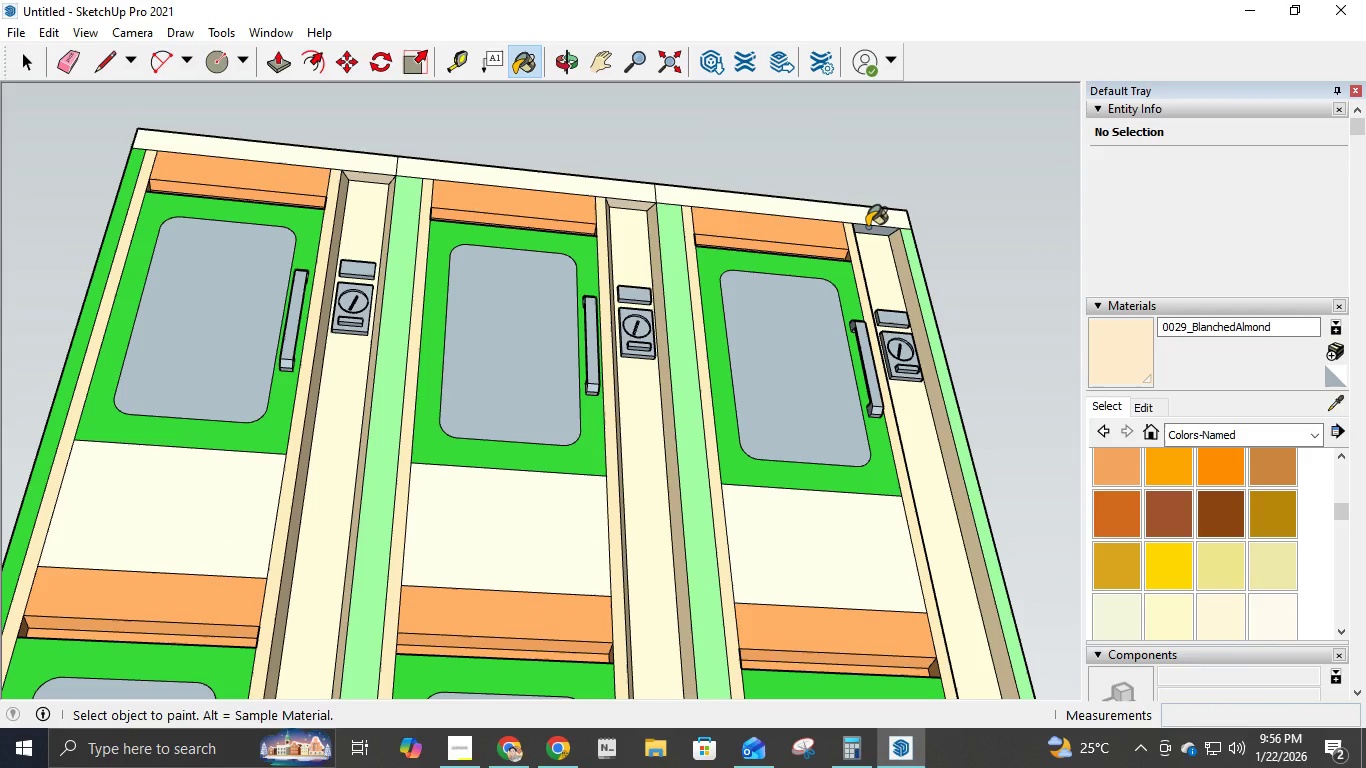 
left_click([871, 227])
 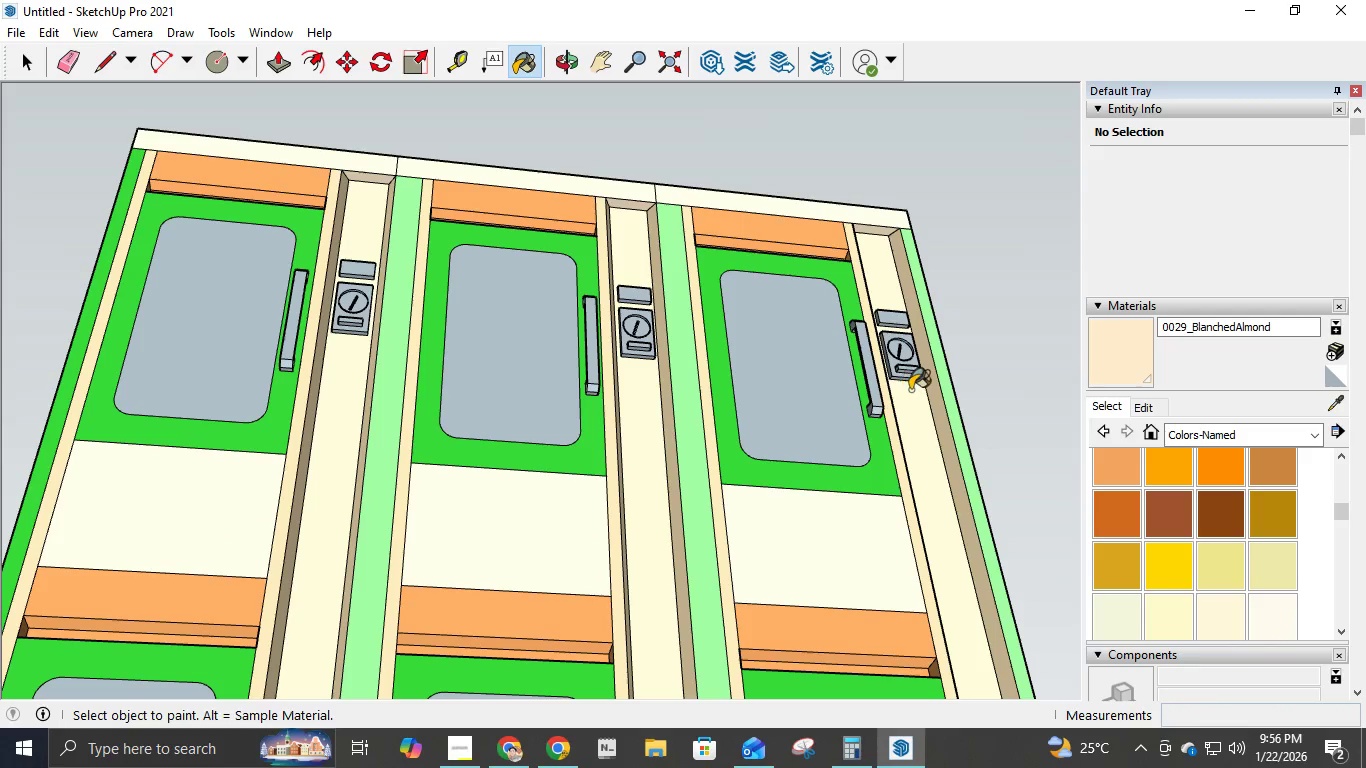 
key(B)
 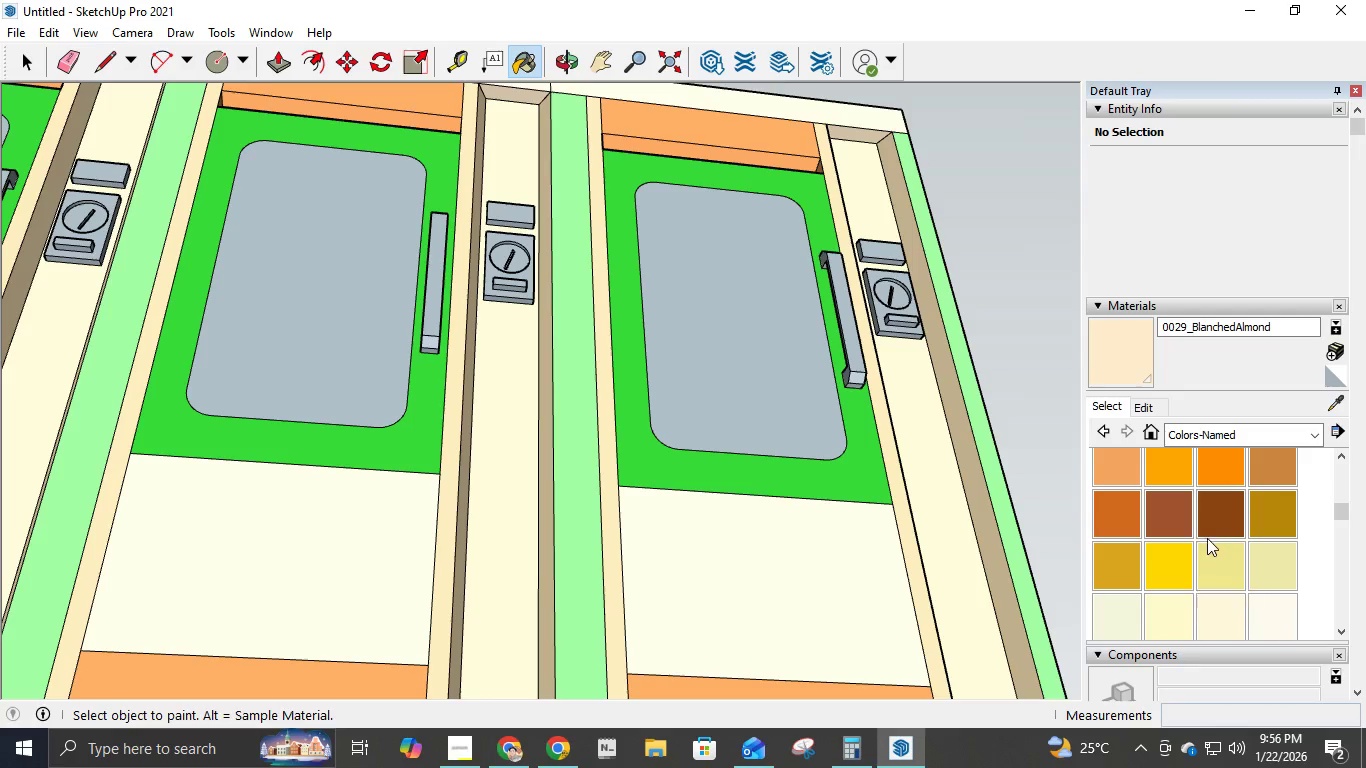 
scroll: coordinate [1182, 509], scroll_direction: up, amount: 6.0
 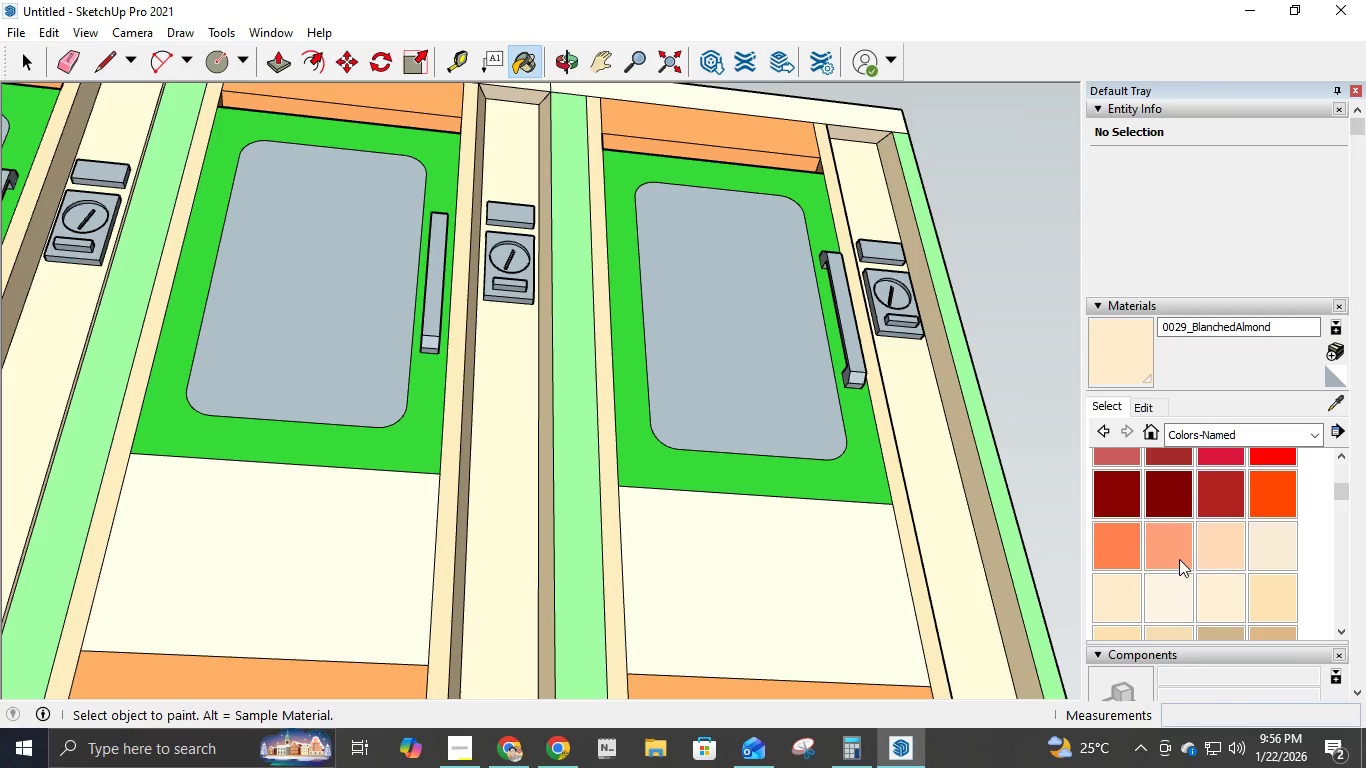 
left_click([1172, 554])
 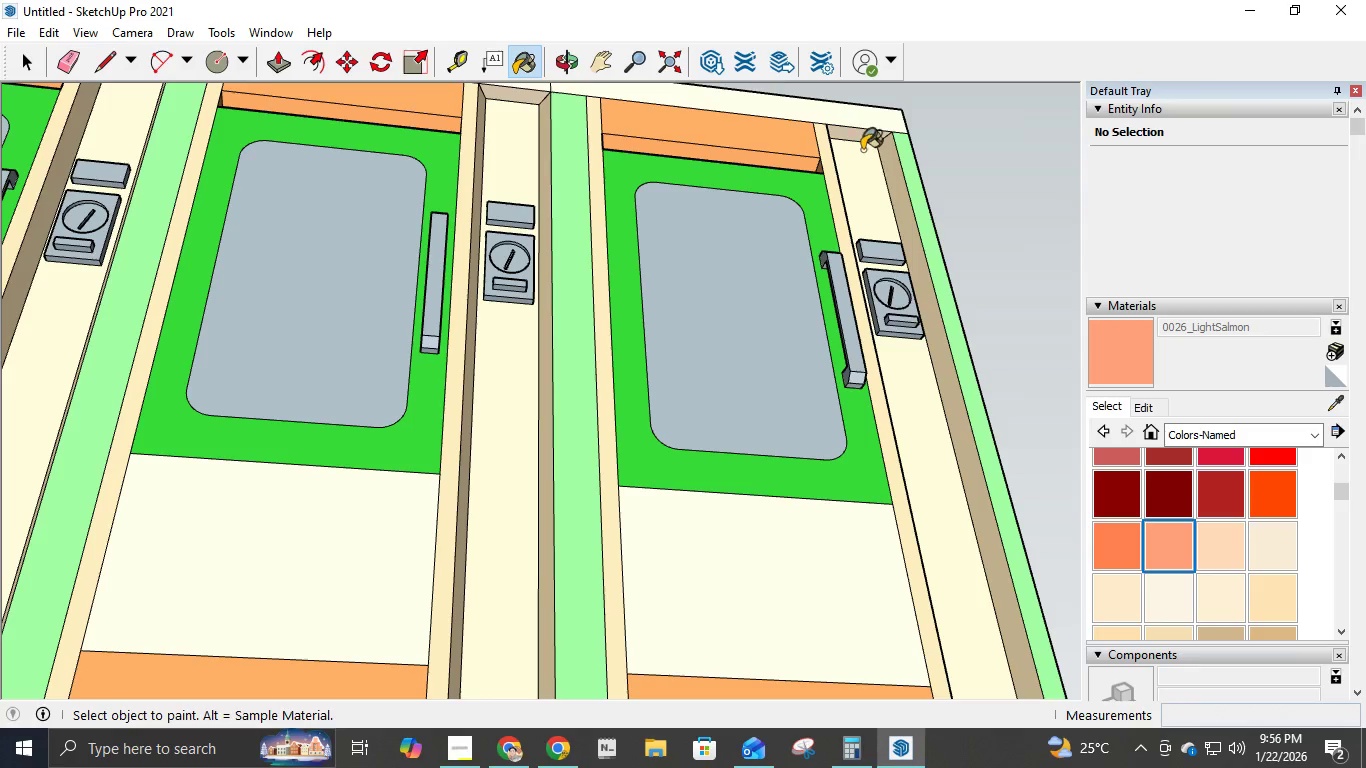 
left_click([856, 135])
 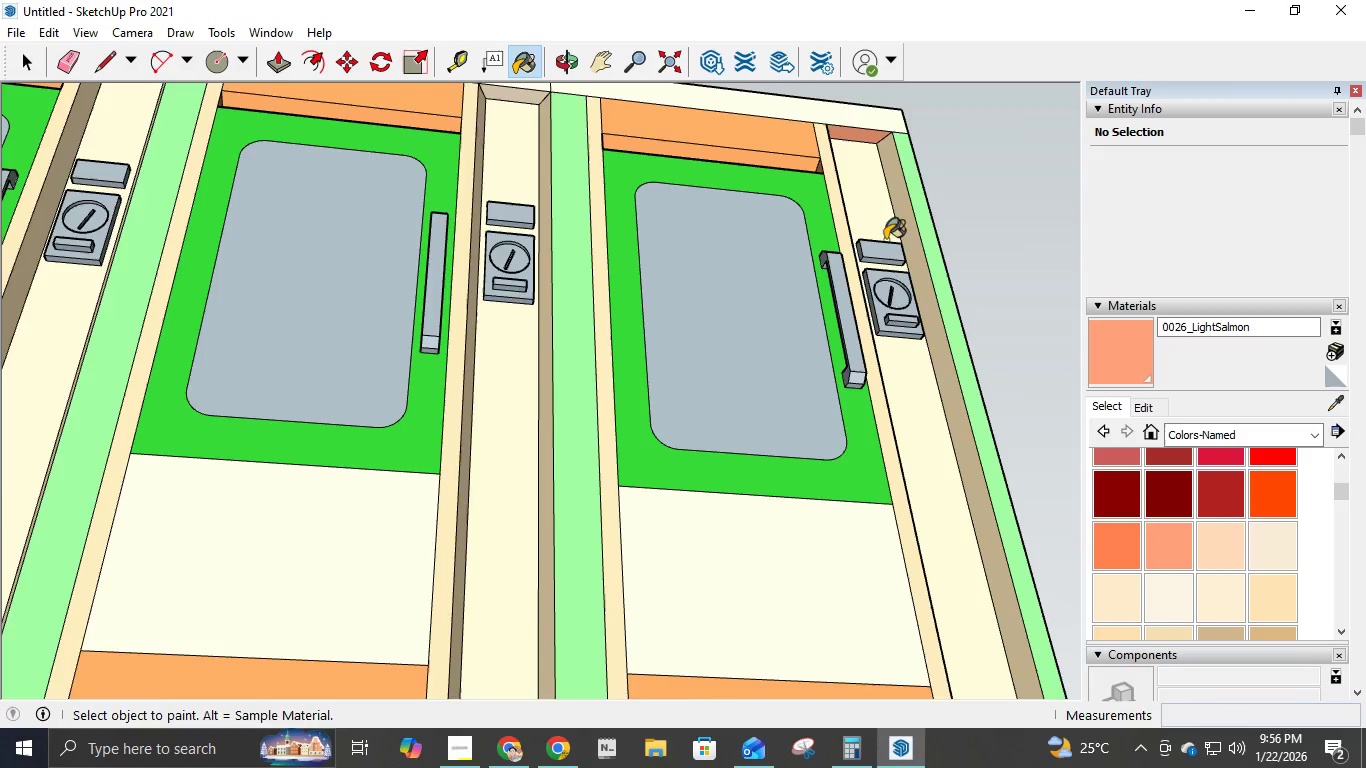 
scroll: coordinate [895, 306], scroll_direction: down, amount: 5.0
 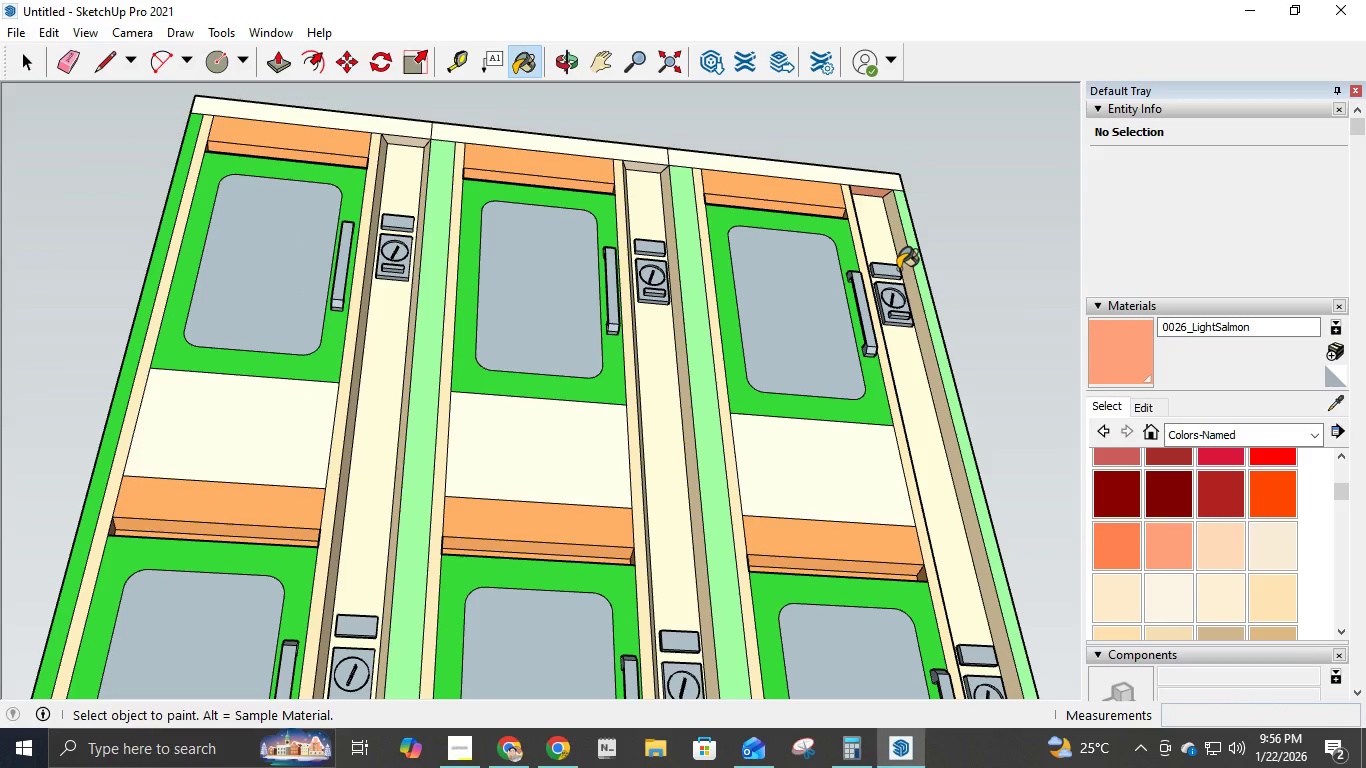 
key(Control+ControlLeft)
 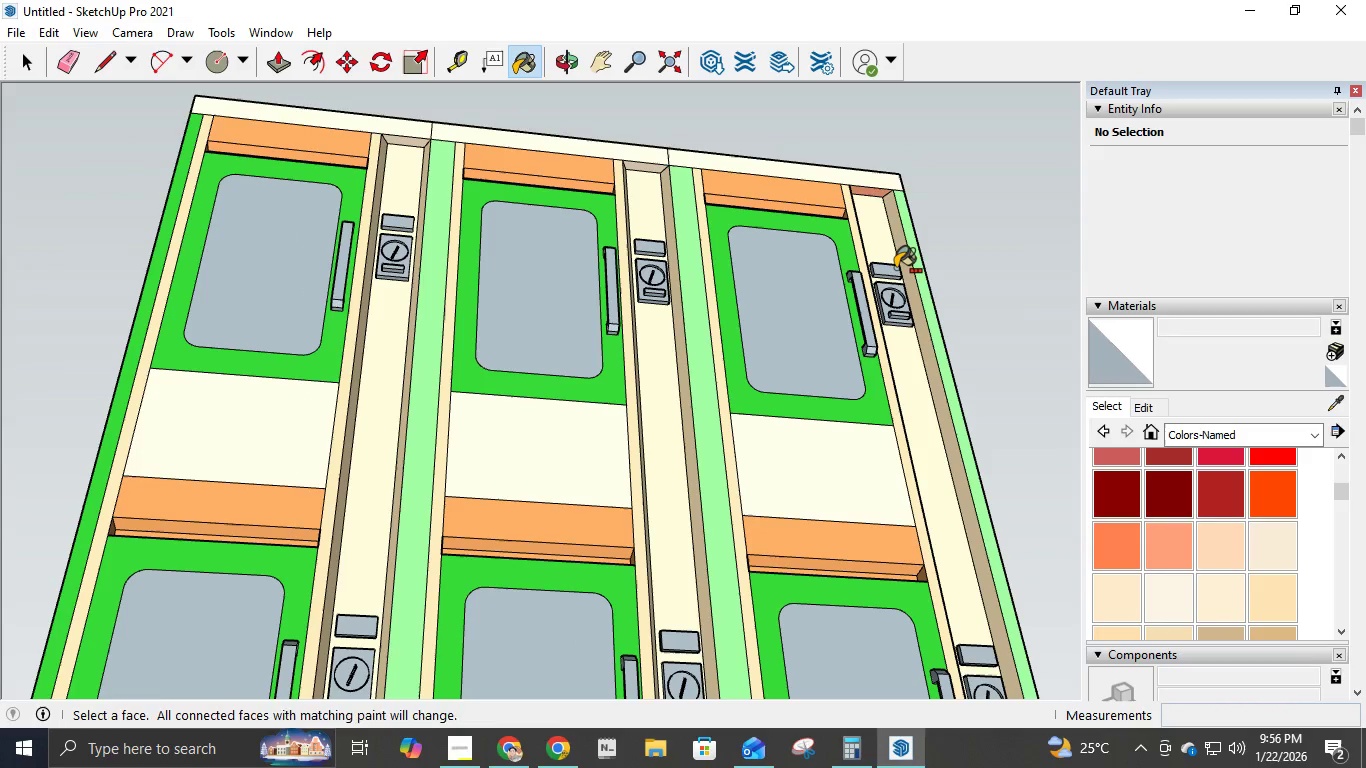 
key(Control+Z)
 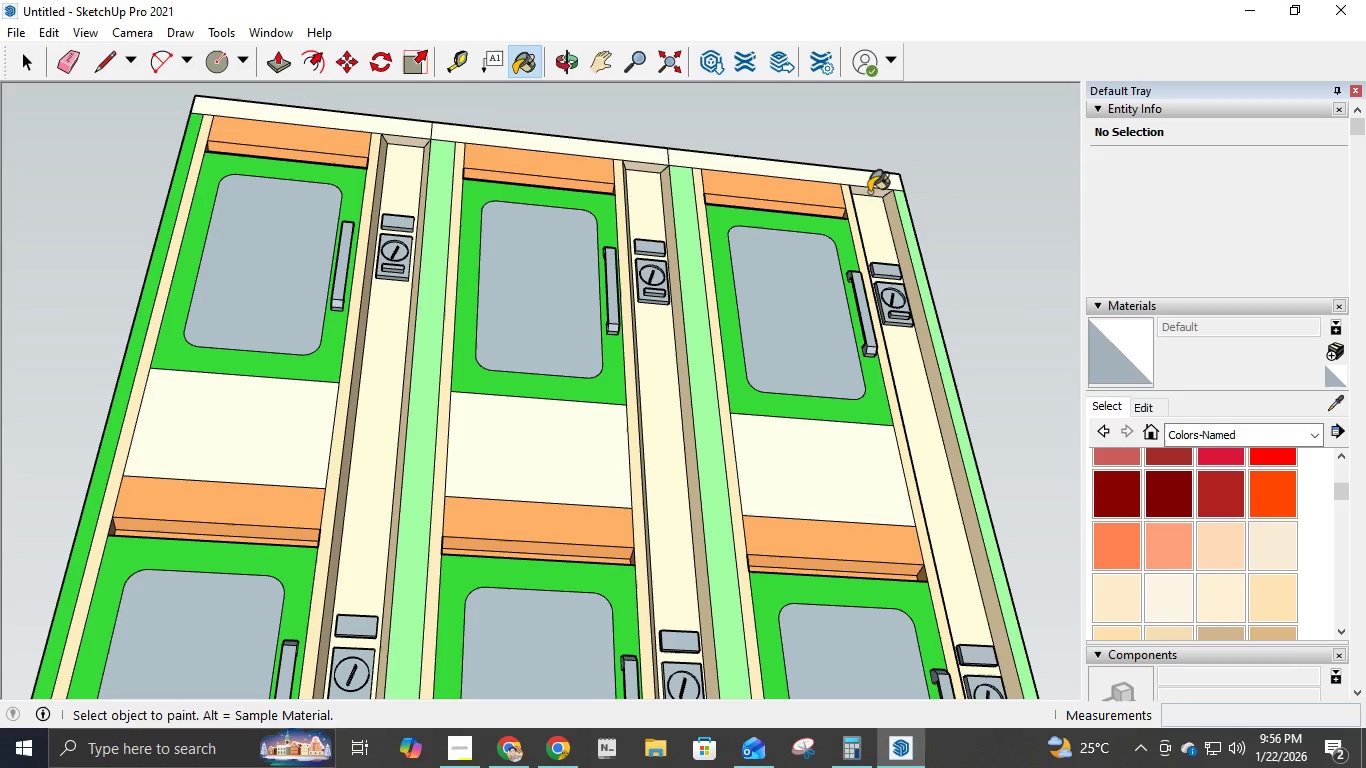 
double_click([893, 209])
 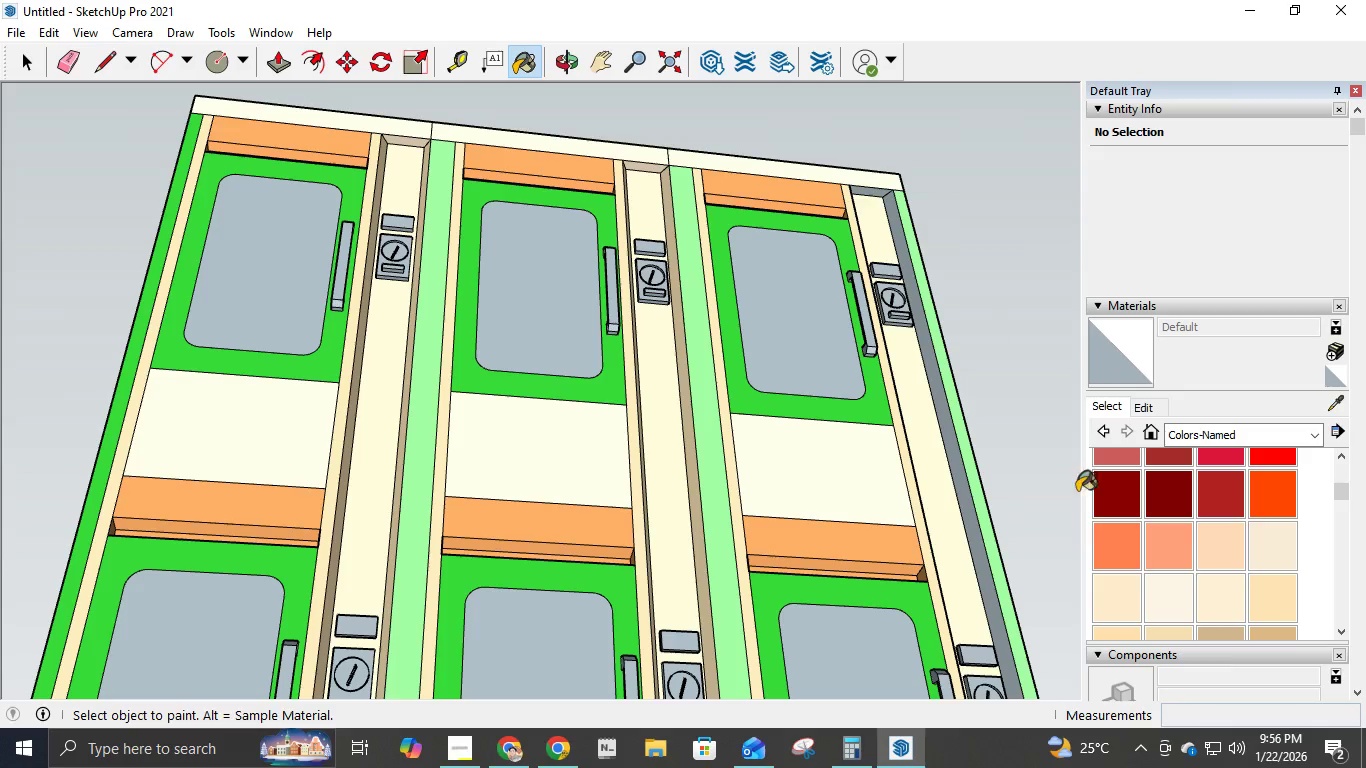 
key(Control+Z)
 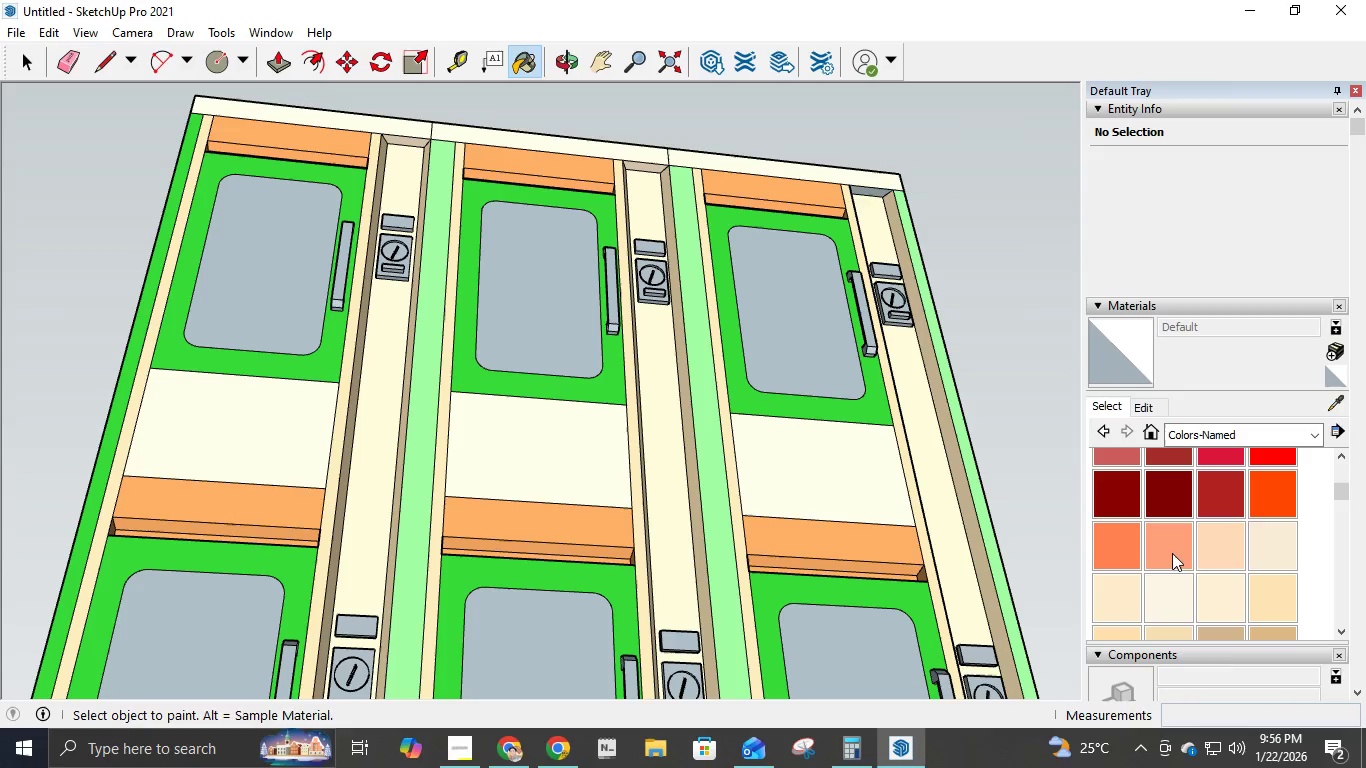 
key(Control+ControlLeft)
 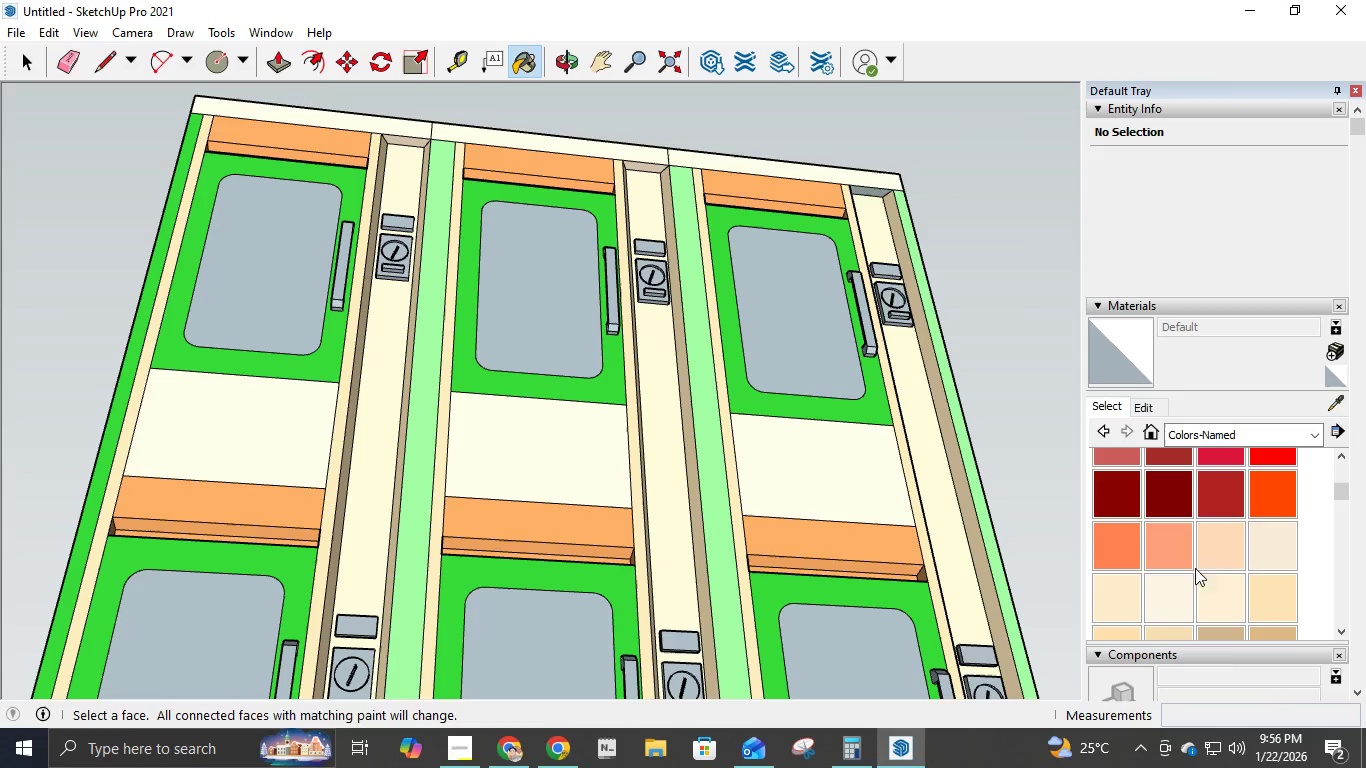 
key(Control+Z)
 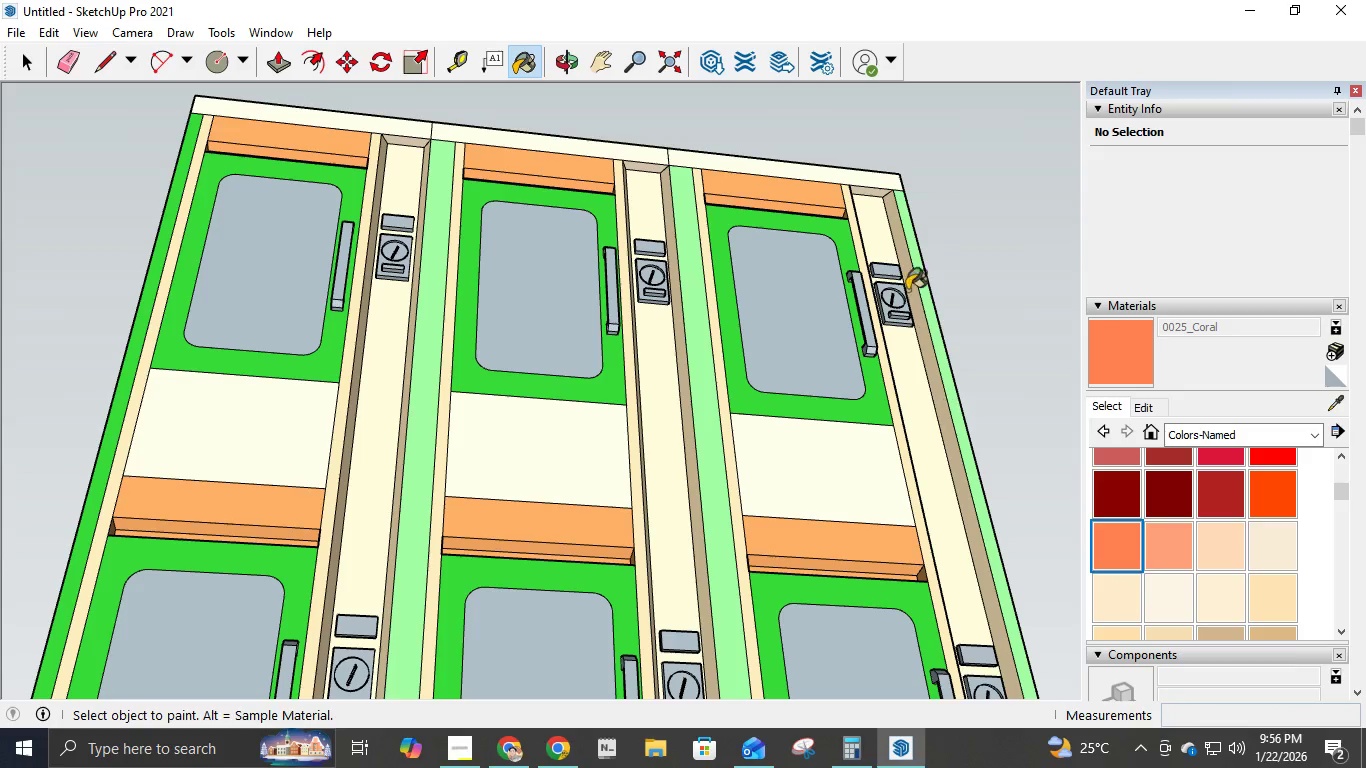 
left_click([877, 243])
 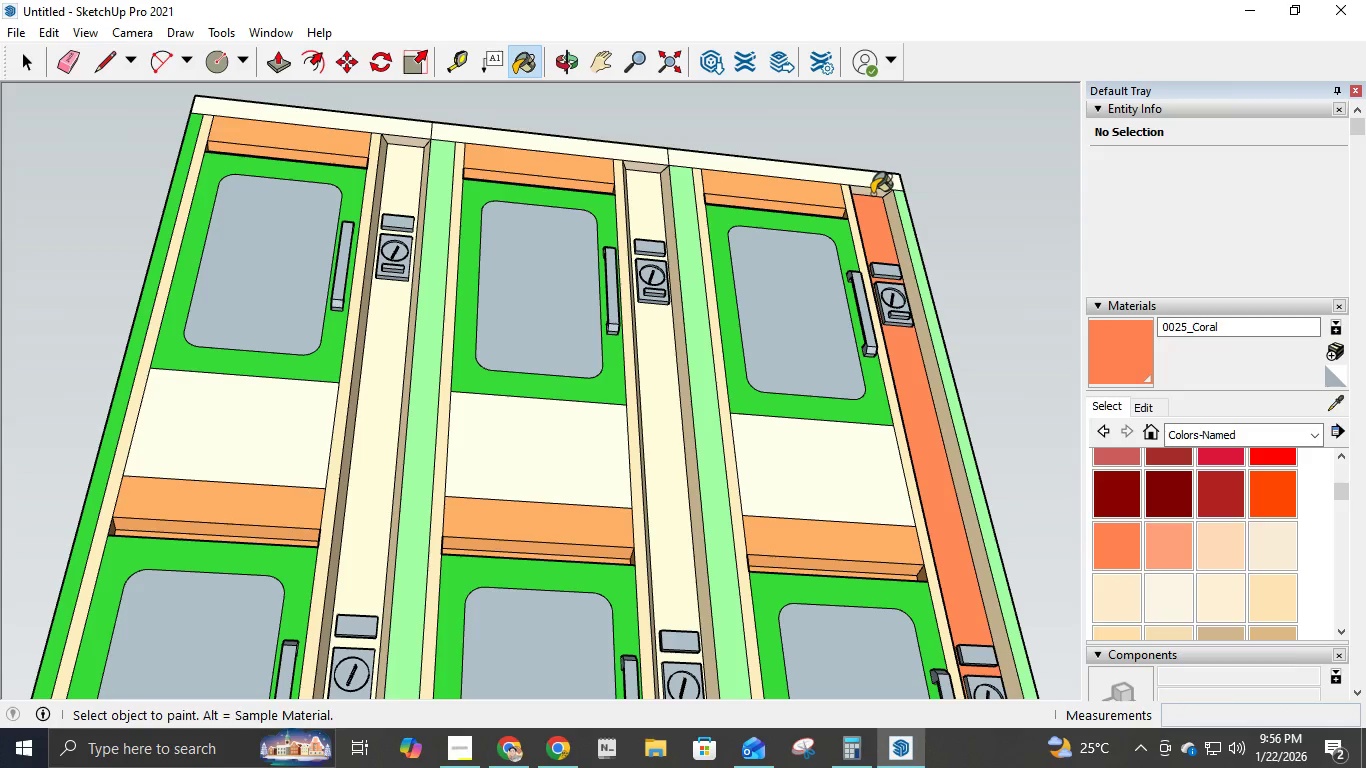 
double_click([873, 193])
 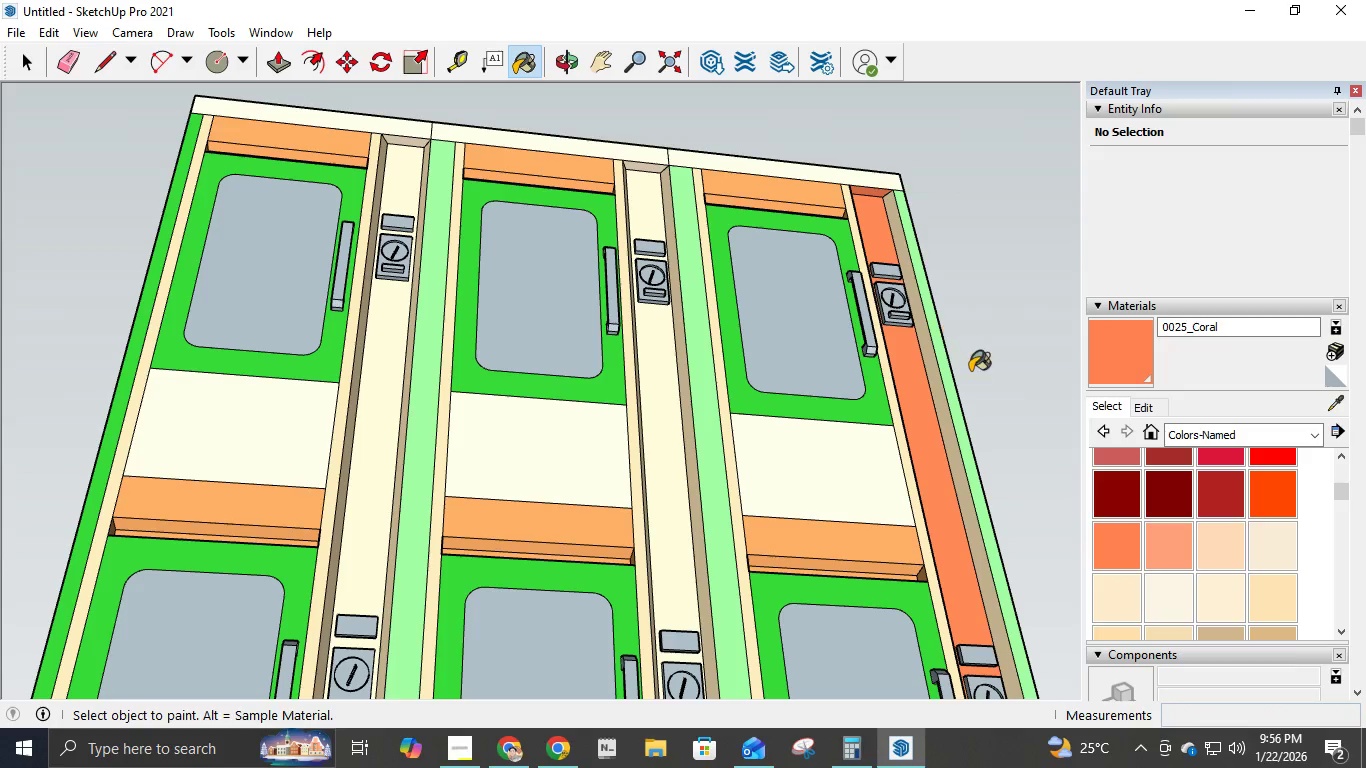 
key(Control+Z)
 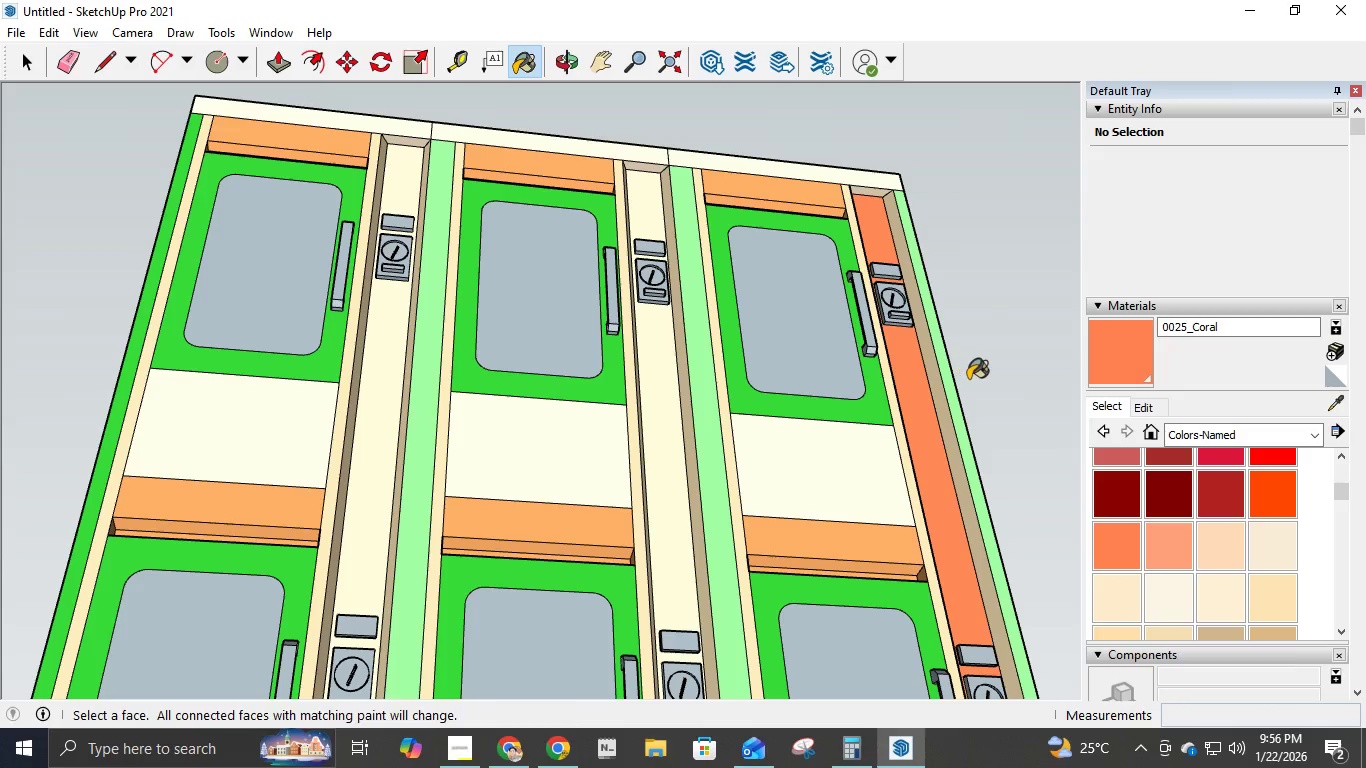 
key(Control+Z)
 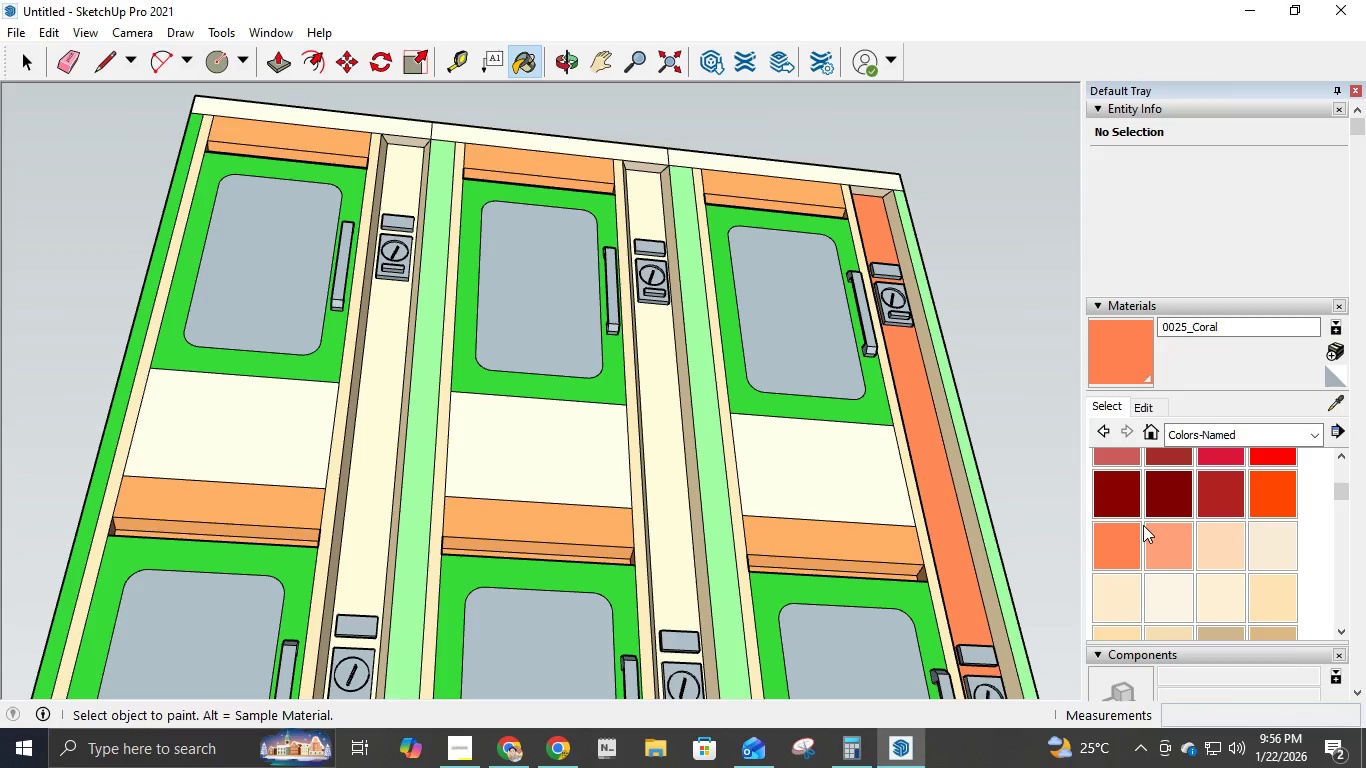 
key(Control+ControlLeft)
 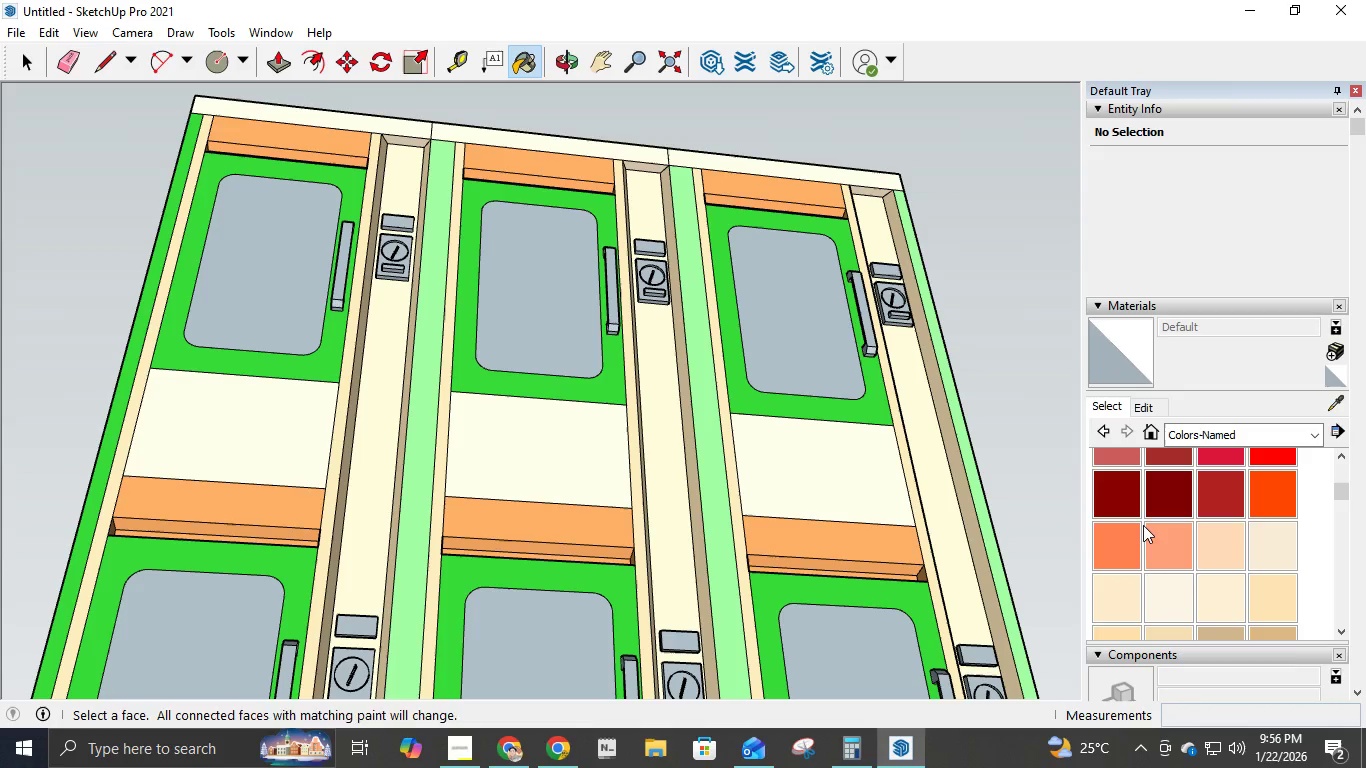 
key(Control+Z)
 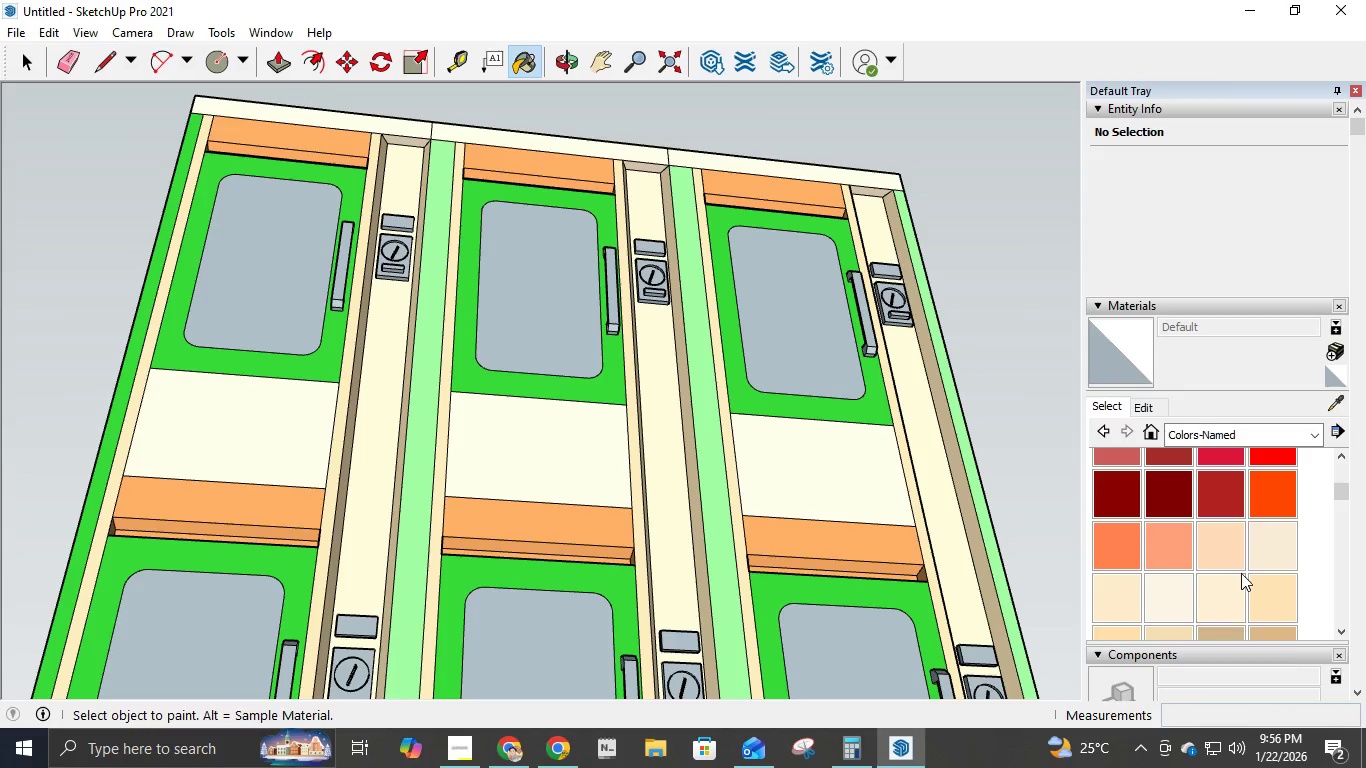 
scroll: coordinate [1241, 573], scroll_direction: up, amount: 3.0
 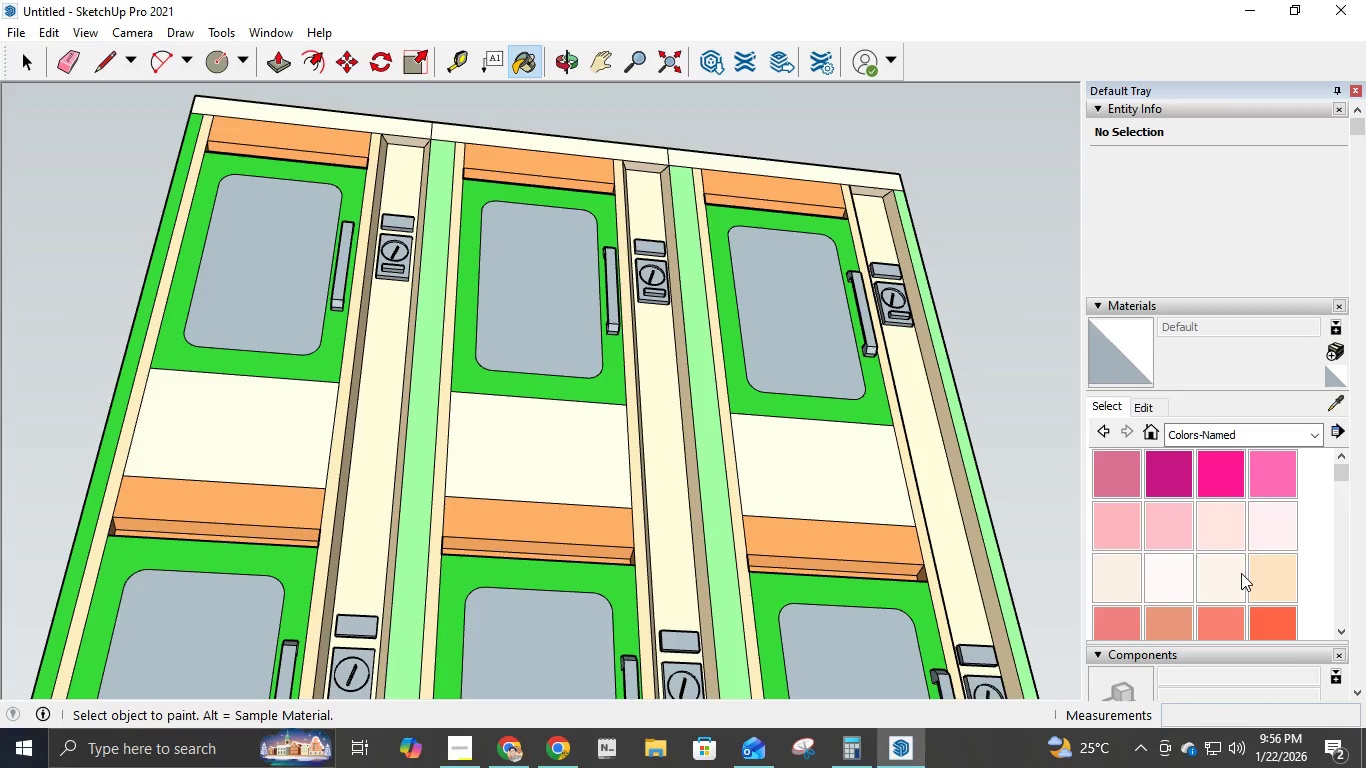 
scroll: coordinate [1241, 573], scroll_direction: down, amount: 4.0
 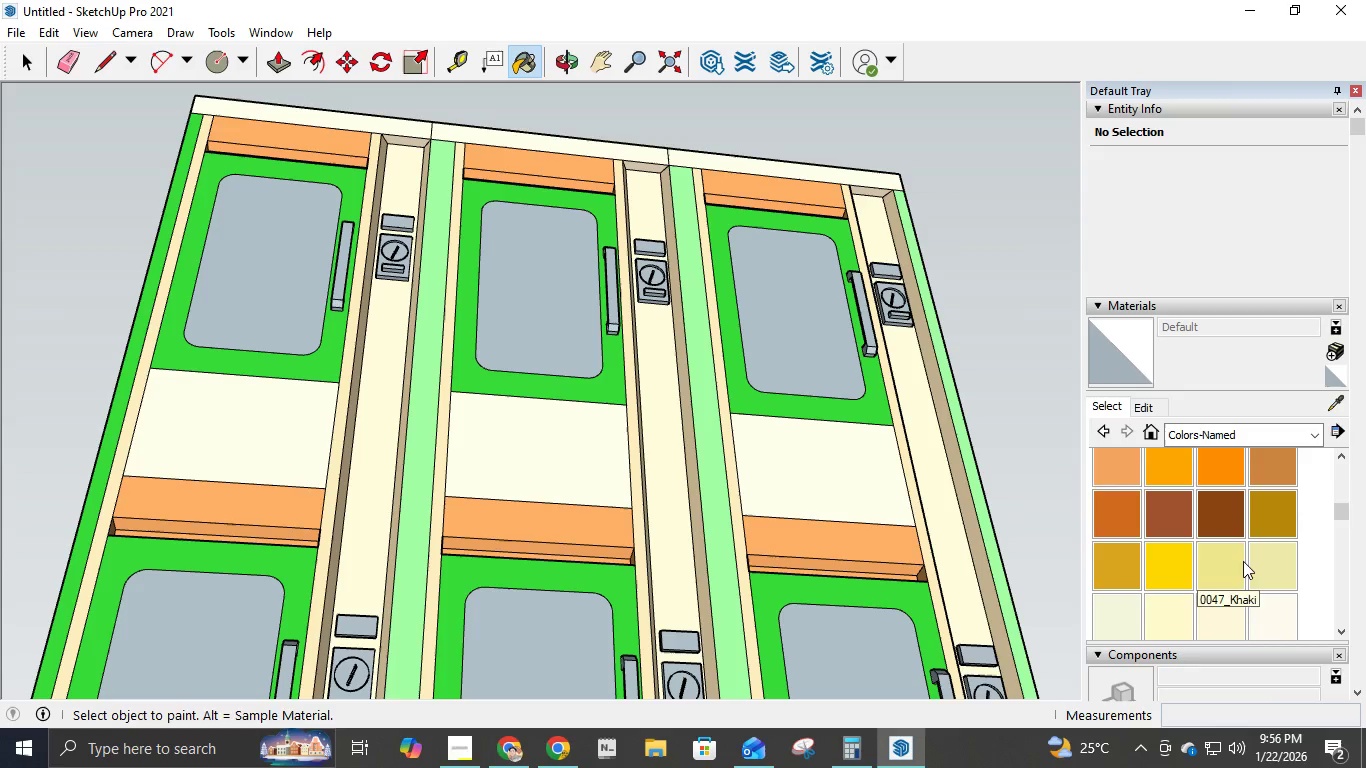 
scroll: coordinate [1243, 561], scroll_direction: up, amount: 1.0
 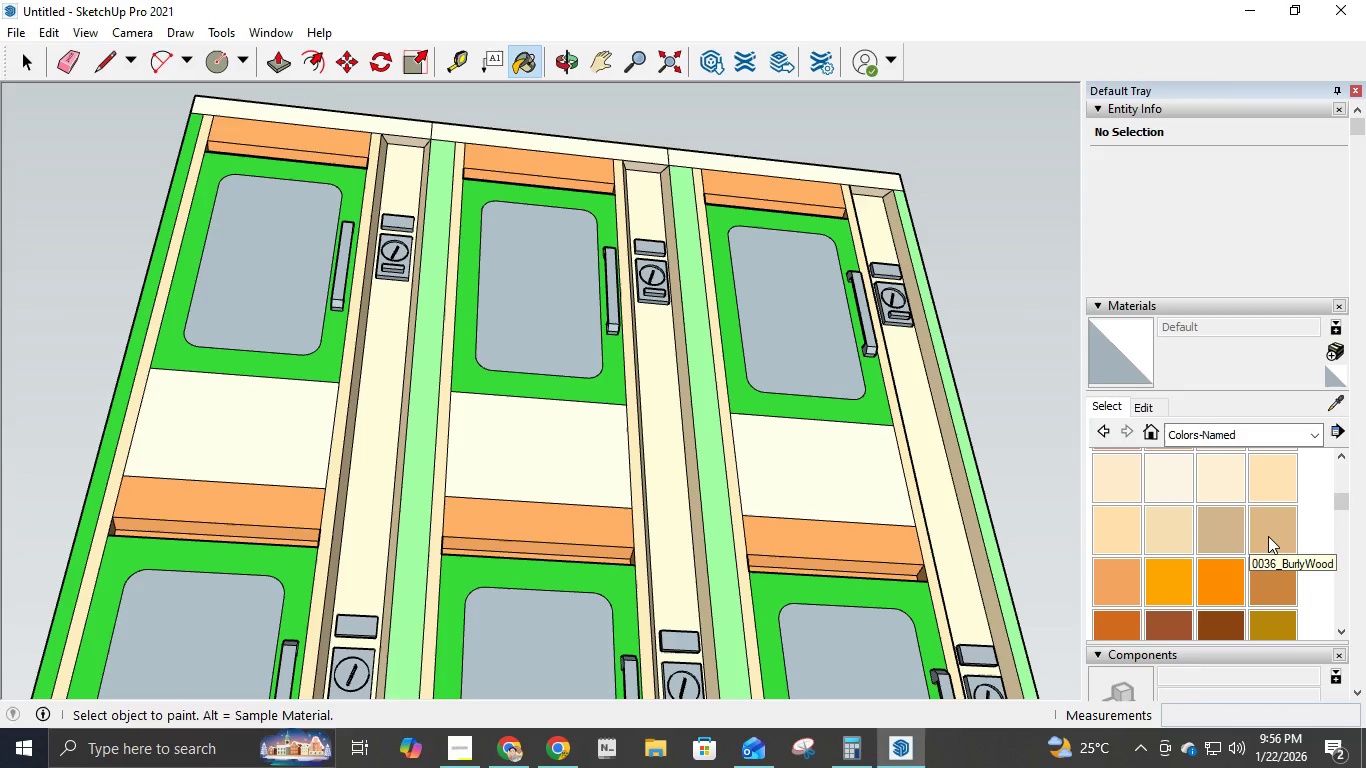 
left_click([1268, 536])
 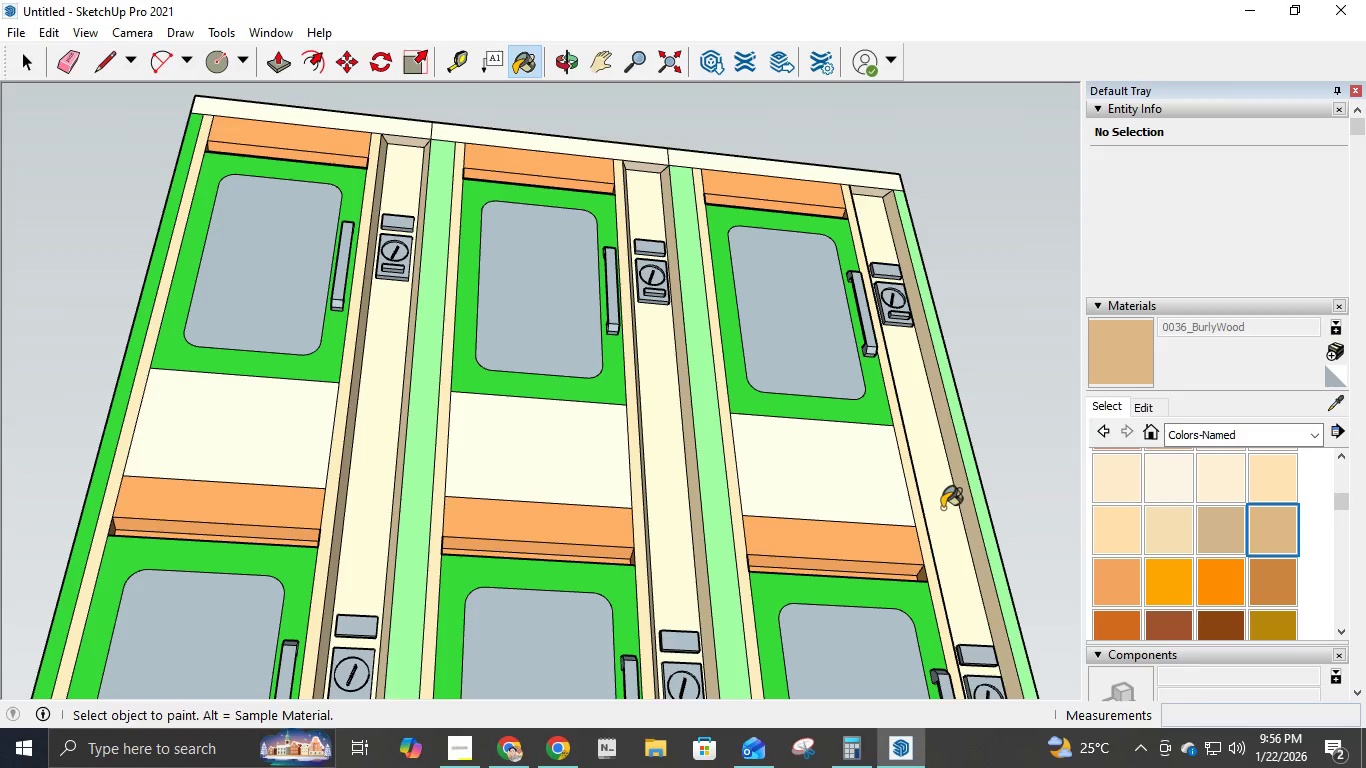 
left_click([940, 499])
 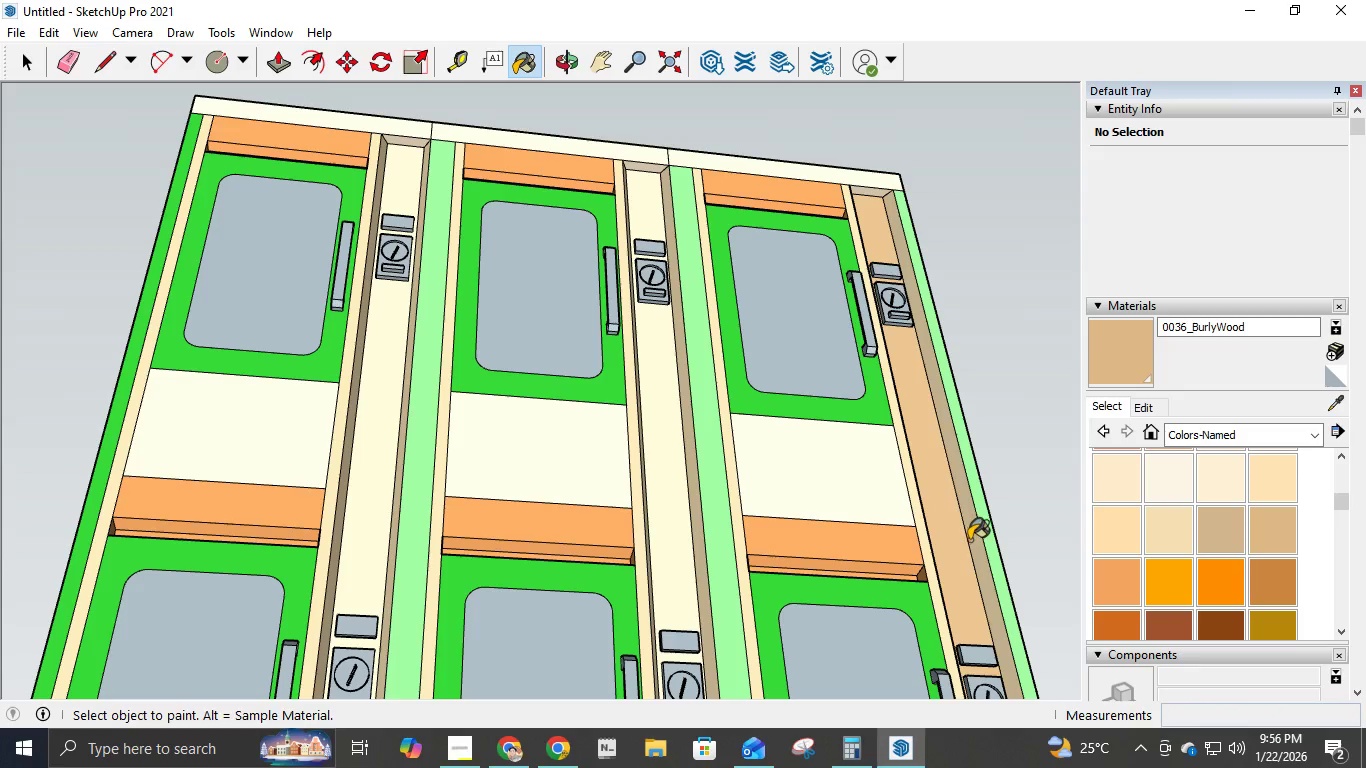 
scroll: coordinate [869, 434], scroll_direction: down, amount: 4.0
 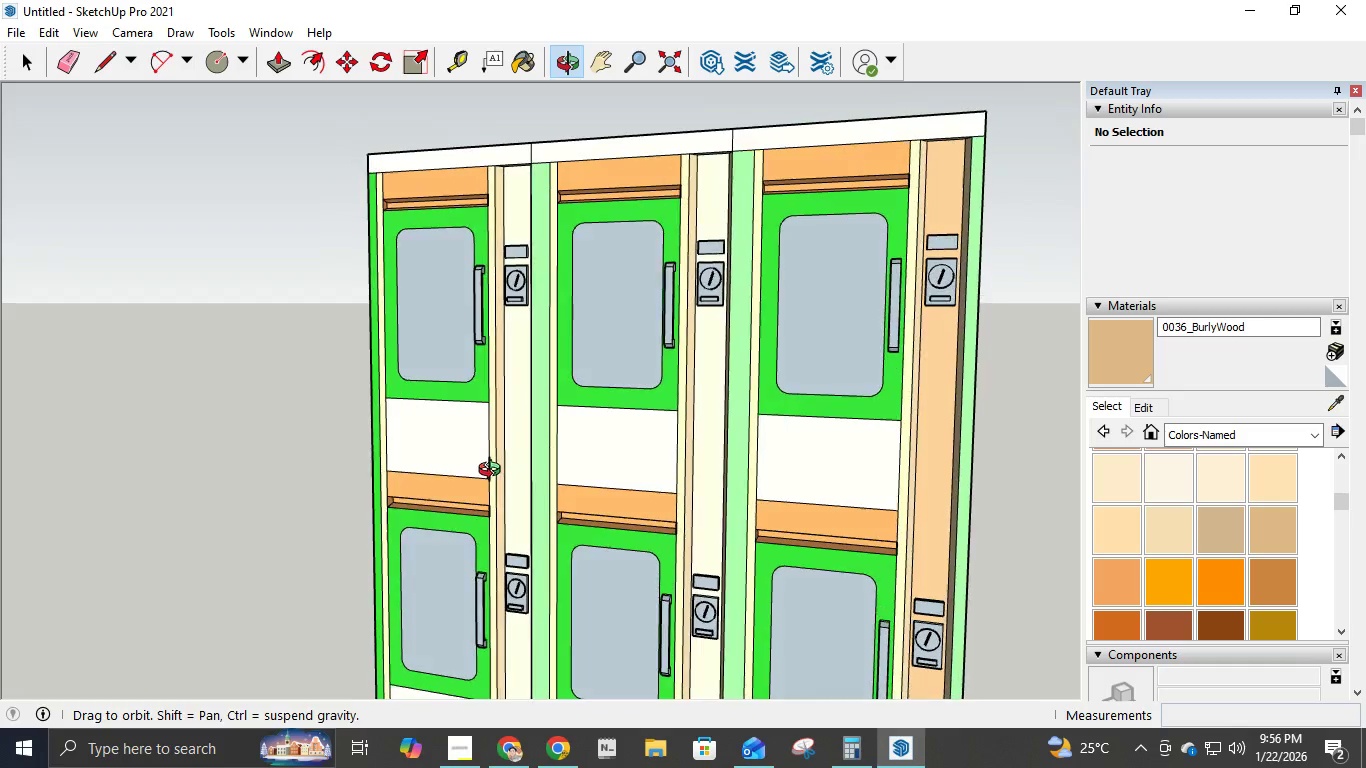 
wait(9.24)
 